 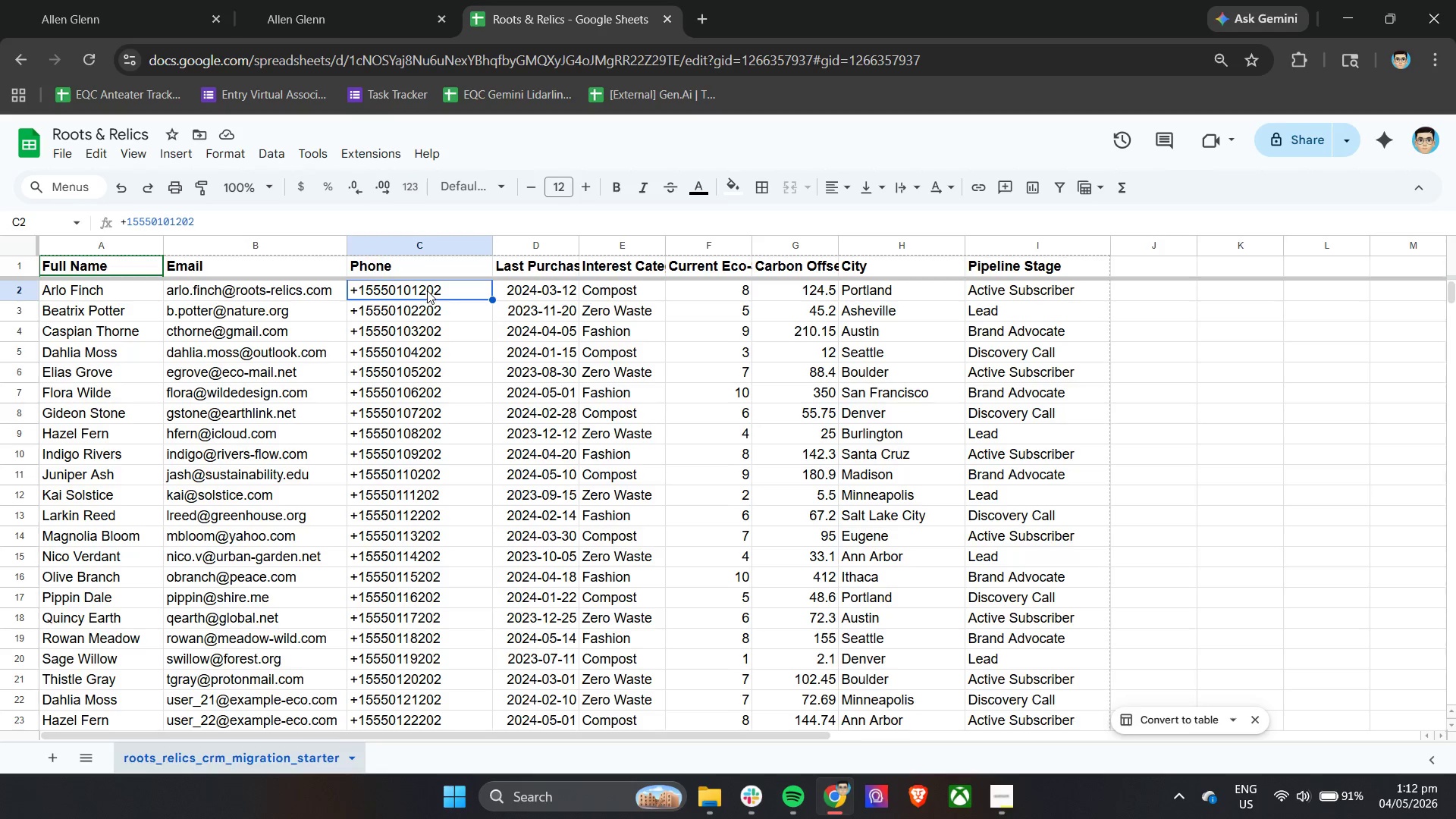 
left_click([1137, 298])
 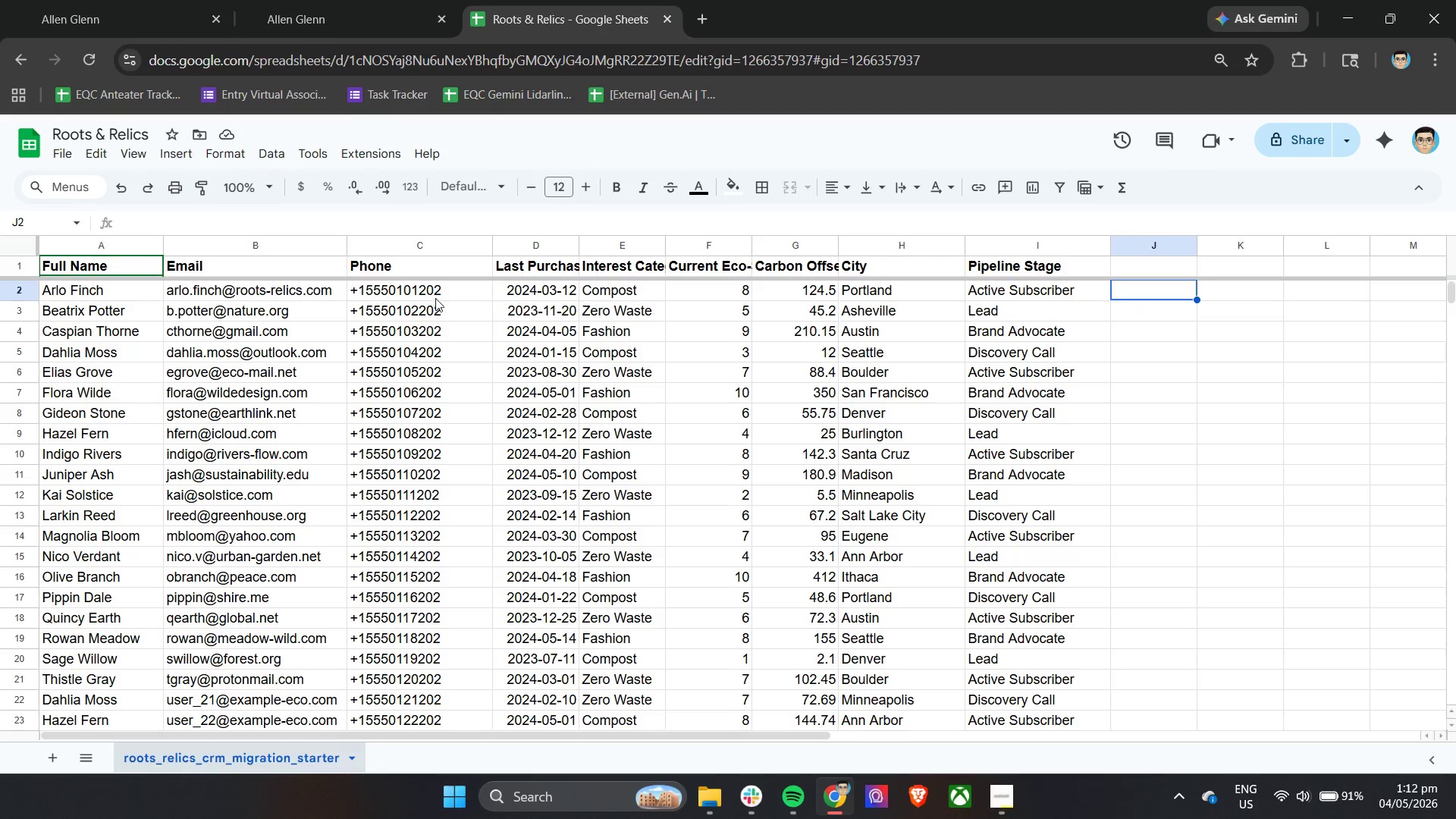 
left_click([438, 294])
 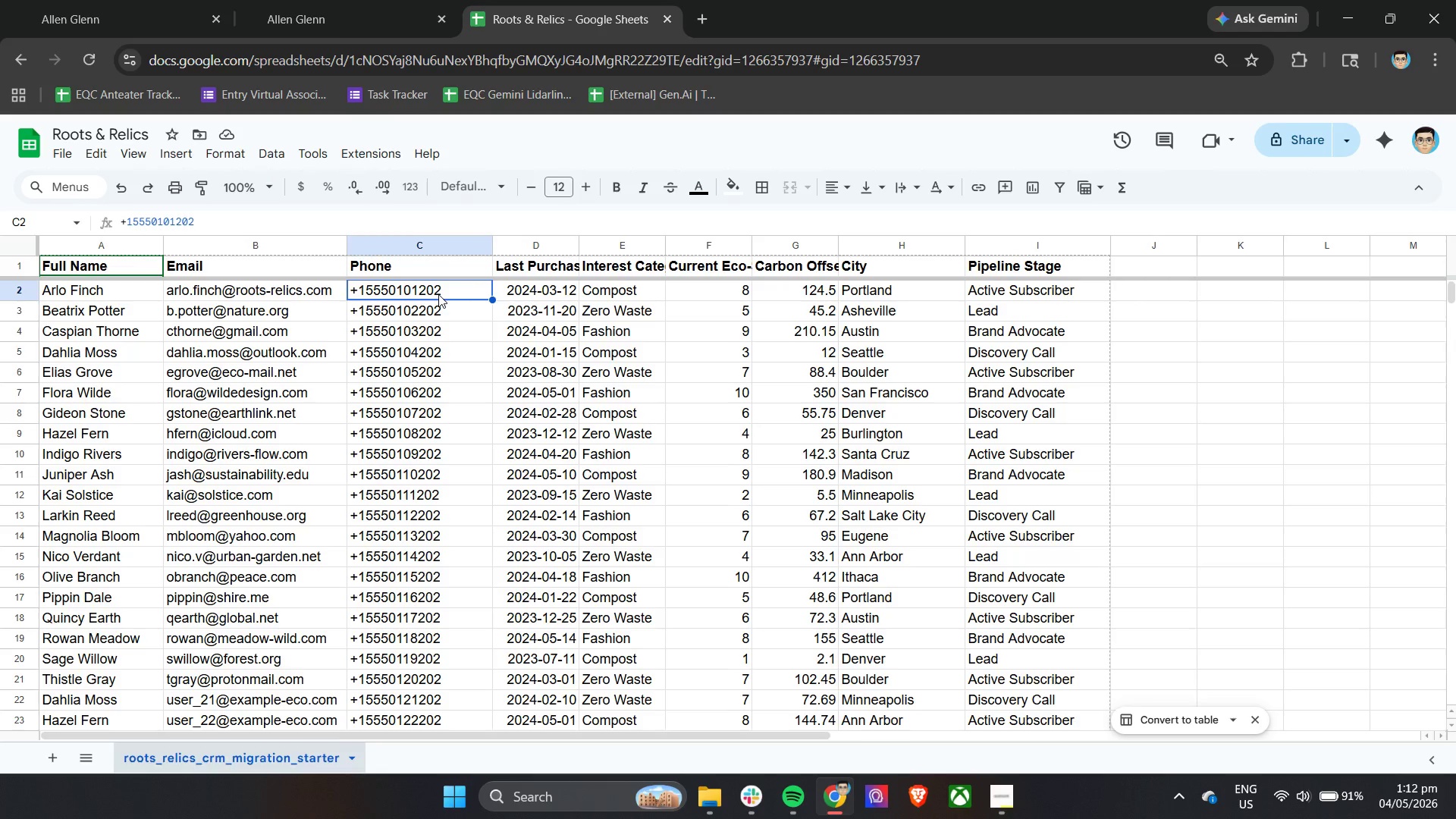 
key(Control+C)
 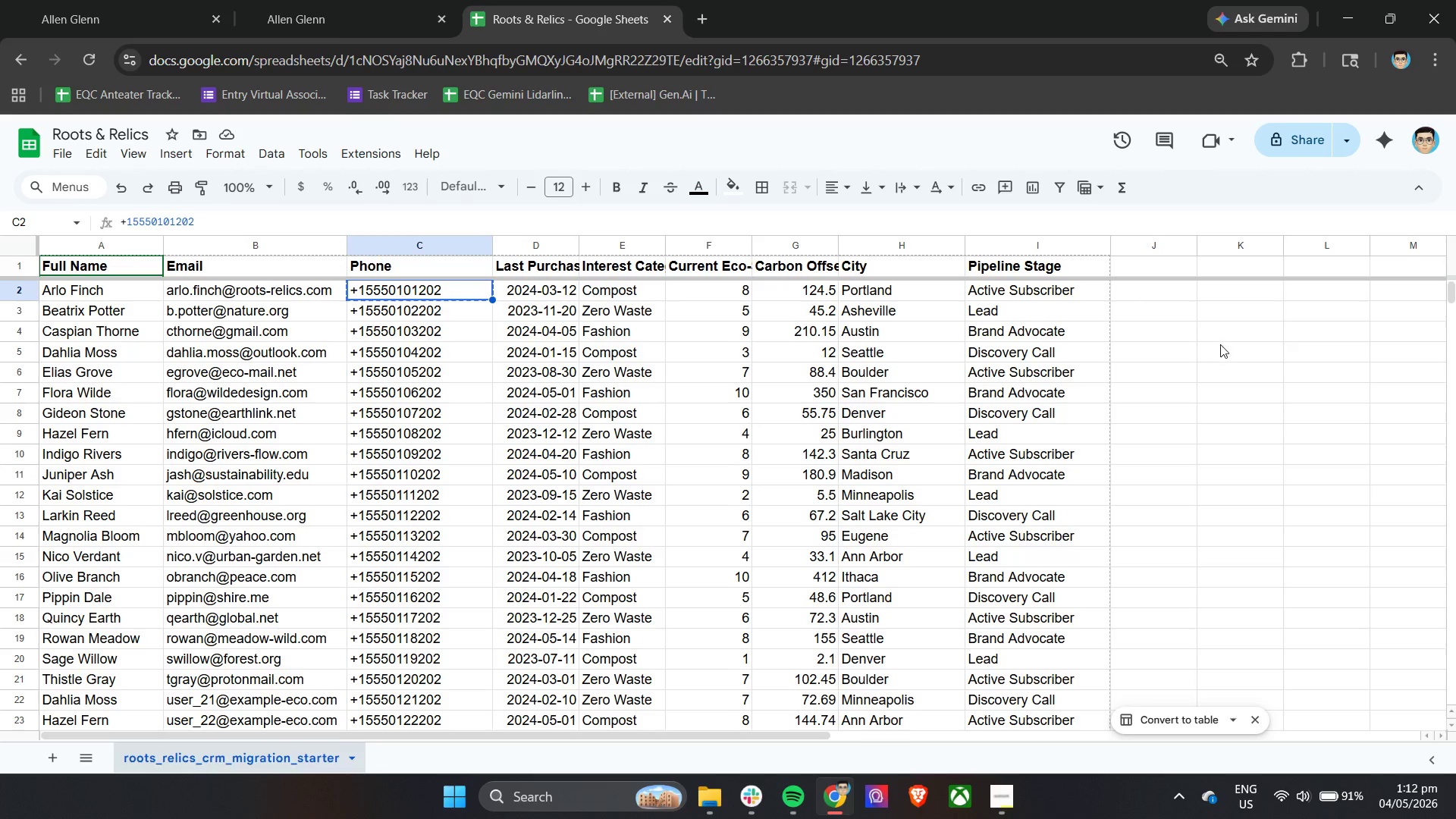 
left_click([1208, 302])
 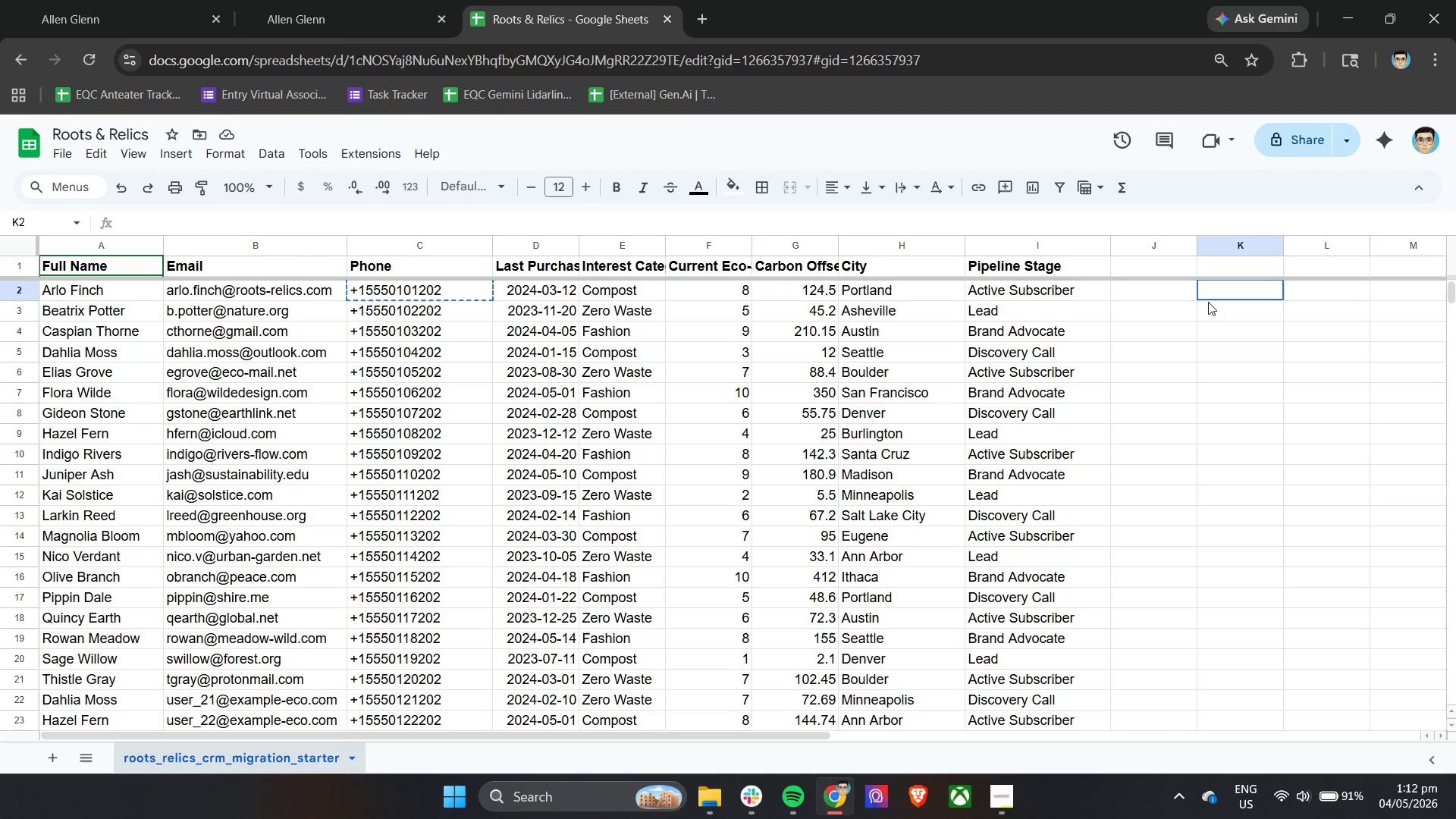 
key(Control+V)
 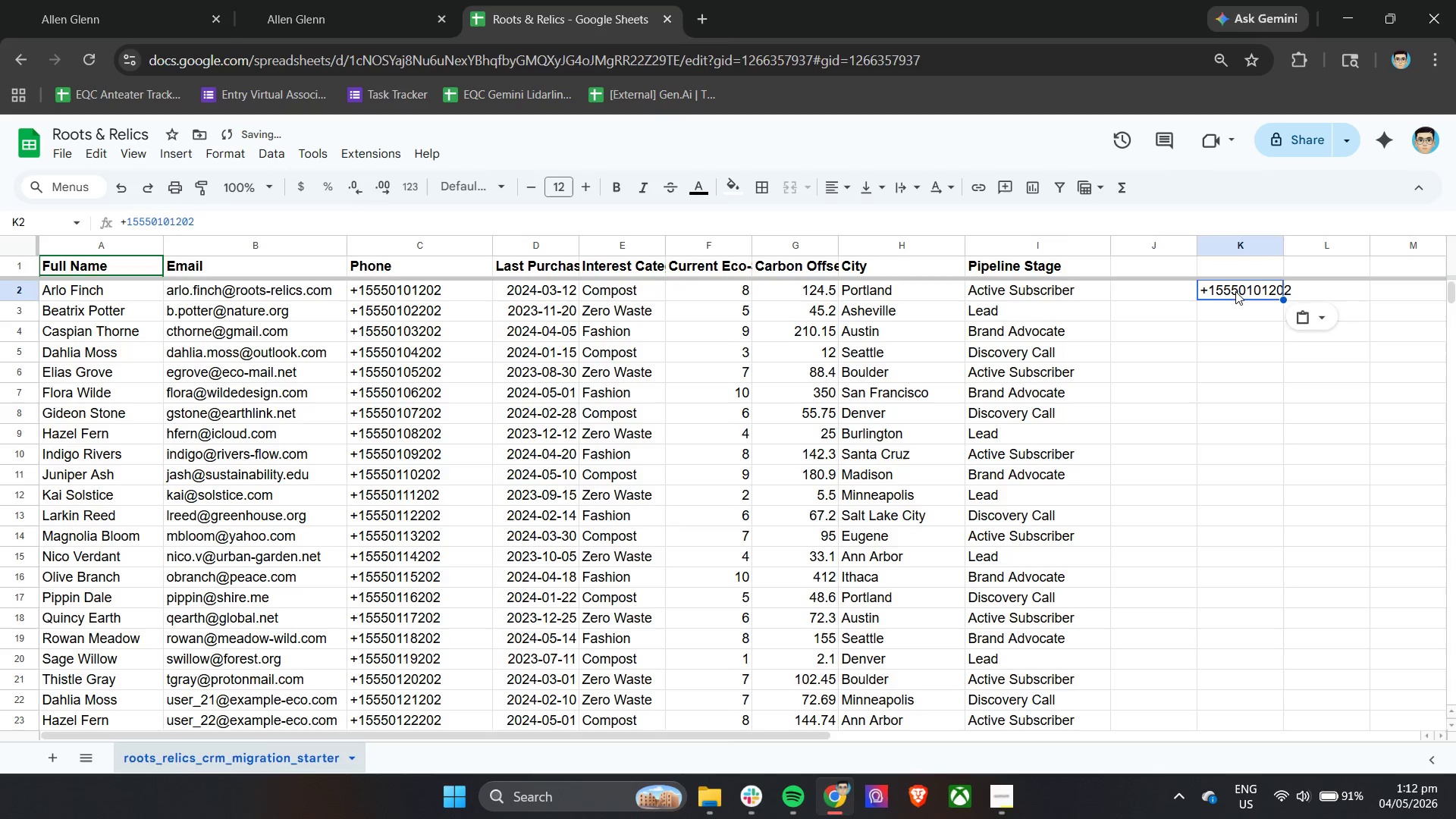 
double_click([1235, 291])
 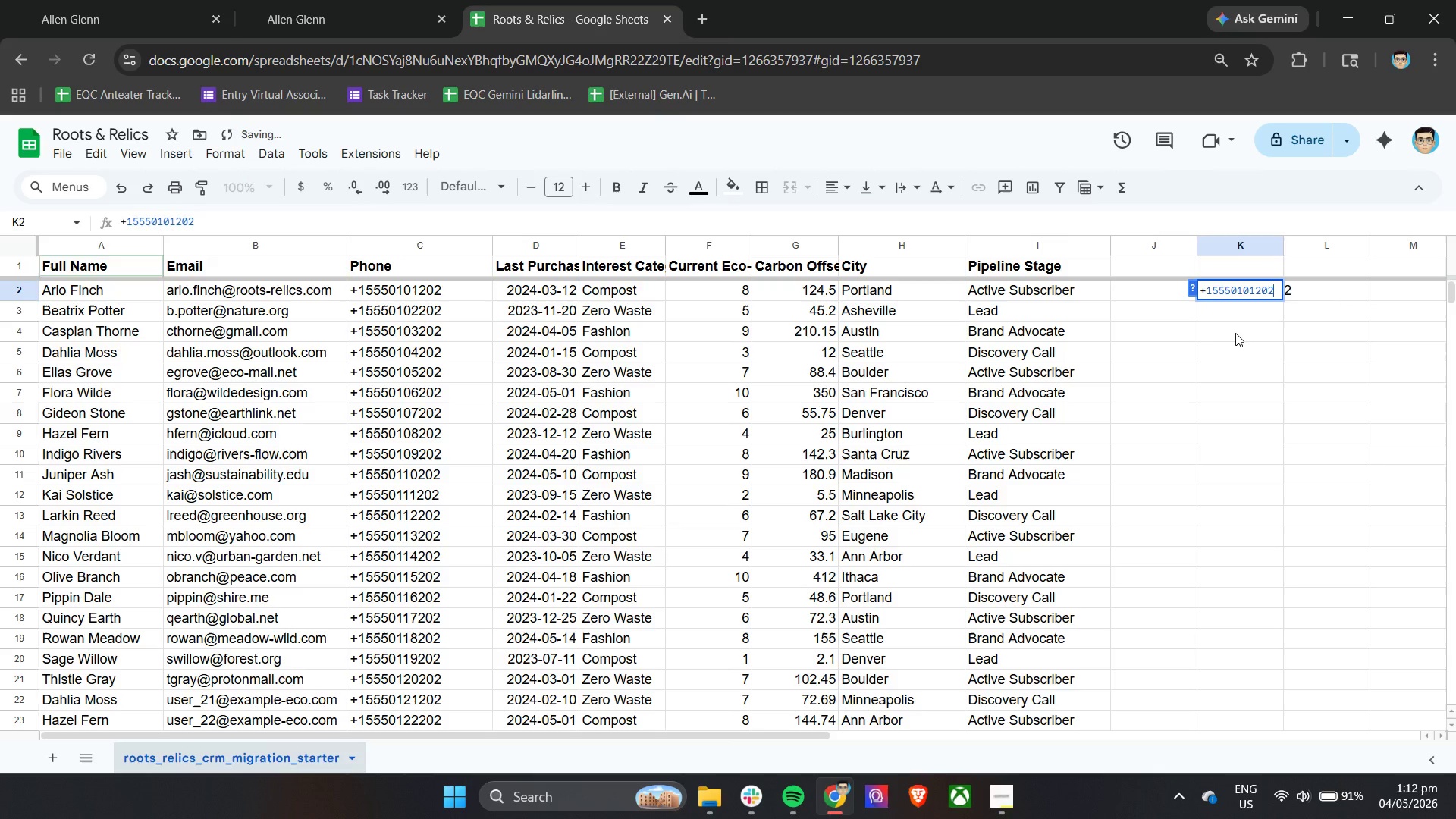 
left_click([1235, 333])
 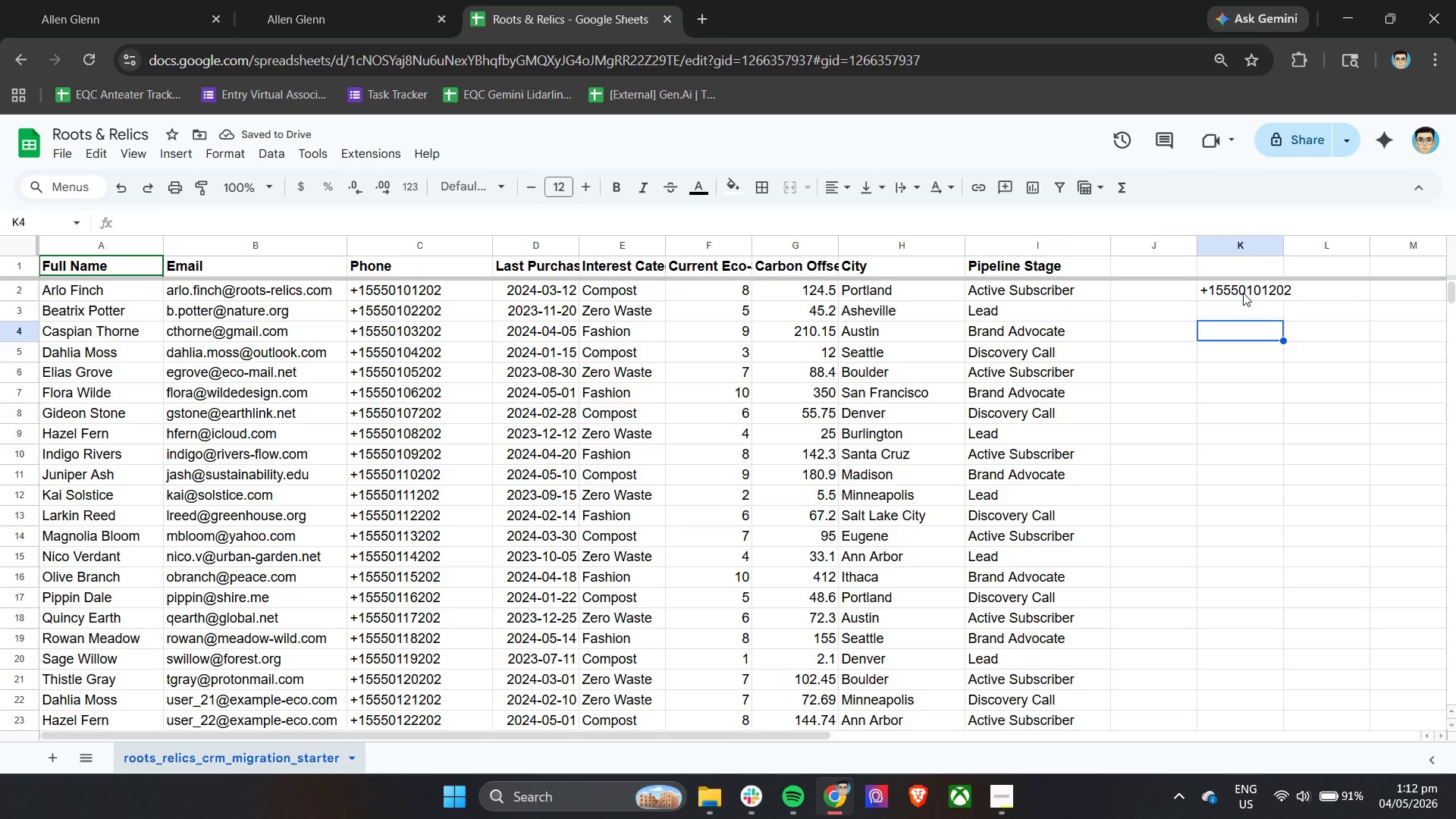 
left_click([1243, 293])
 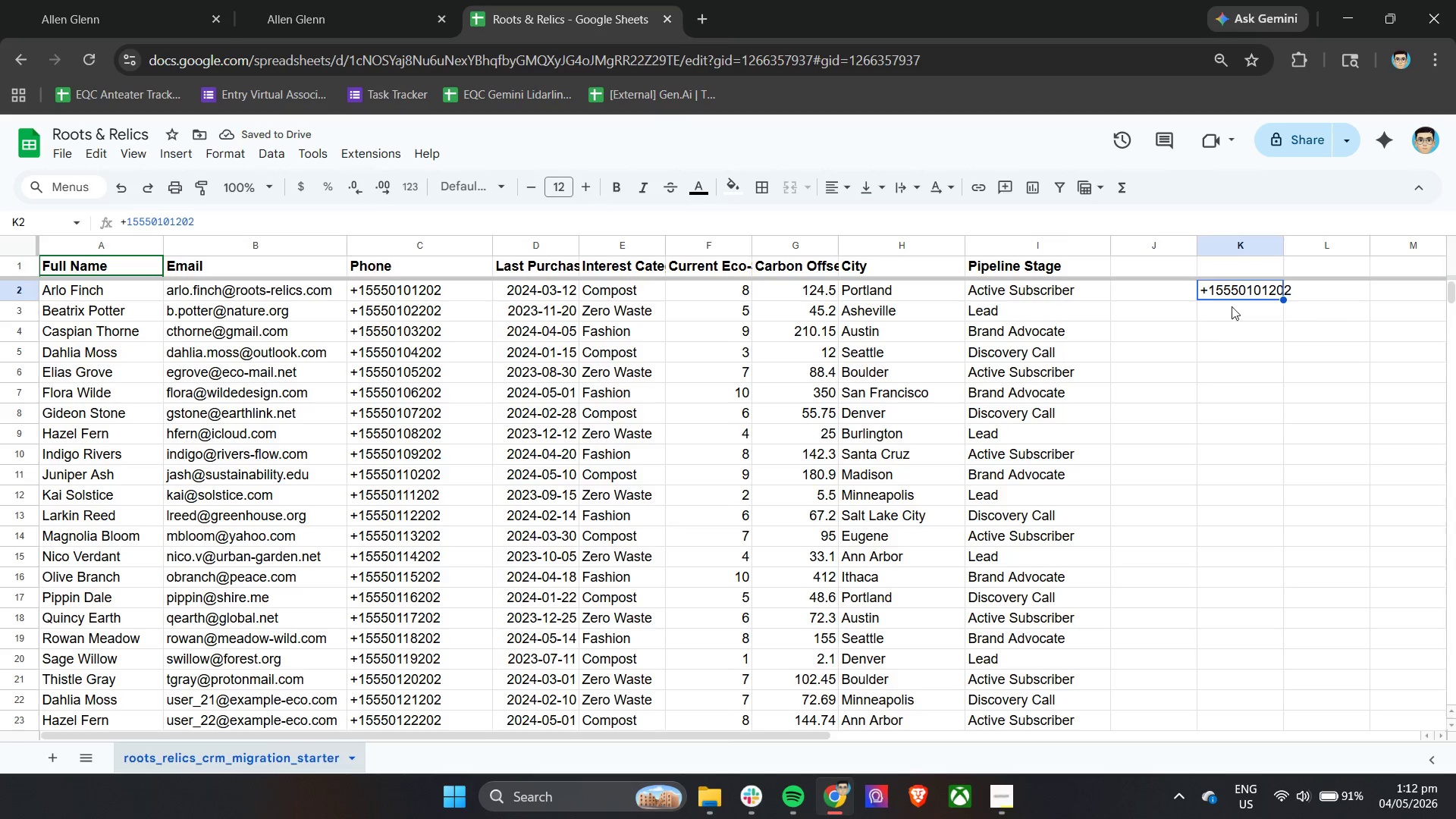 
double_click([1235, 294])
 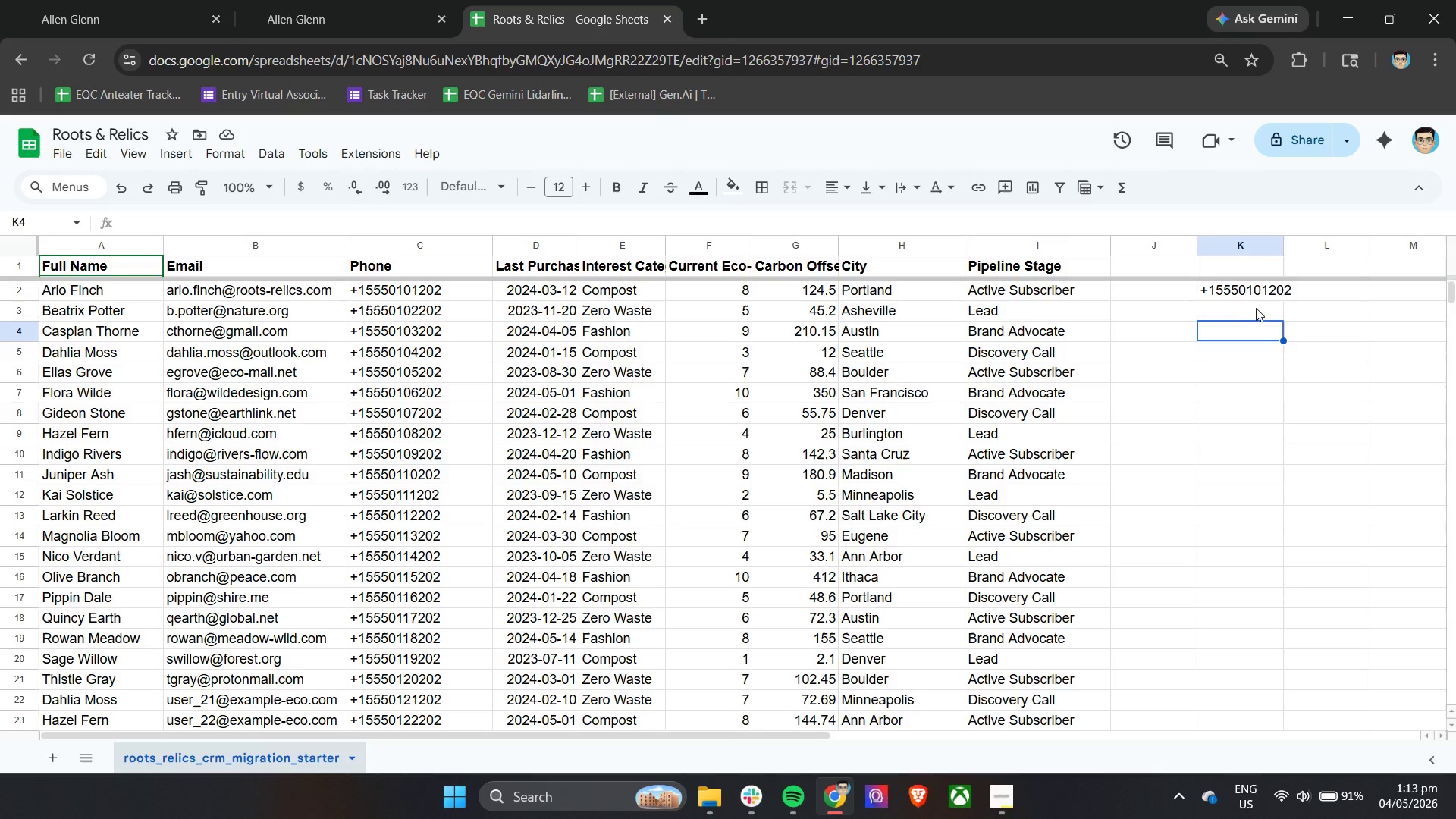 
double_click([1258, 296])
 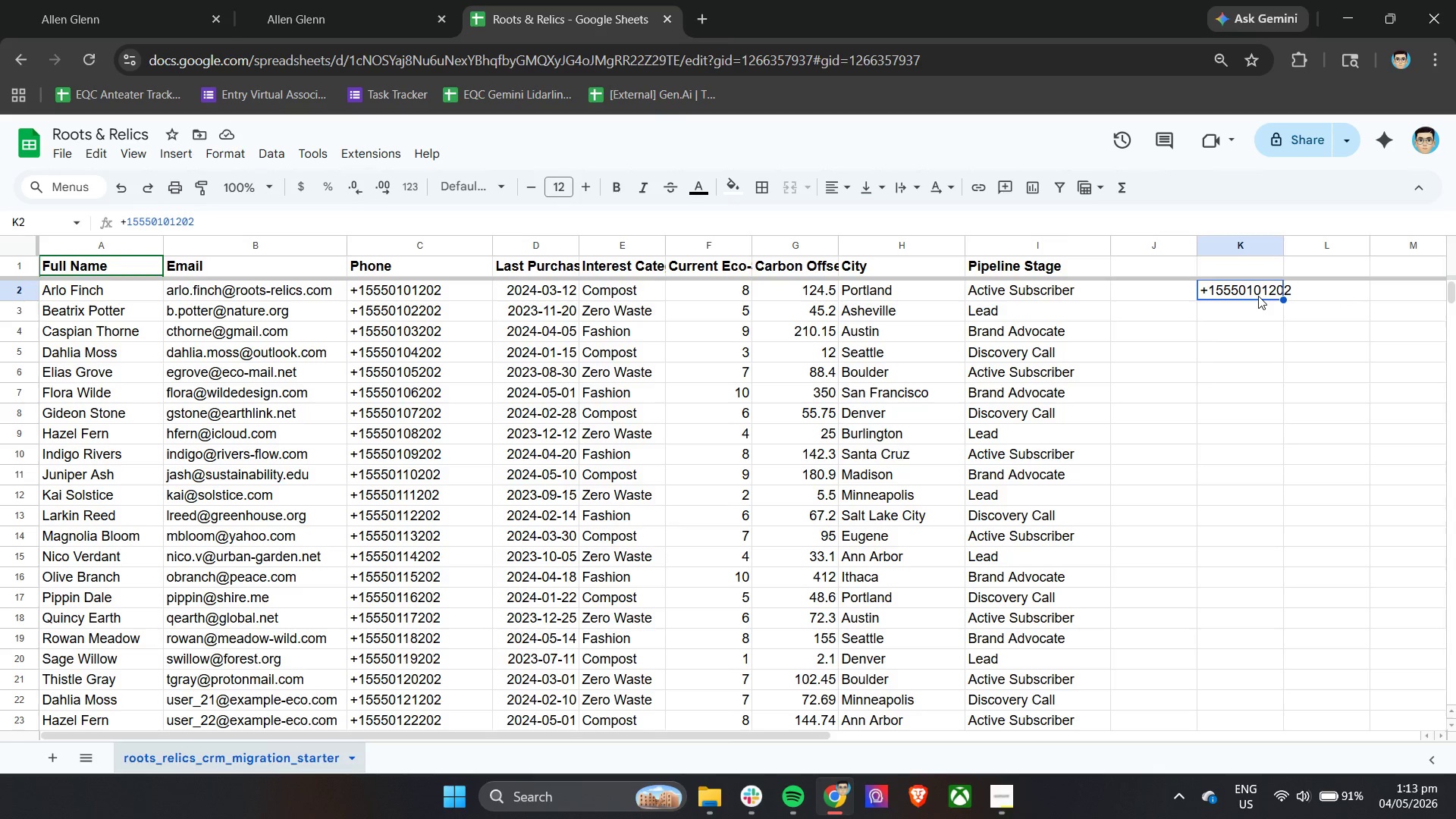 
right_click([1258, 296])
 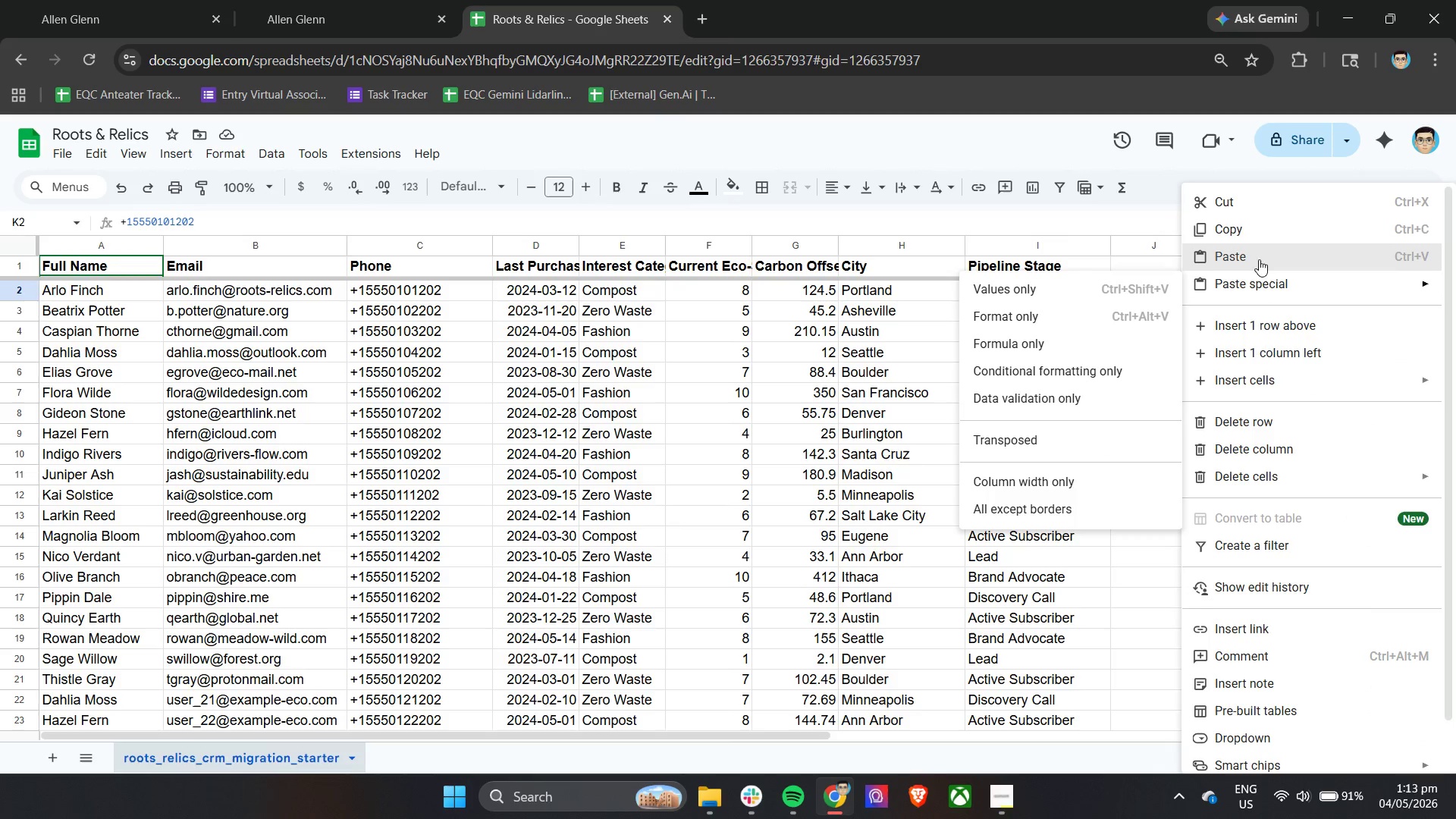 
left_click([1259, 237])
 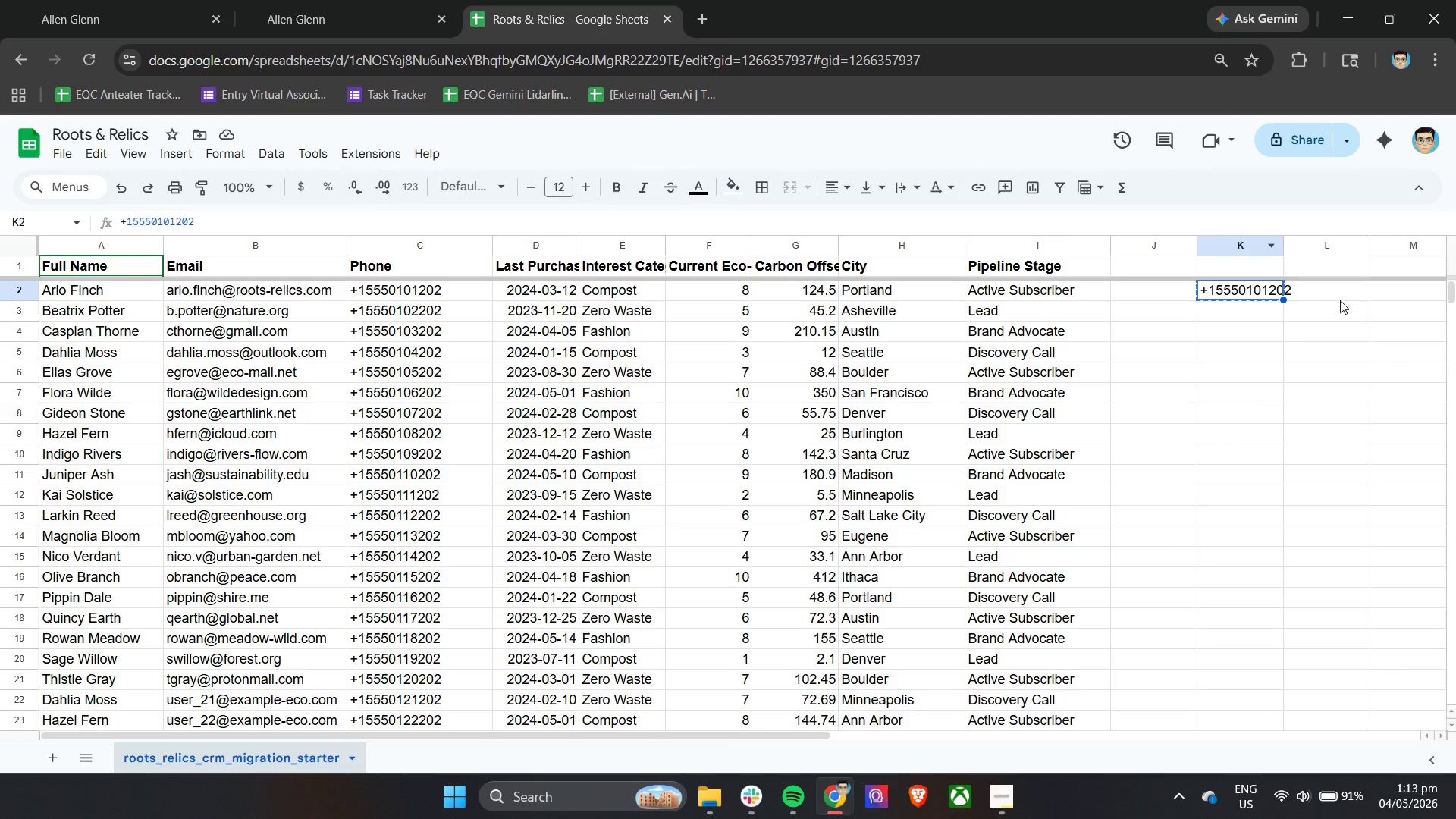 
left_click([1341, 289])
 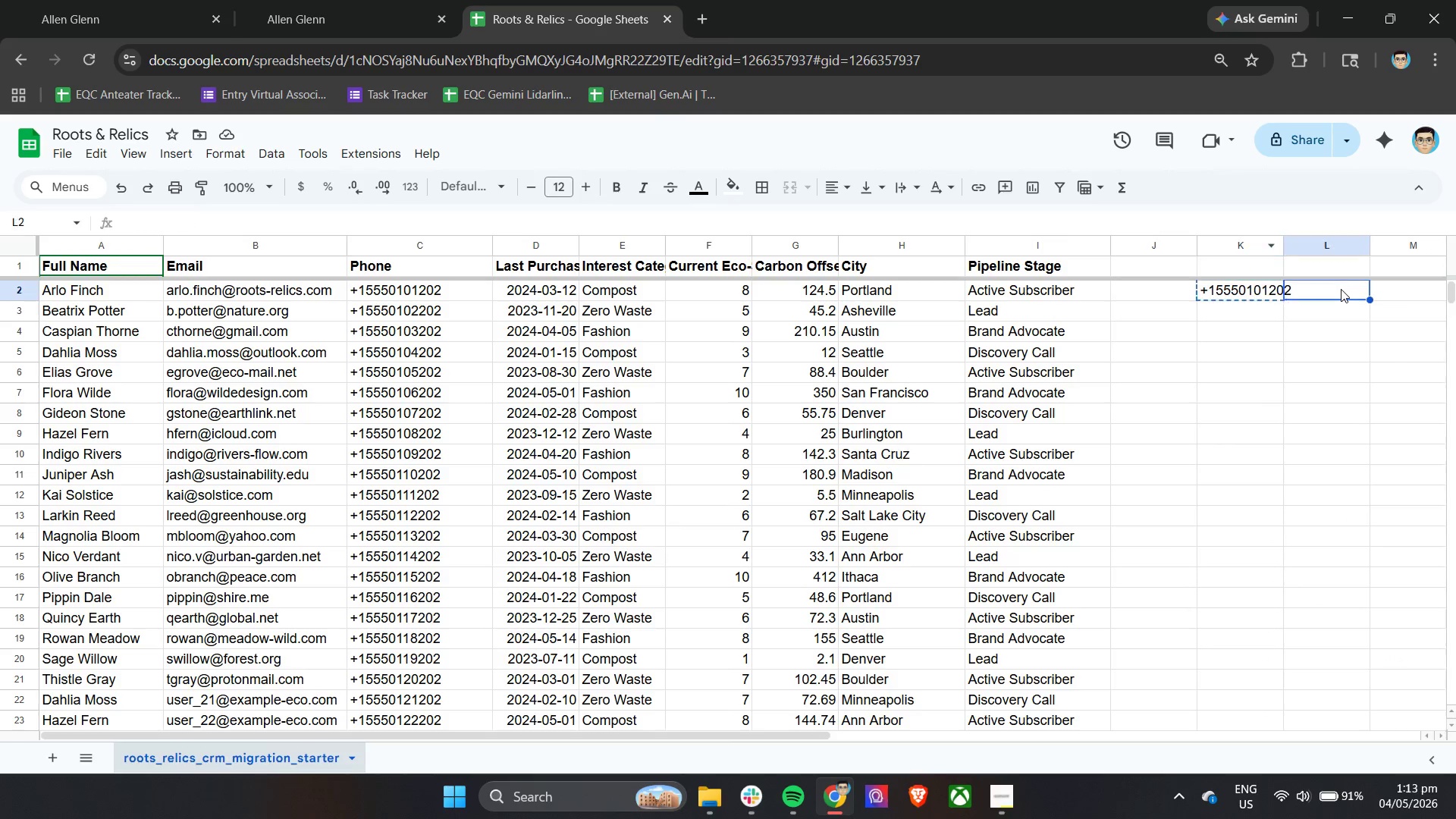 
right_click([1341, 289])
 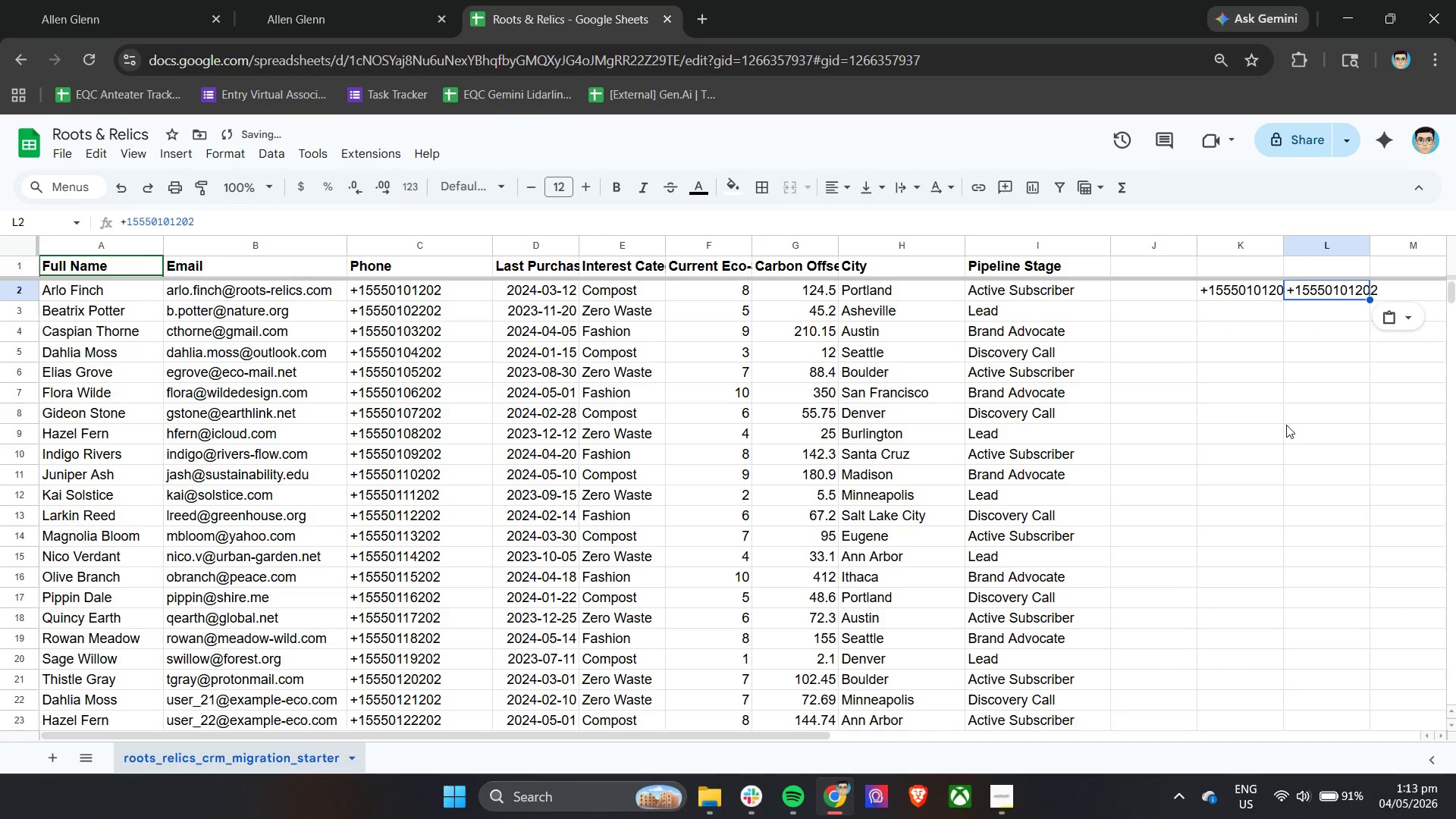 
key(Control+Z)
 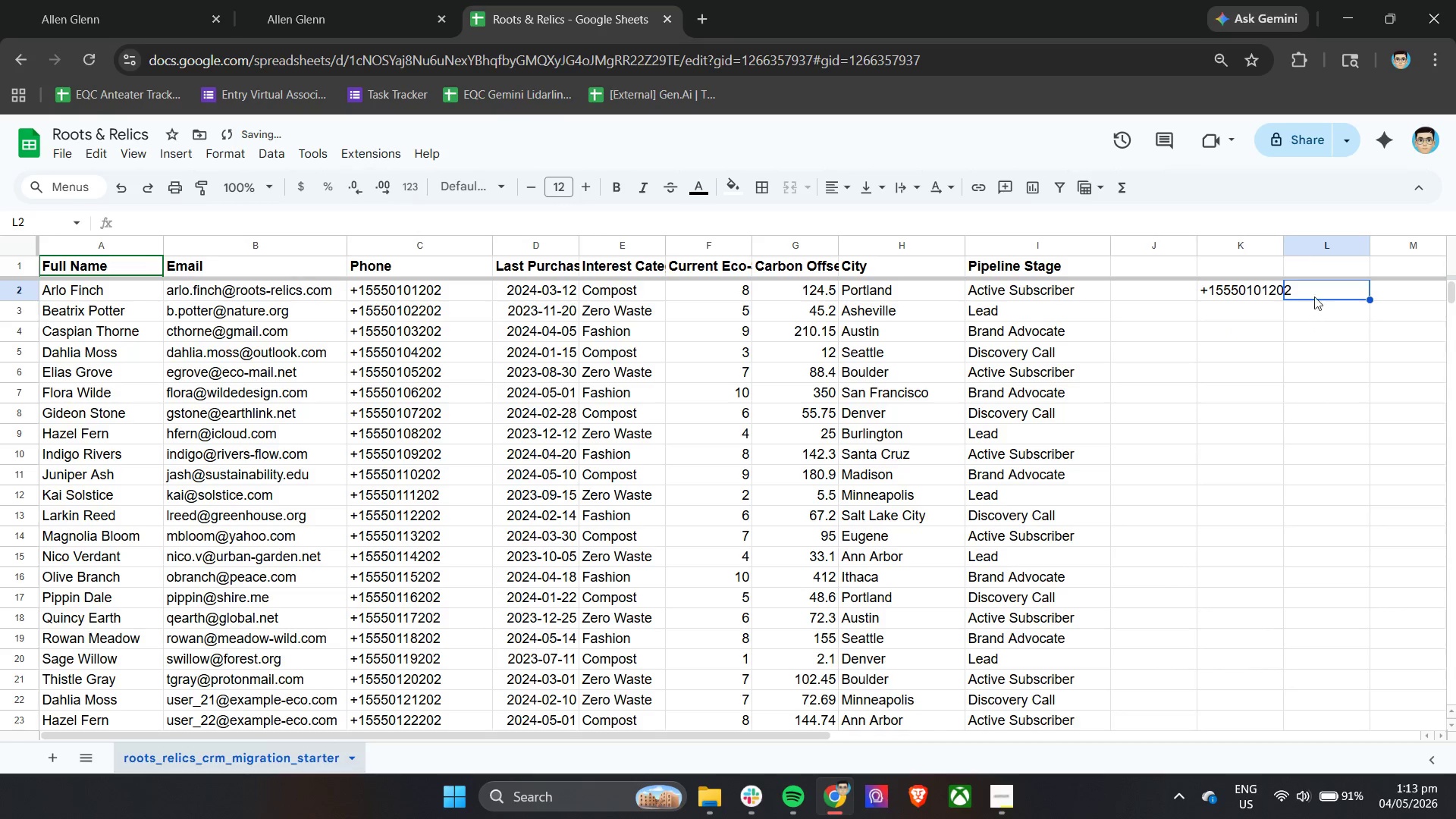 
right_click([1314, 294])
 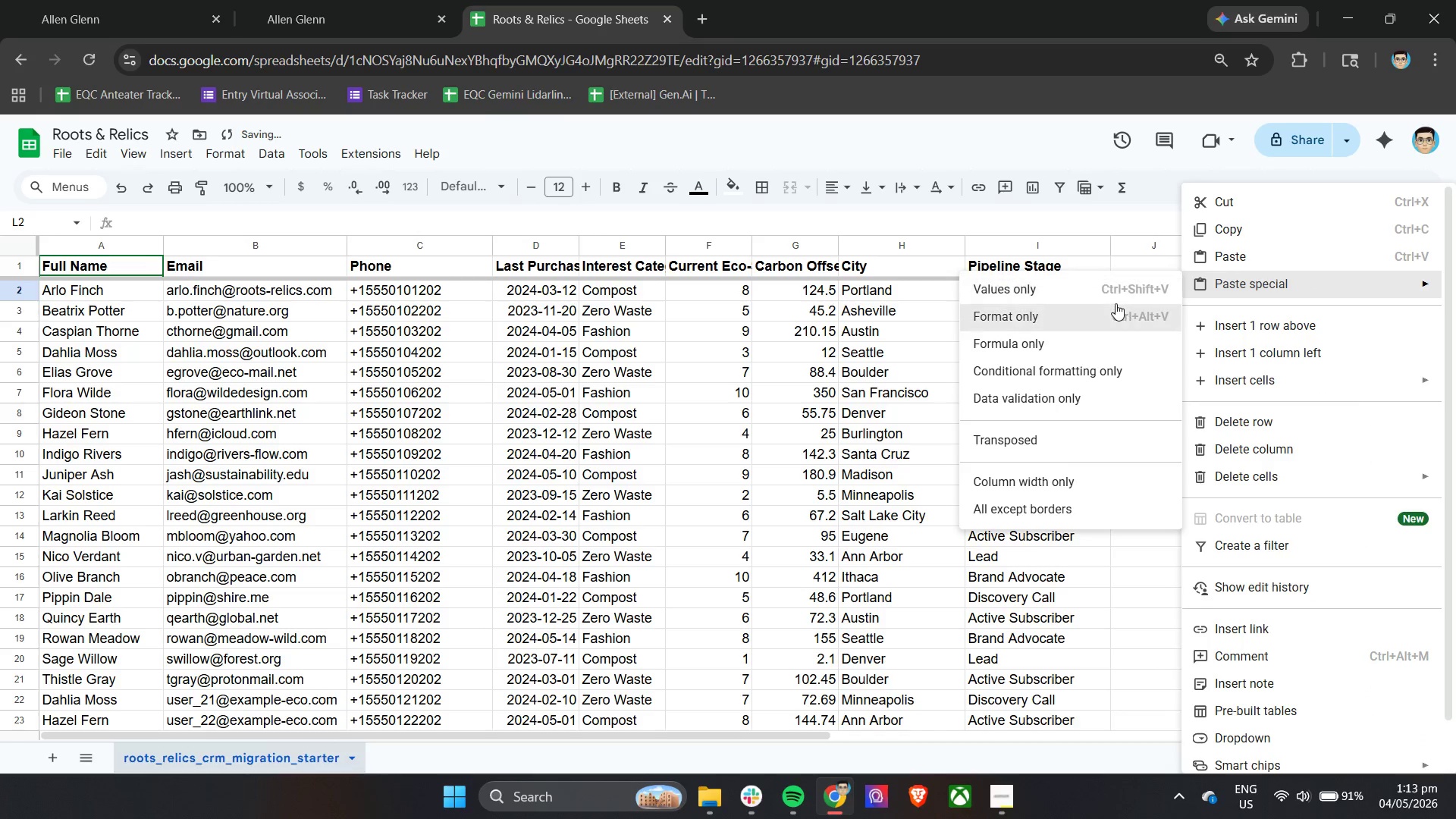 
left_click([1119, 293])
 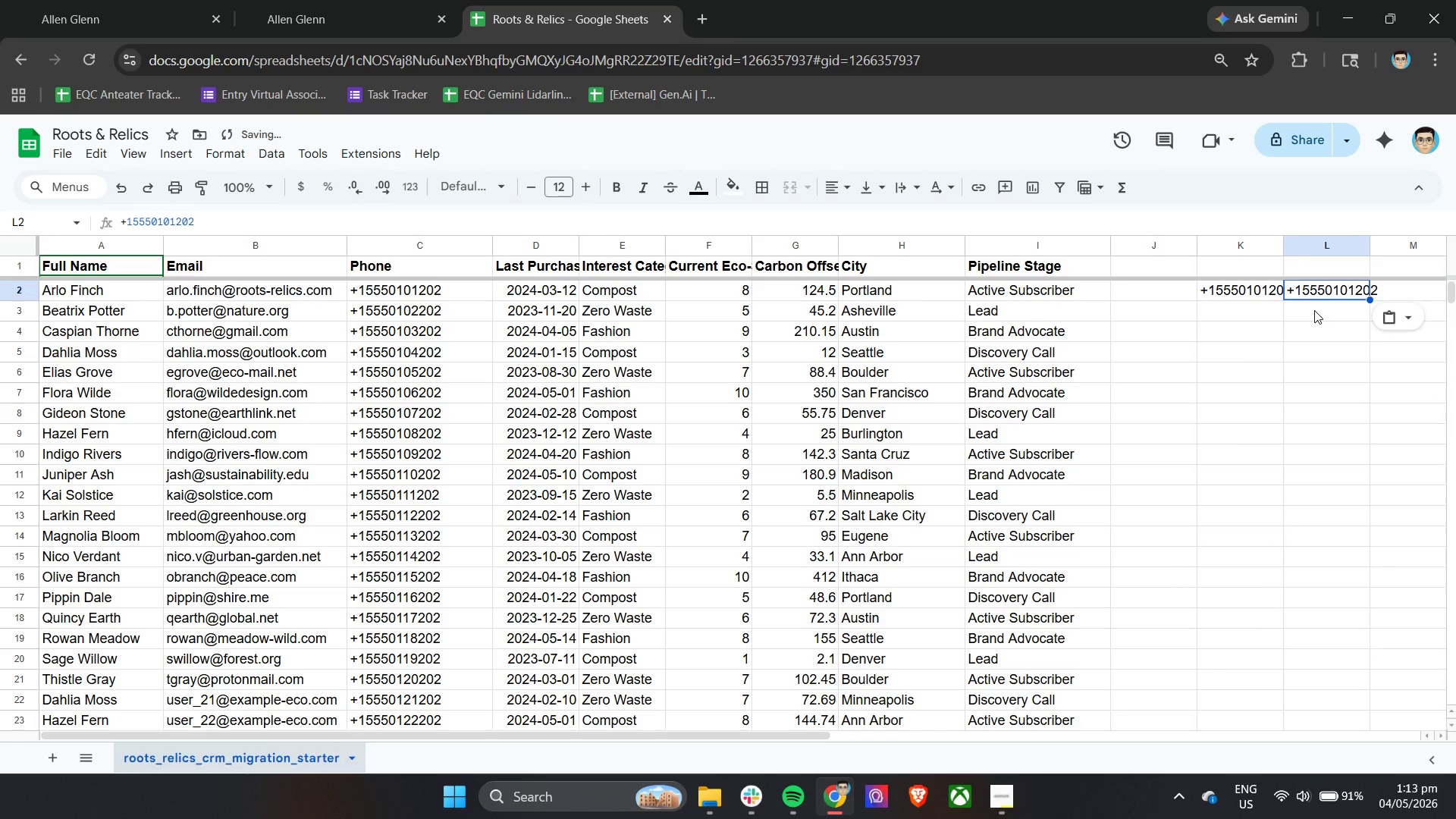 
double_click([1306, 272])
 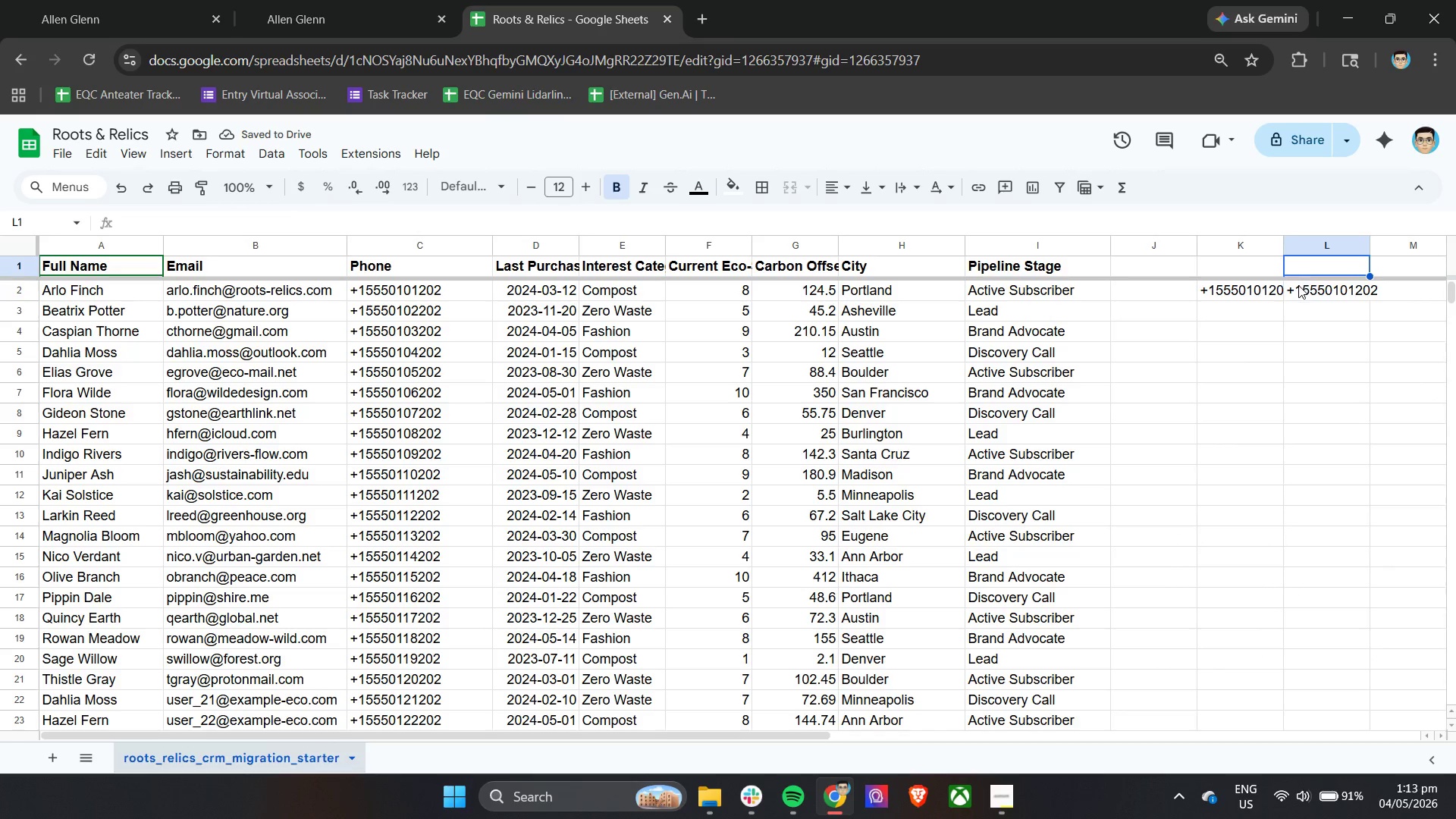 
left_click([1301, 291])
 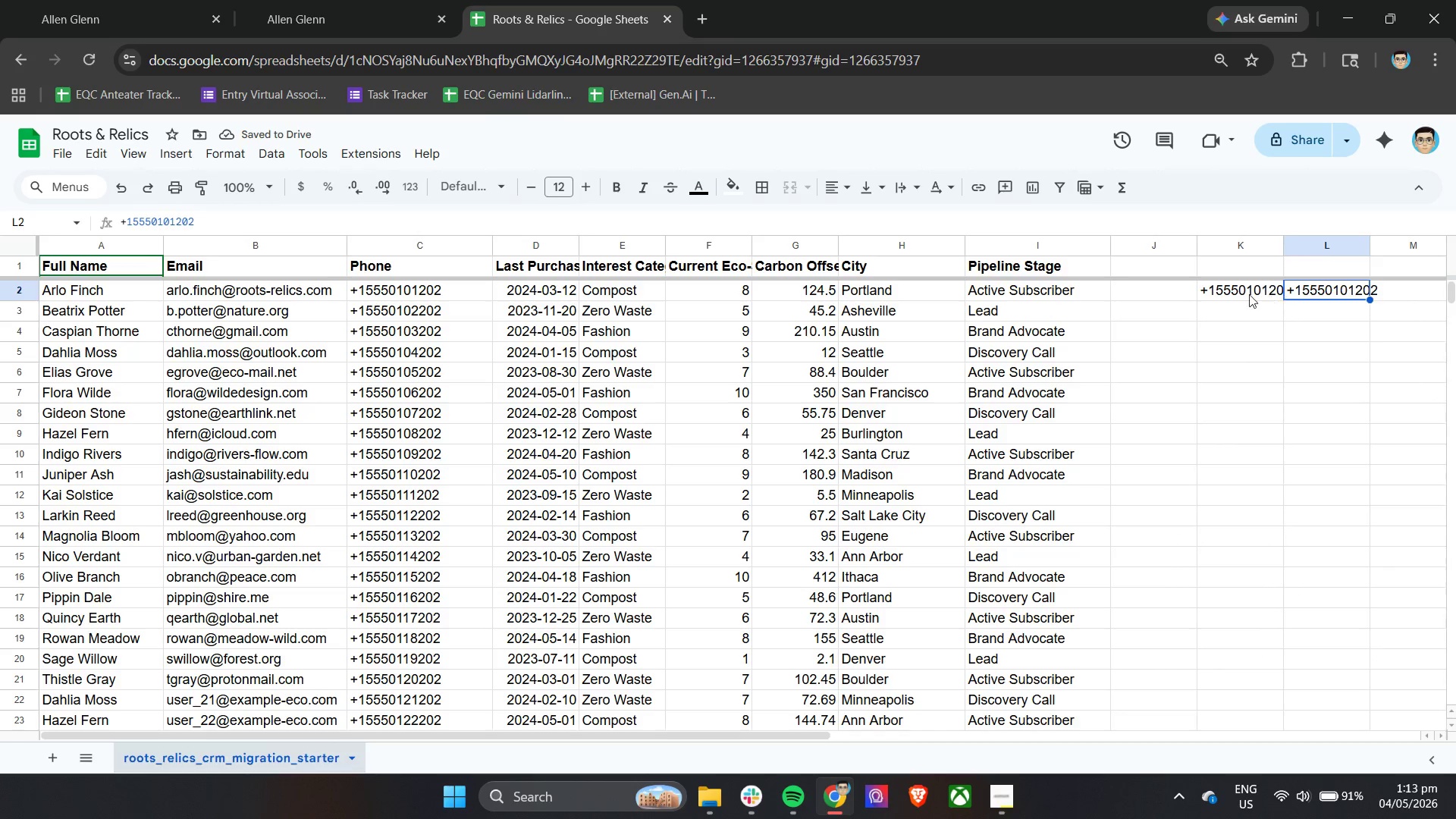 
left_click([1238, 294])
 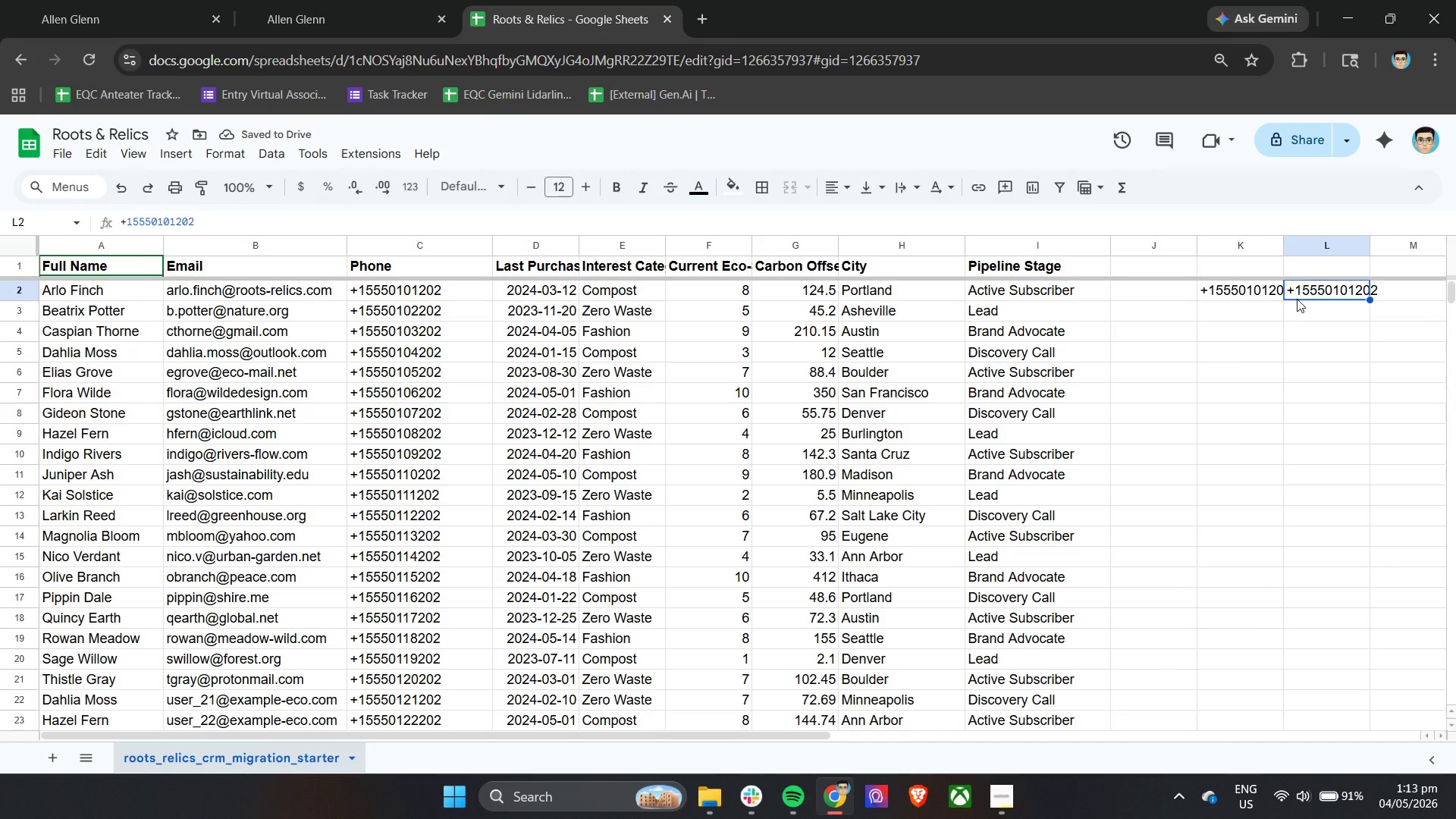 
key(Backspace)
 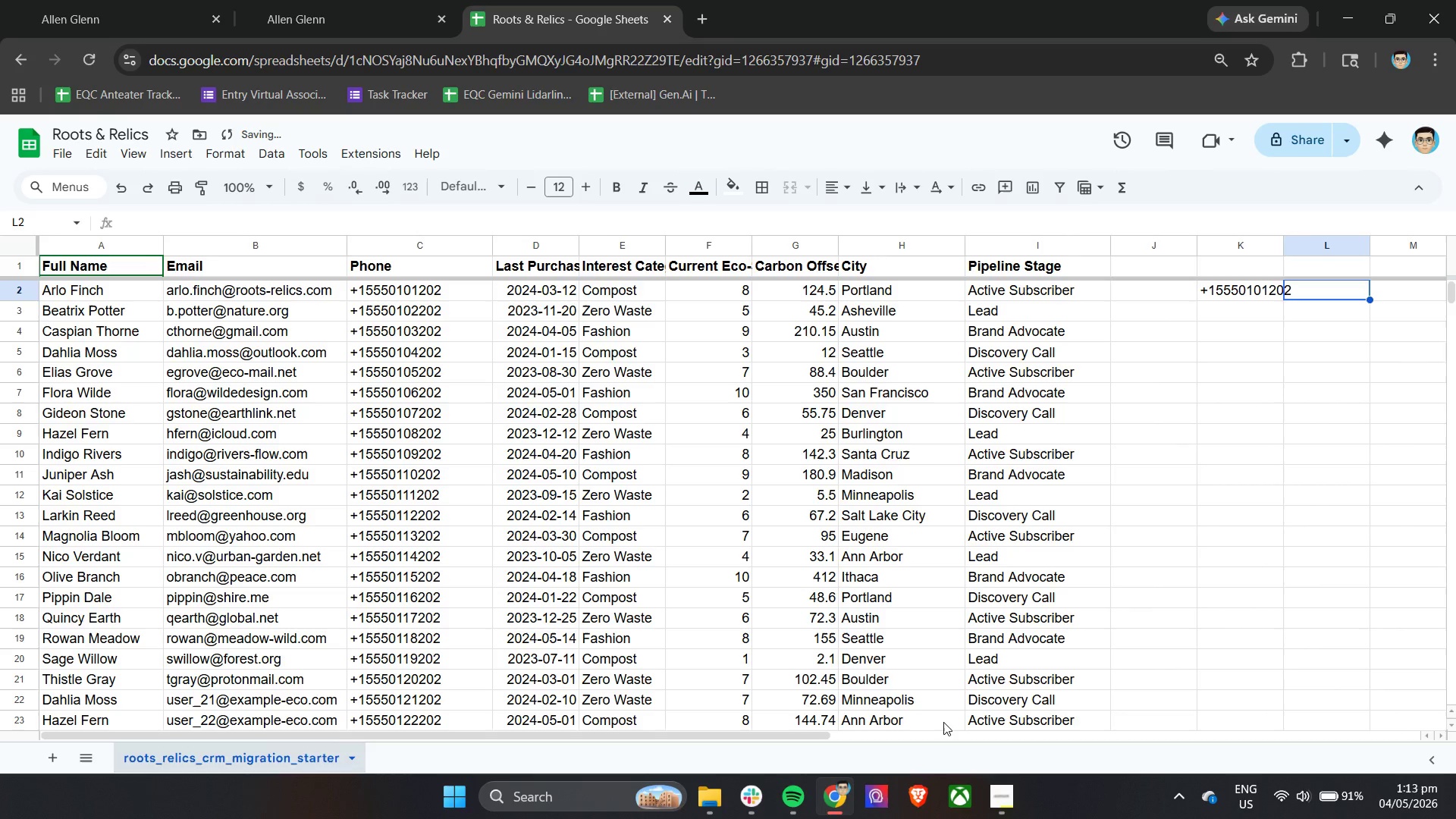 
left_click([573, 811])
 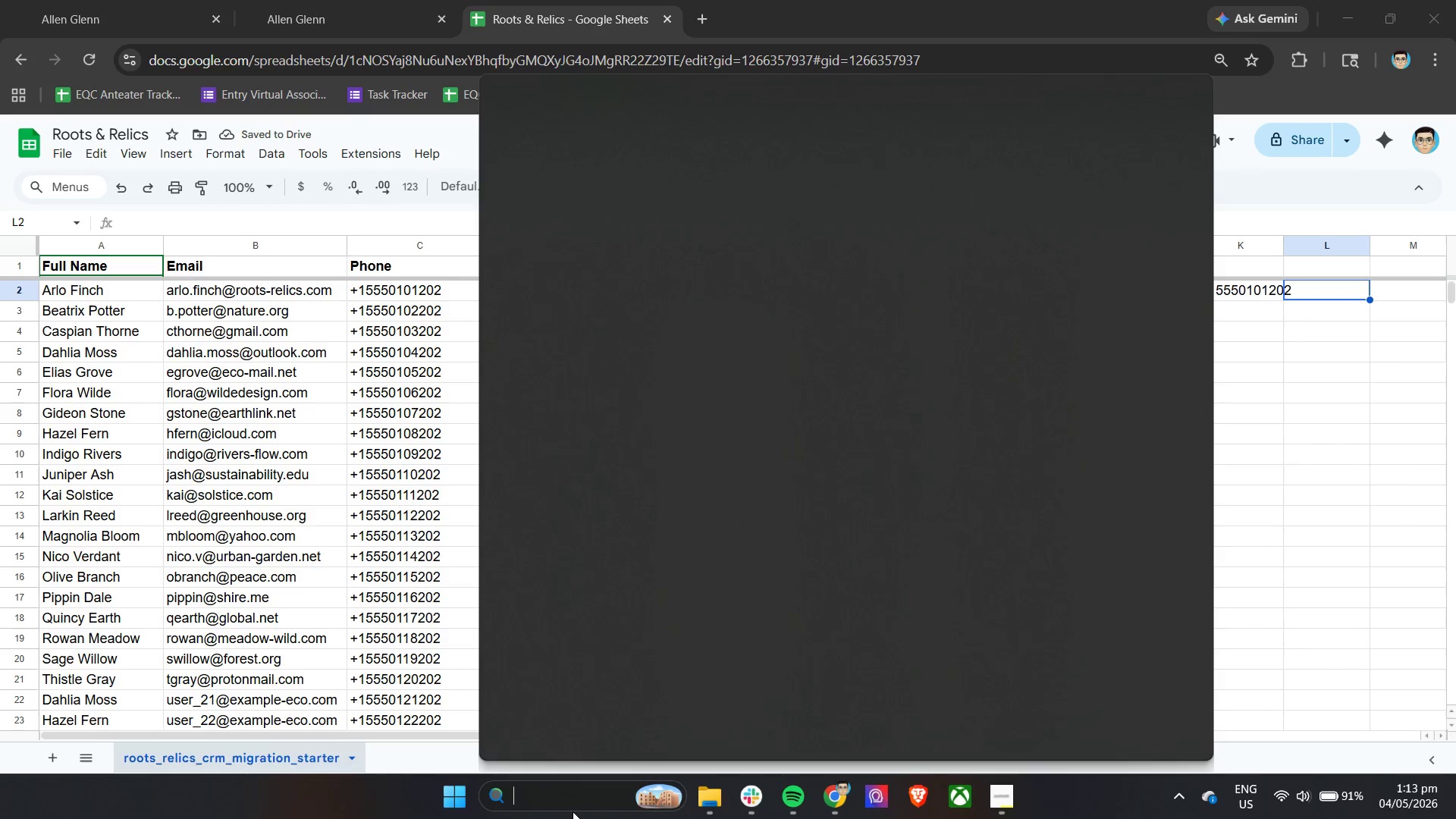 
type(note)
 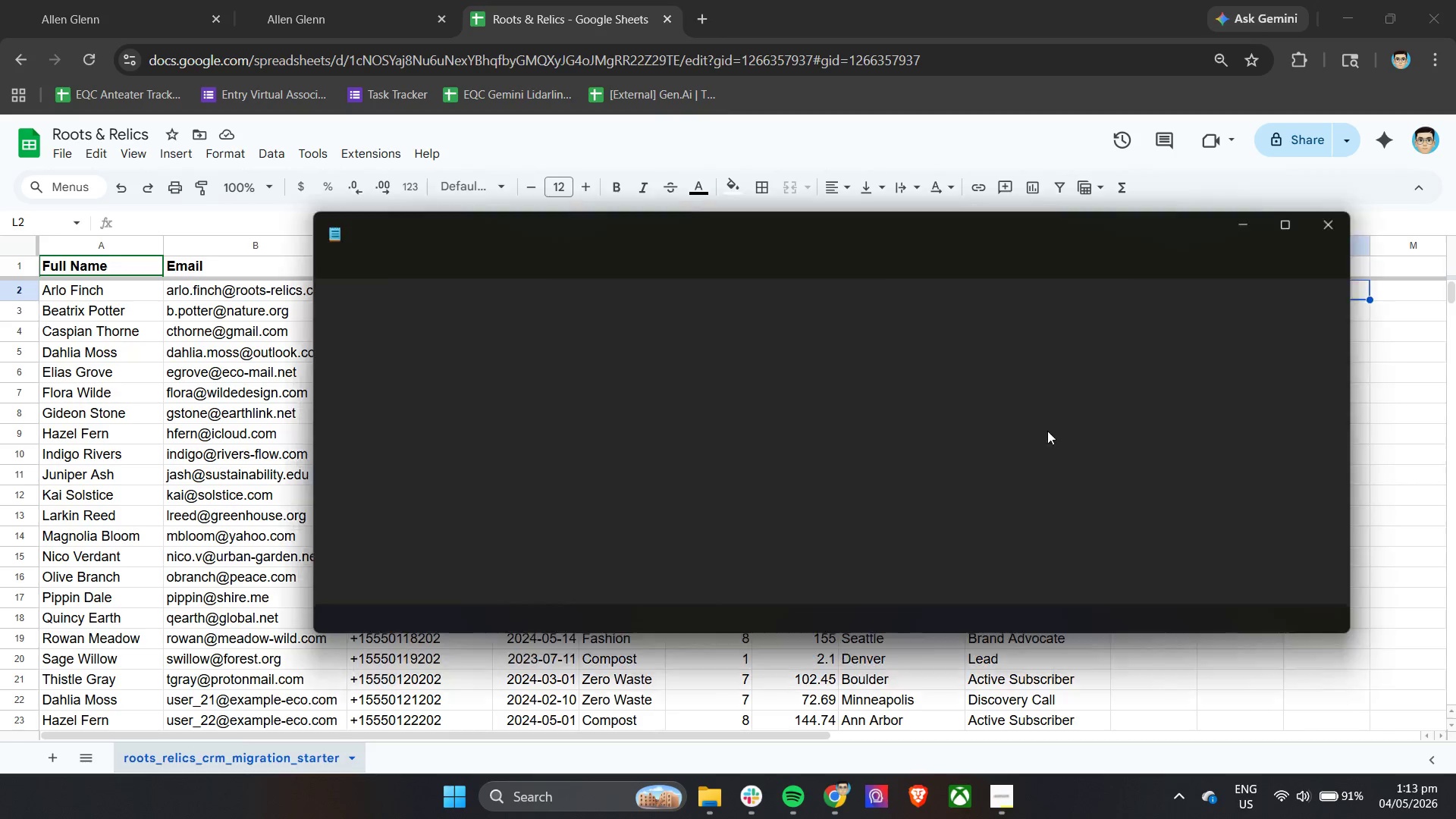 
left_click([1087, 229])
 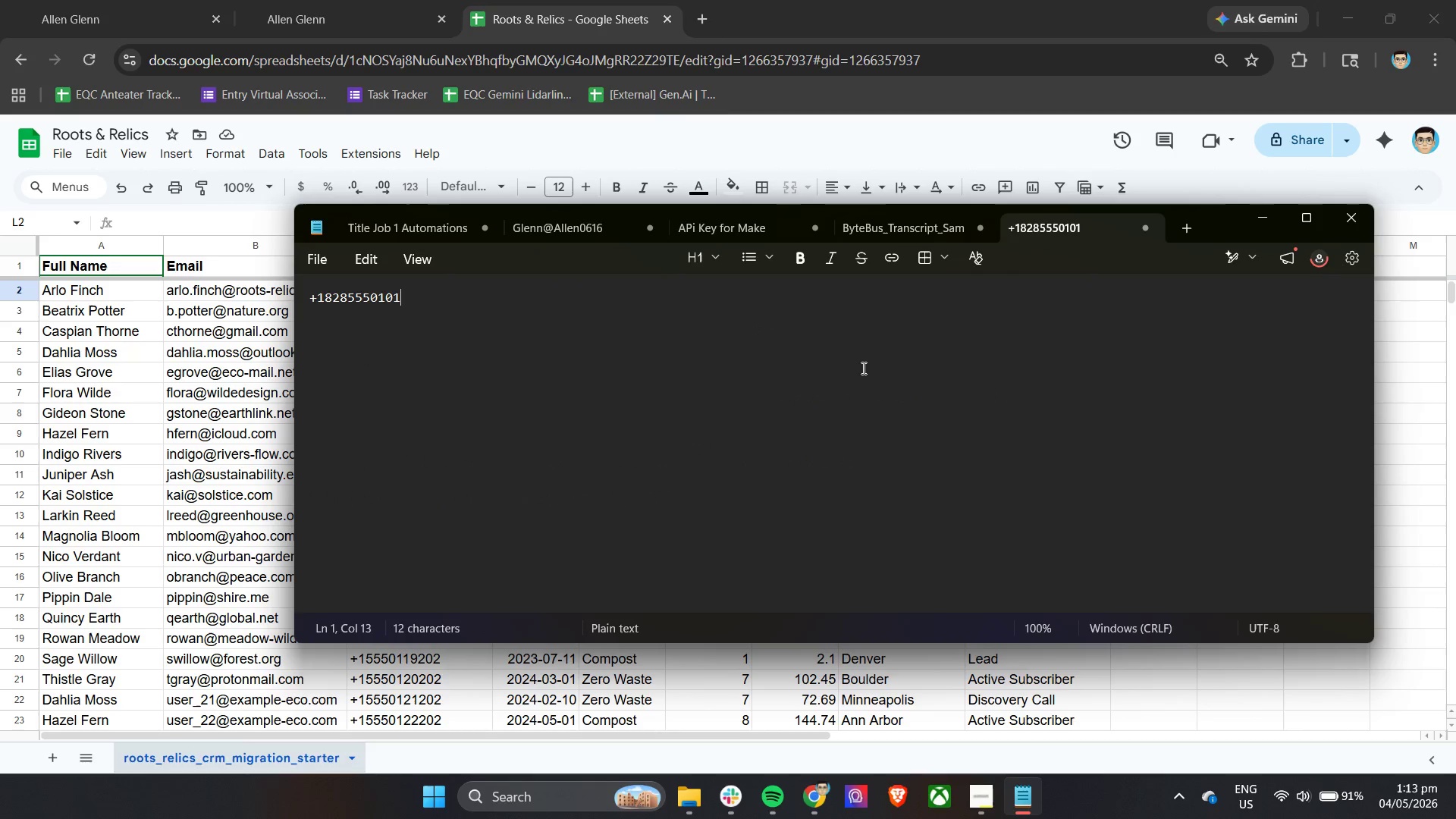 
left_click_drag(start_coordinate=[844, 365], to_coordinate=[277, 328])
 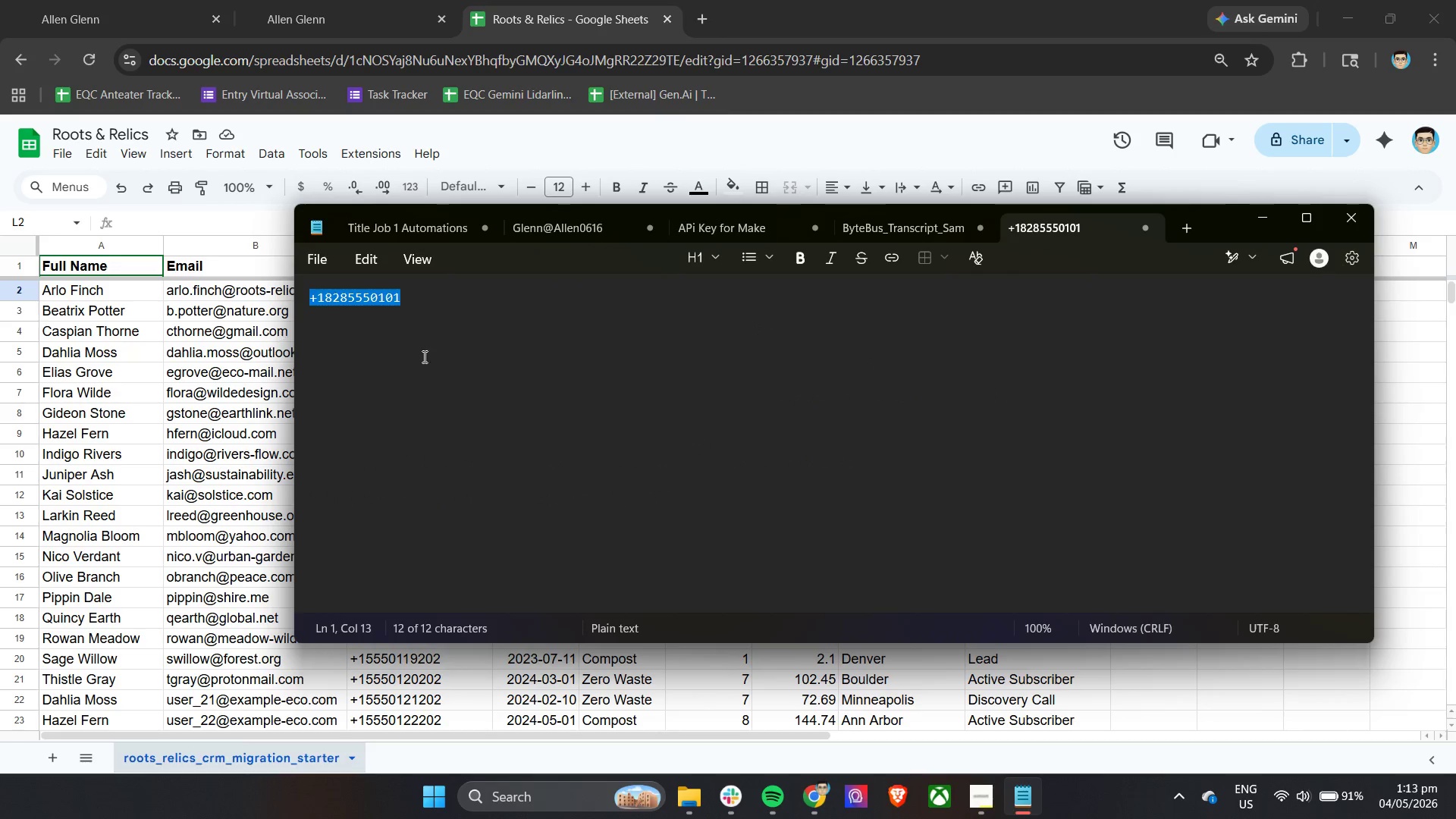 
key(Control+V)
 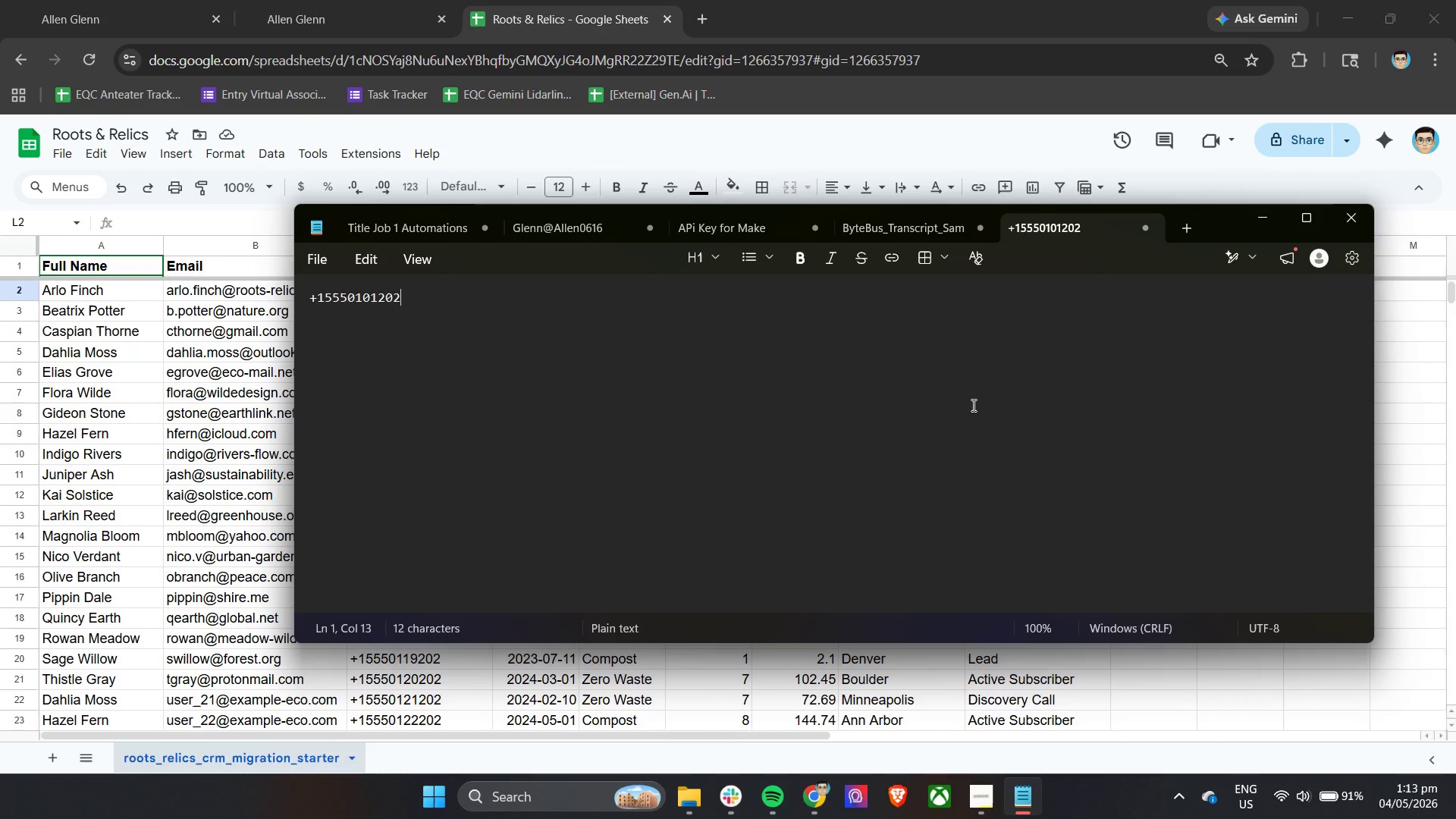 
key(Control+Z)
 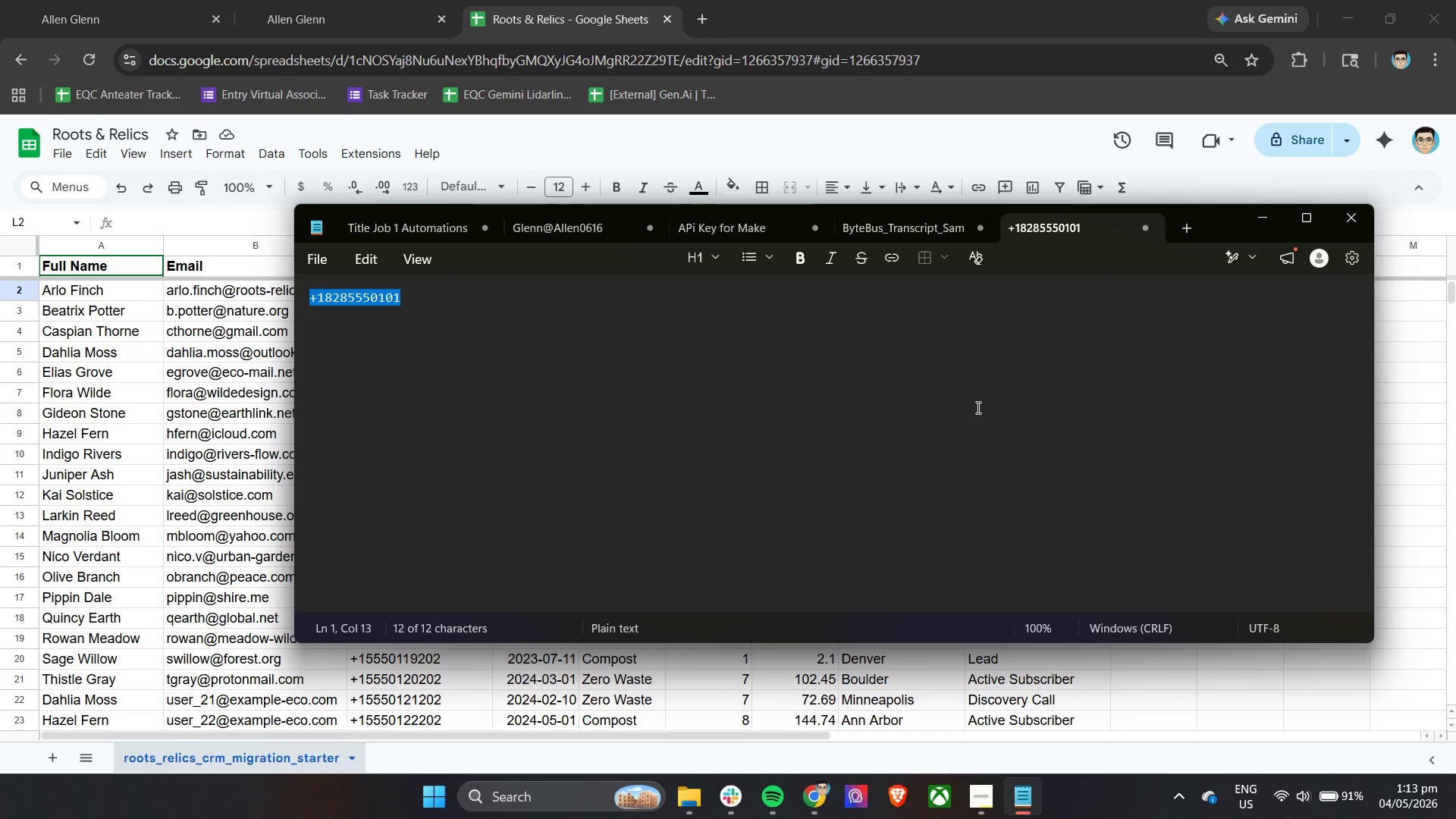 
left_click([977, 407])
 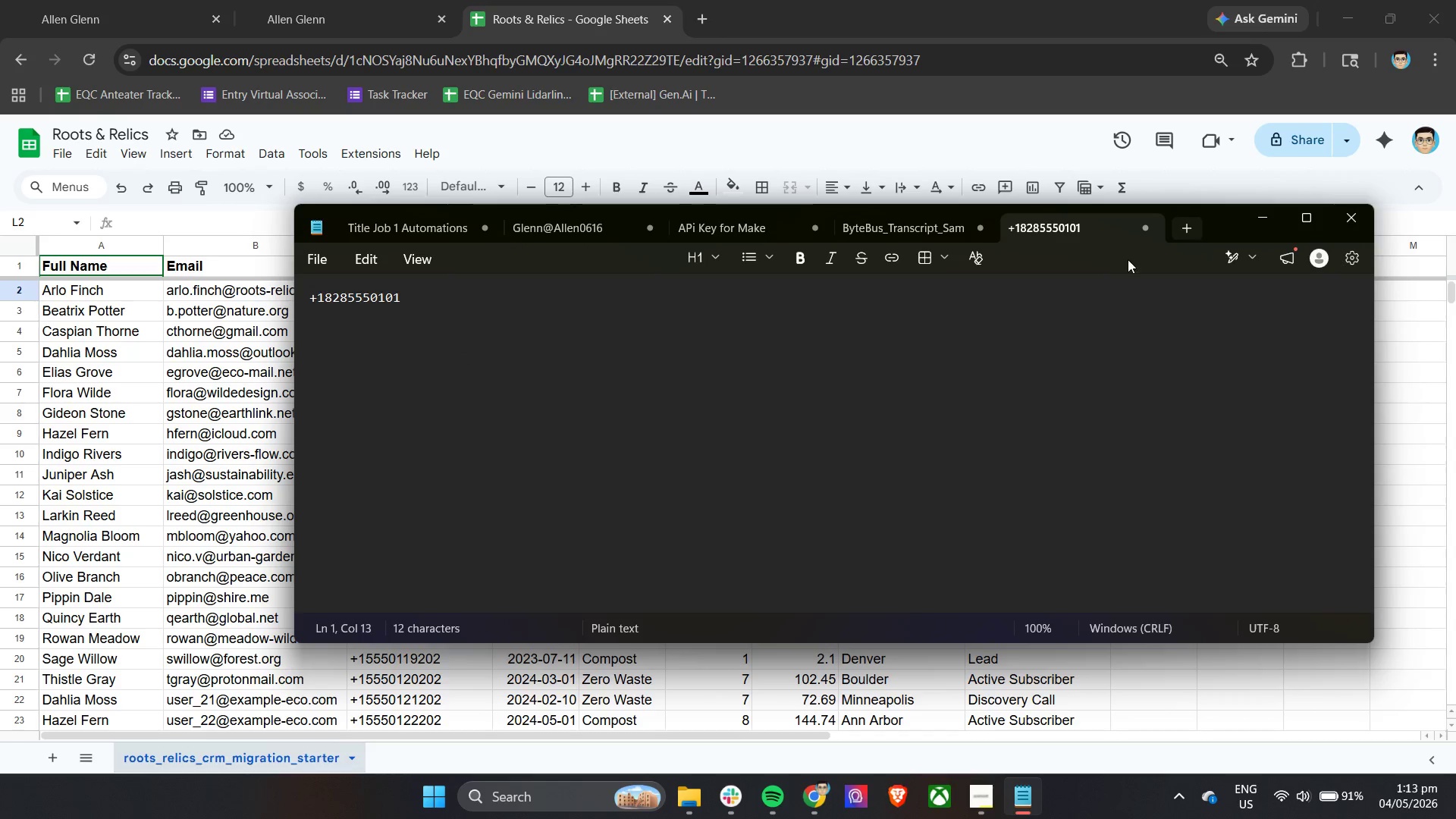 
left_click([634, 420])
 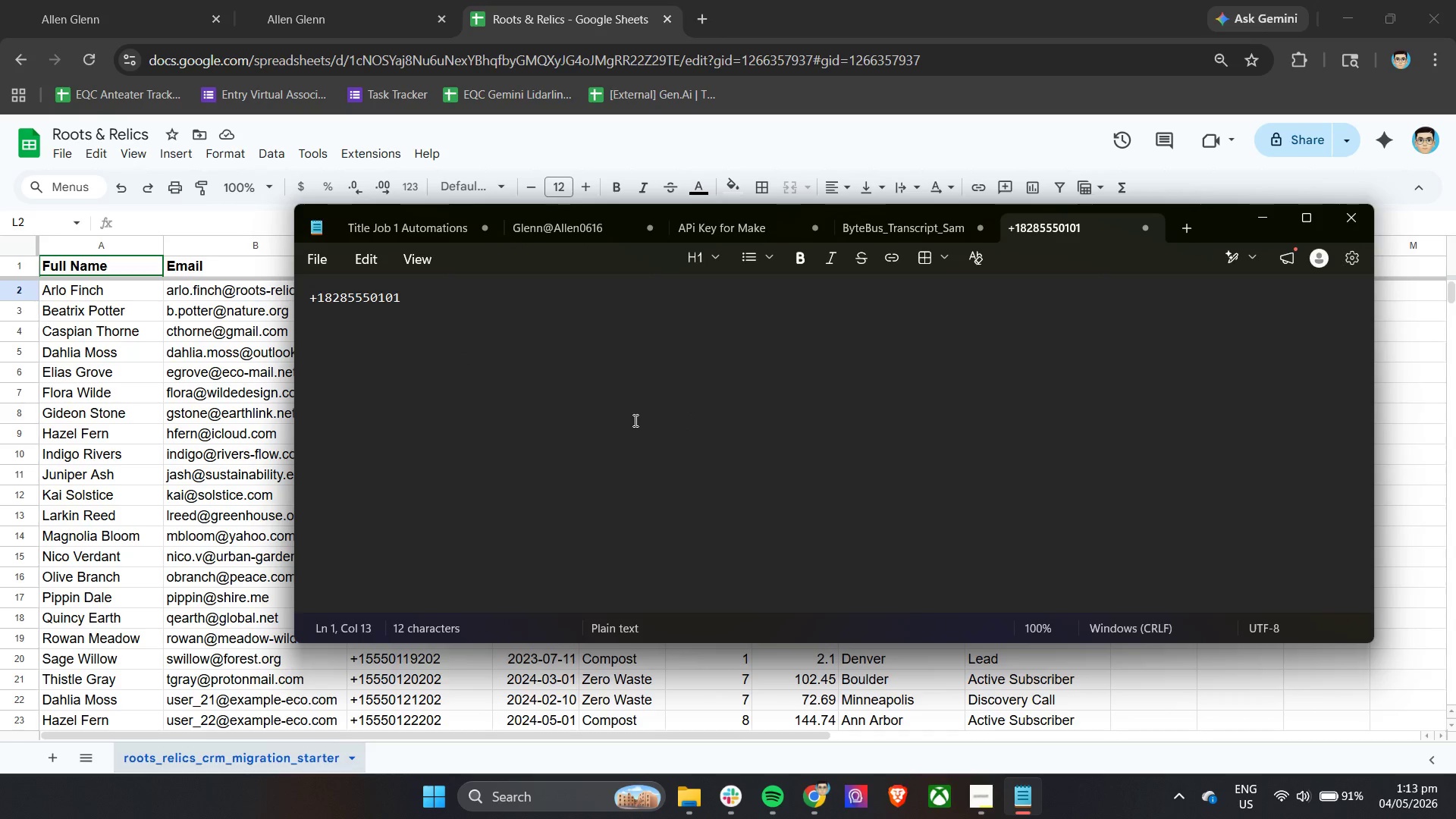 
key(Enter)
 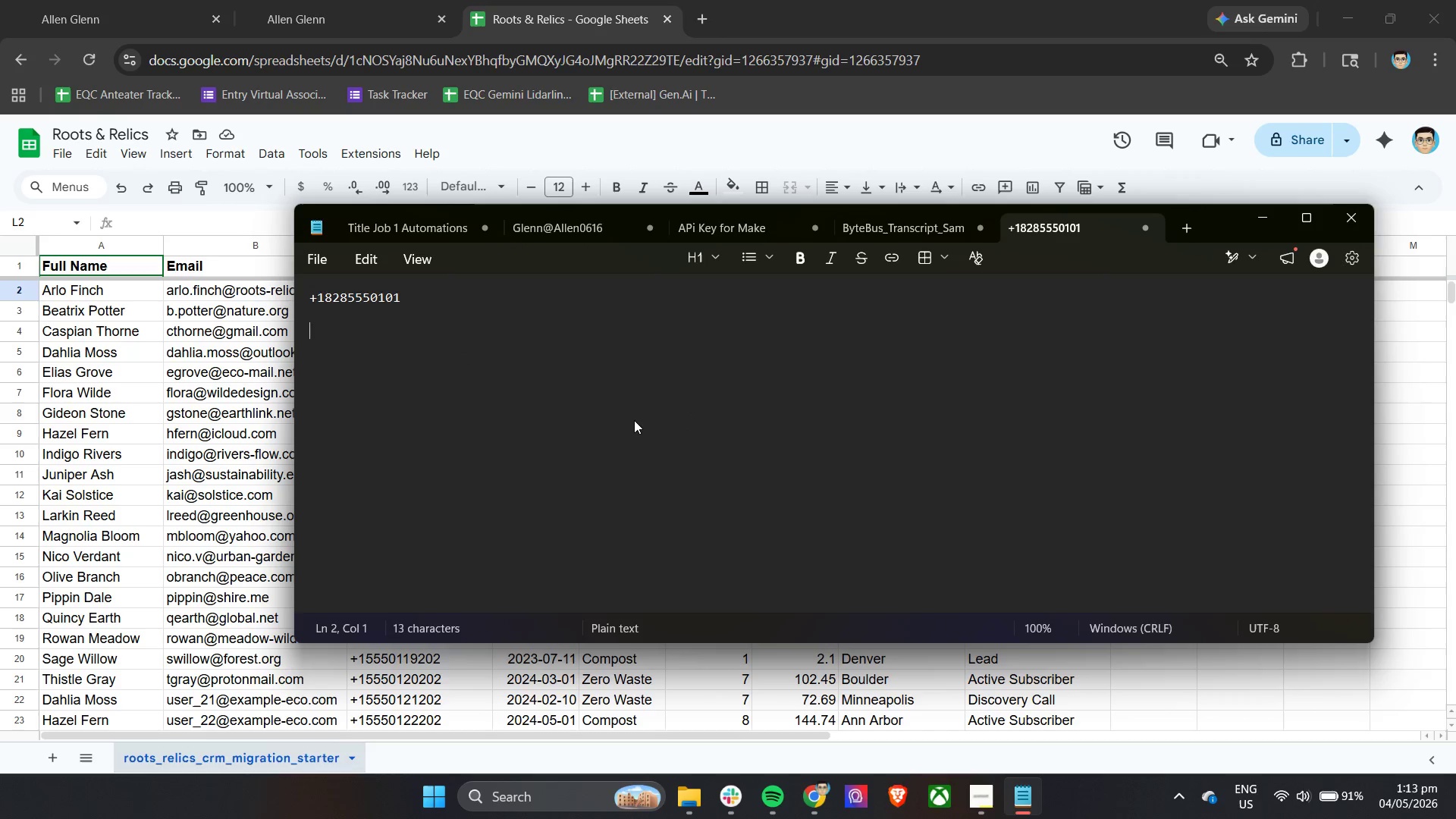 
key(Enter)
 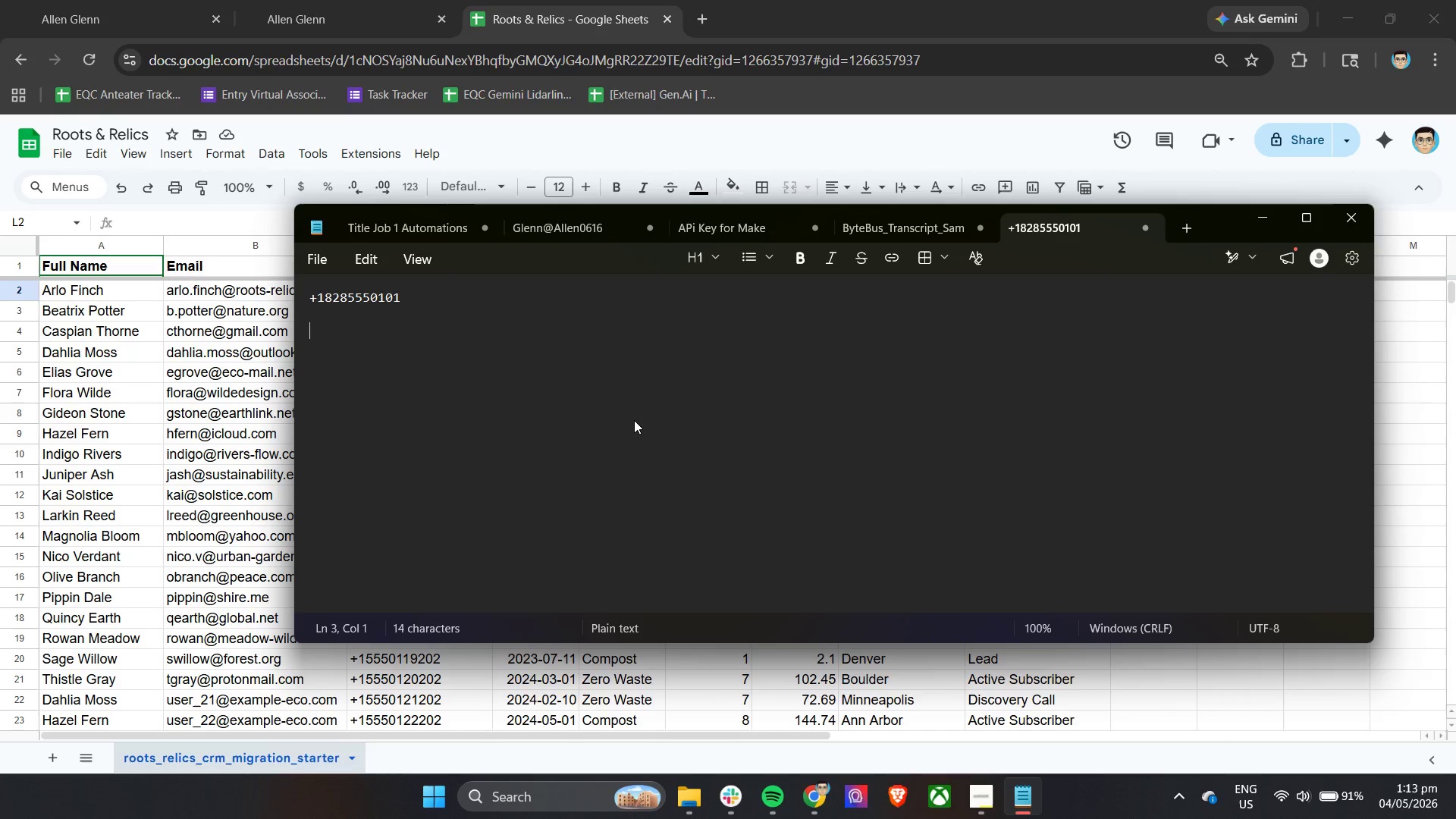 
key(Control+V)
 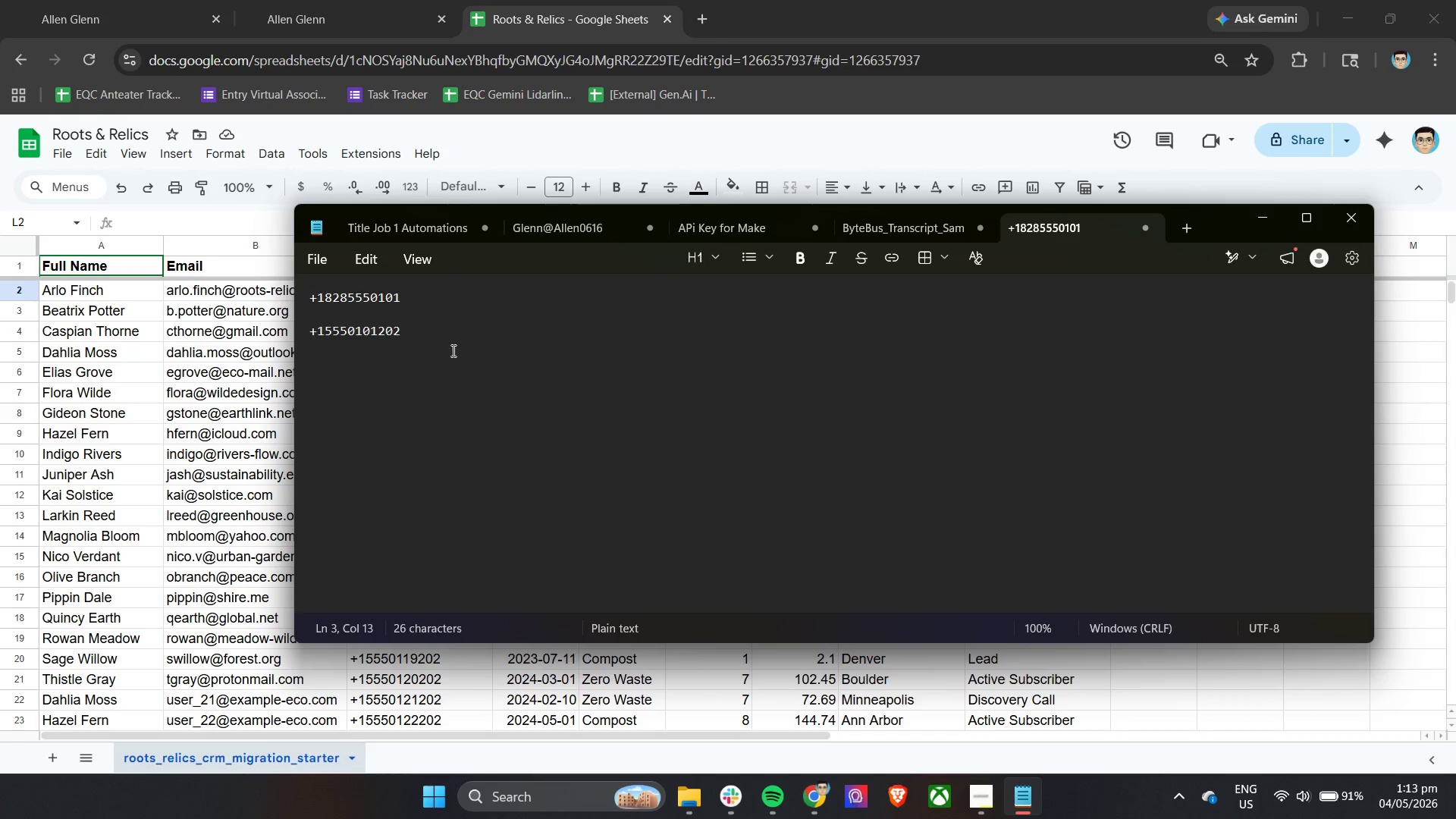 
left_click_drag(start_coordinate=[441, 336], to_coordinate=[256, 337])
 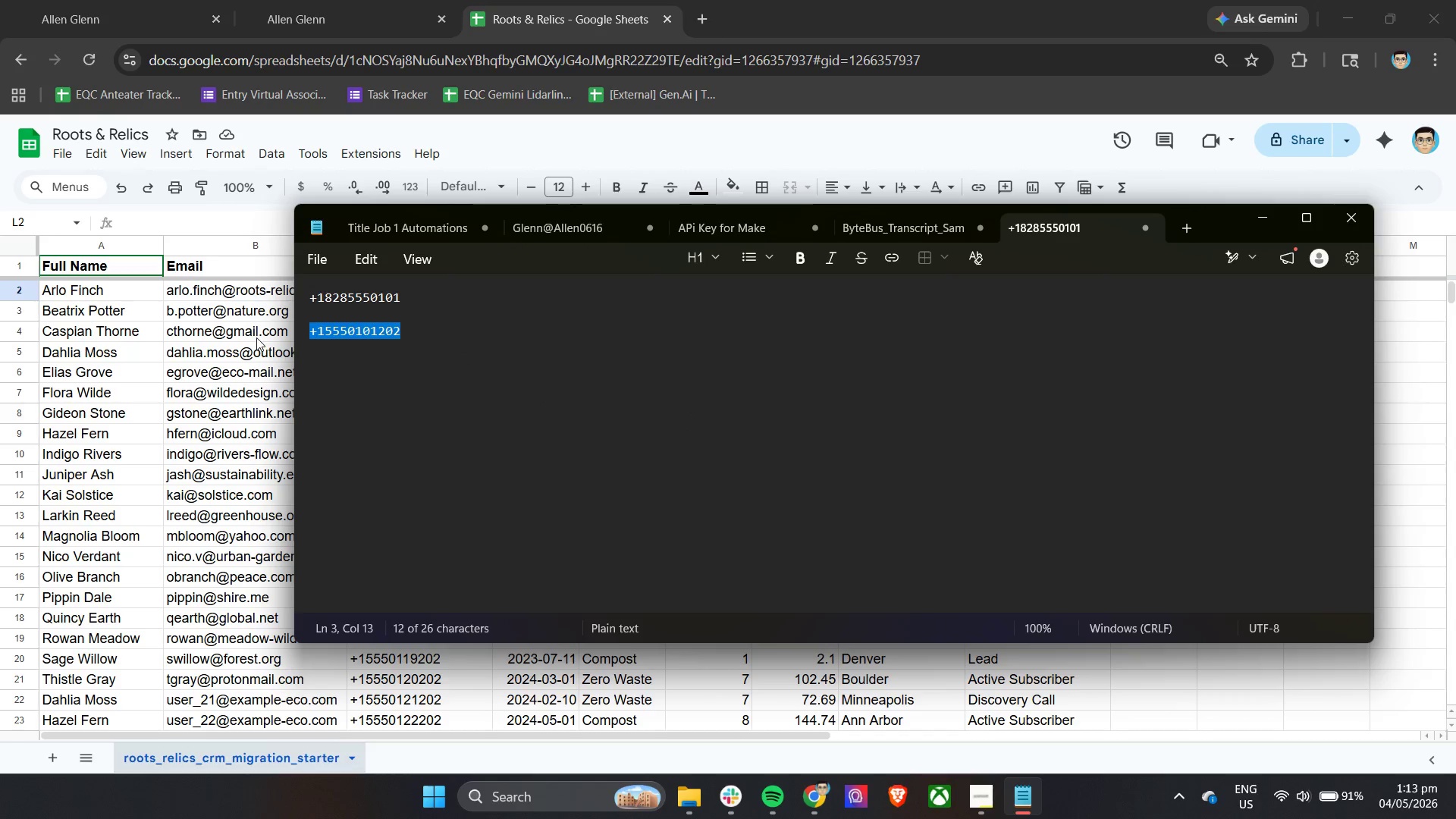 
key(Control+C)
 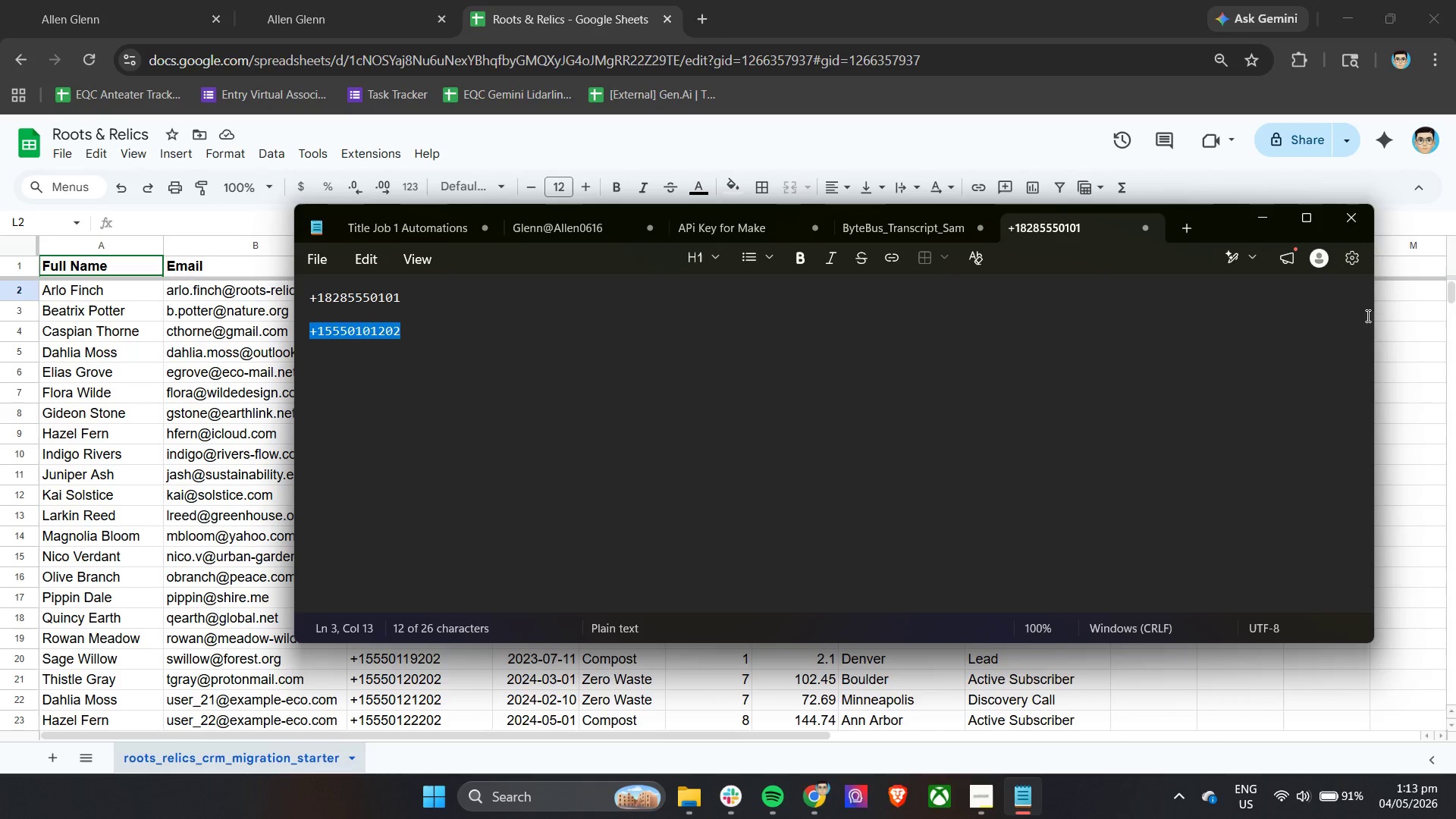 
key(Control+C)
 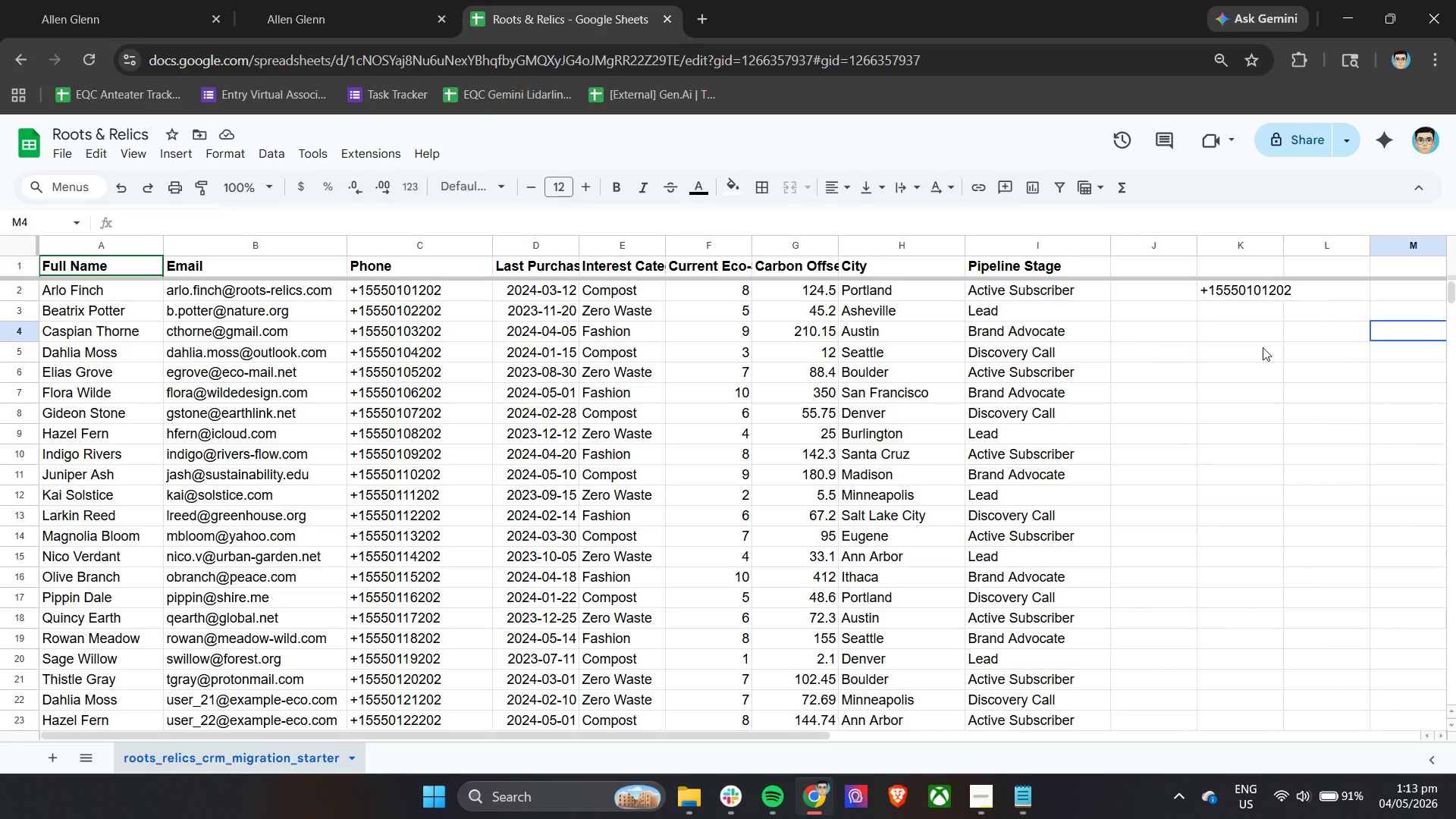 
double_click([1239, 337])
 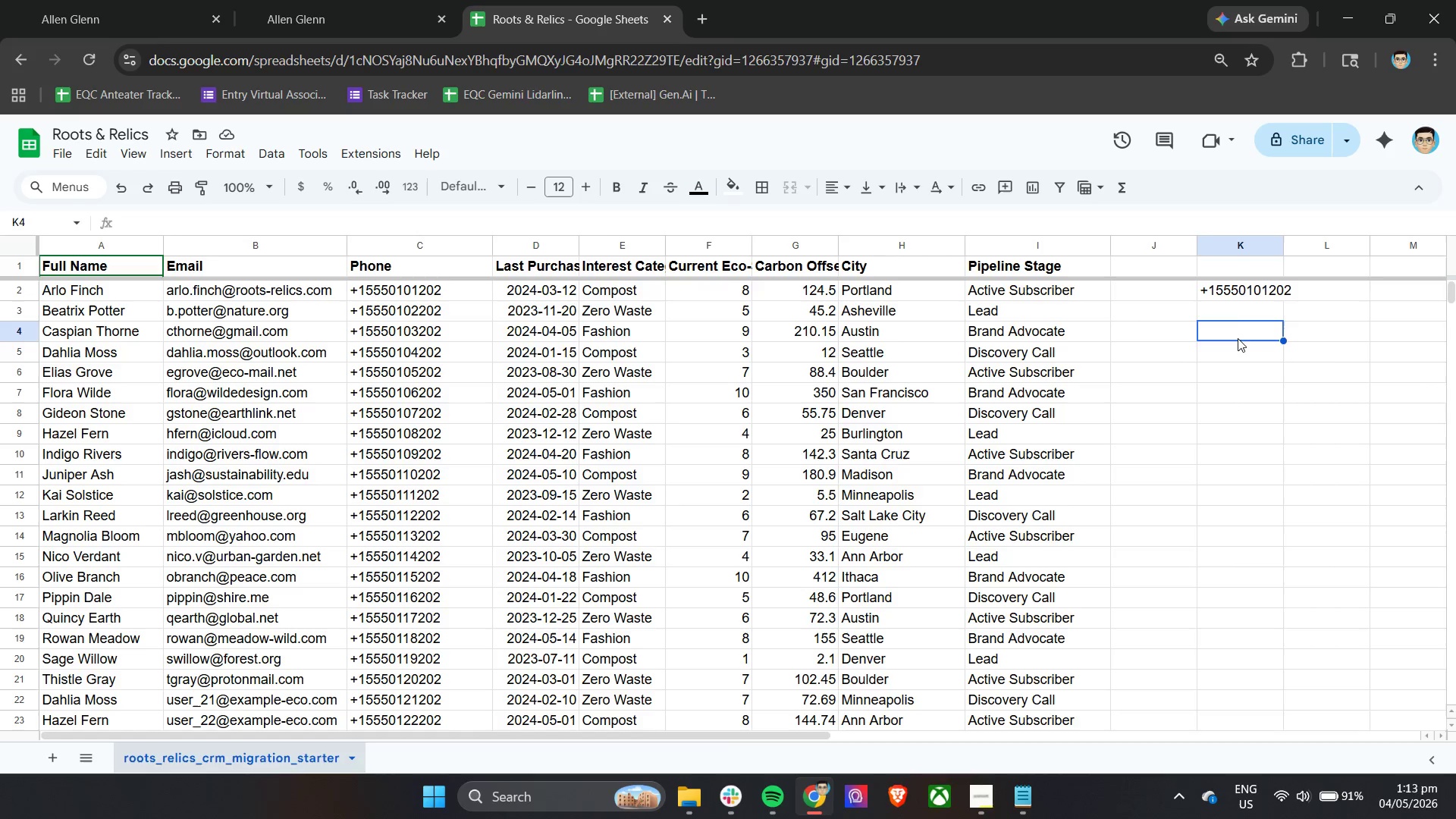 
key(Control+V)
 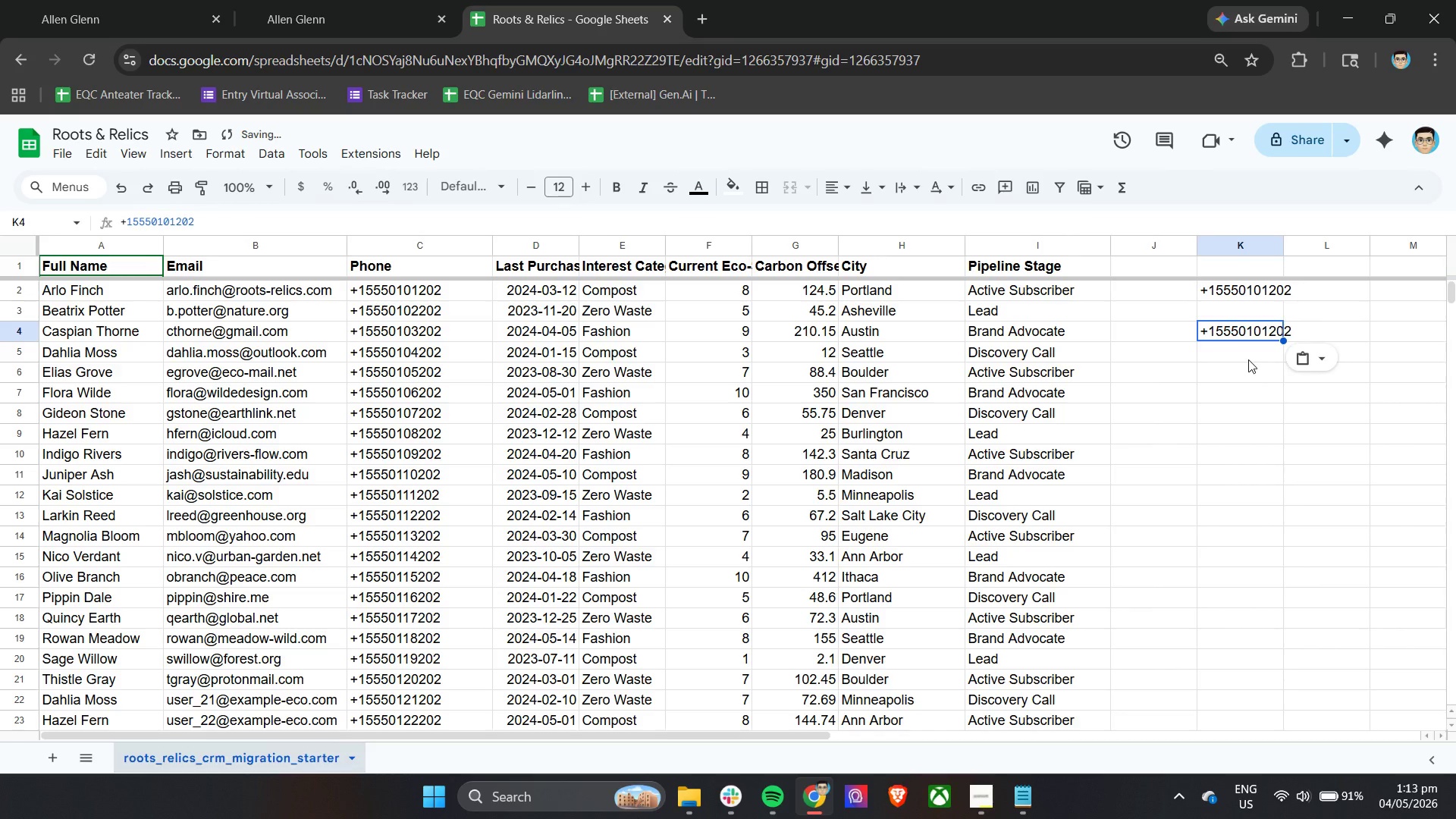 
left_click([1247, 360])
 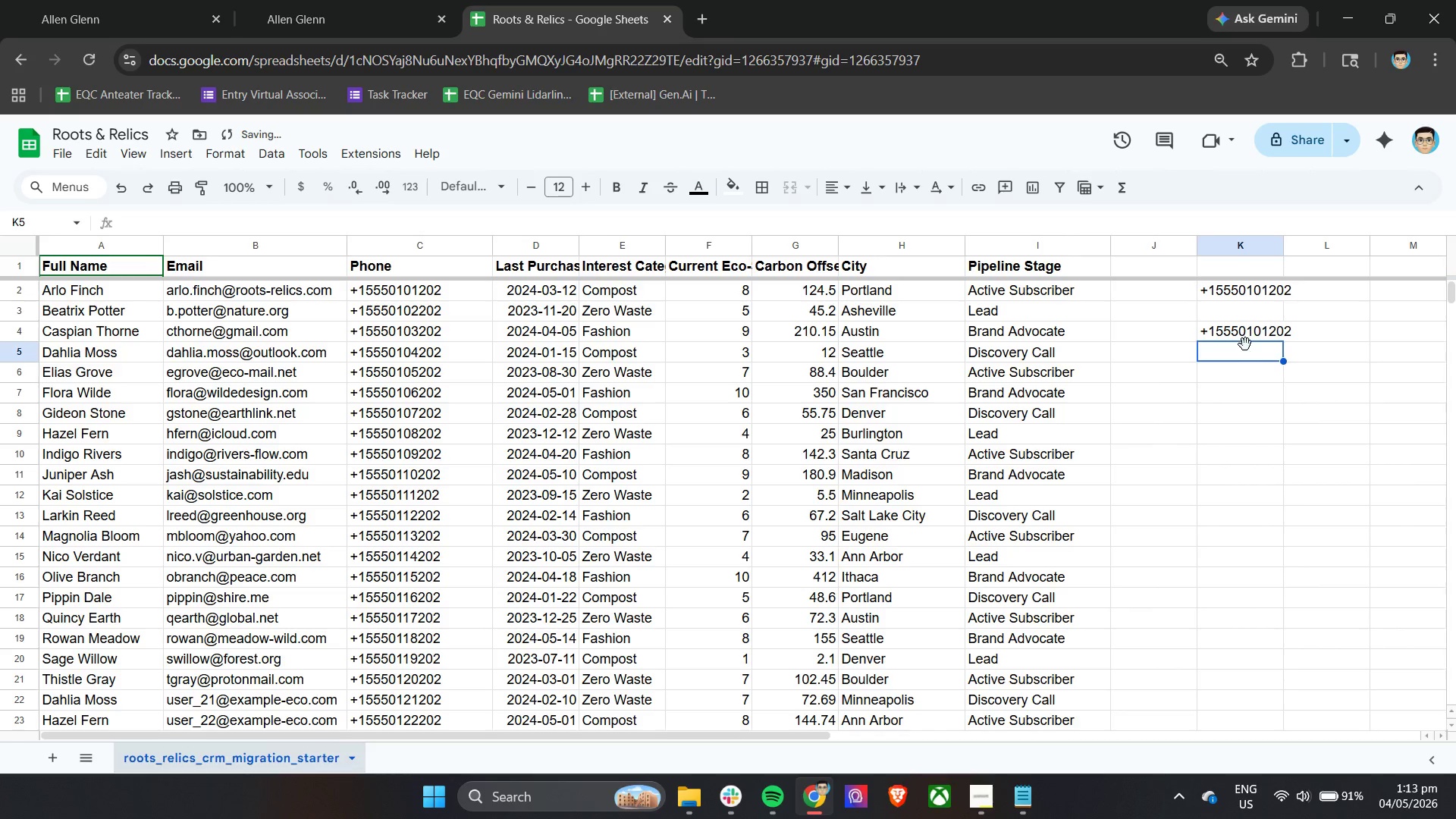 
left_click([1247, 325])
 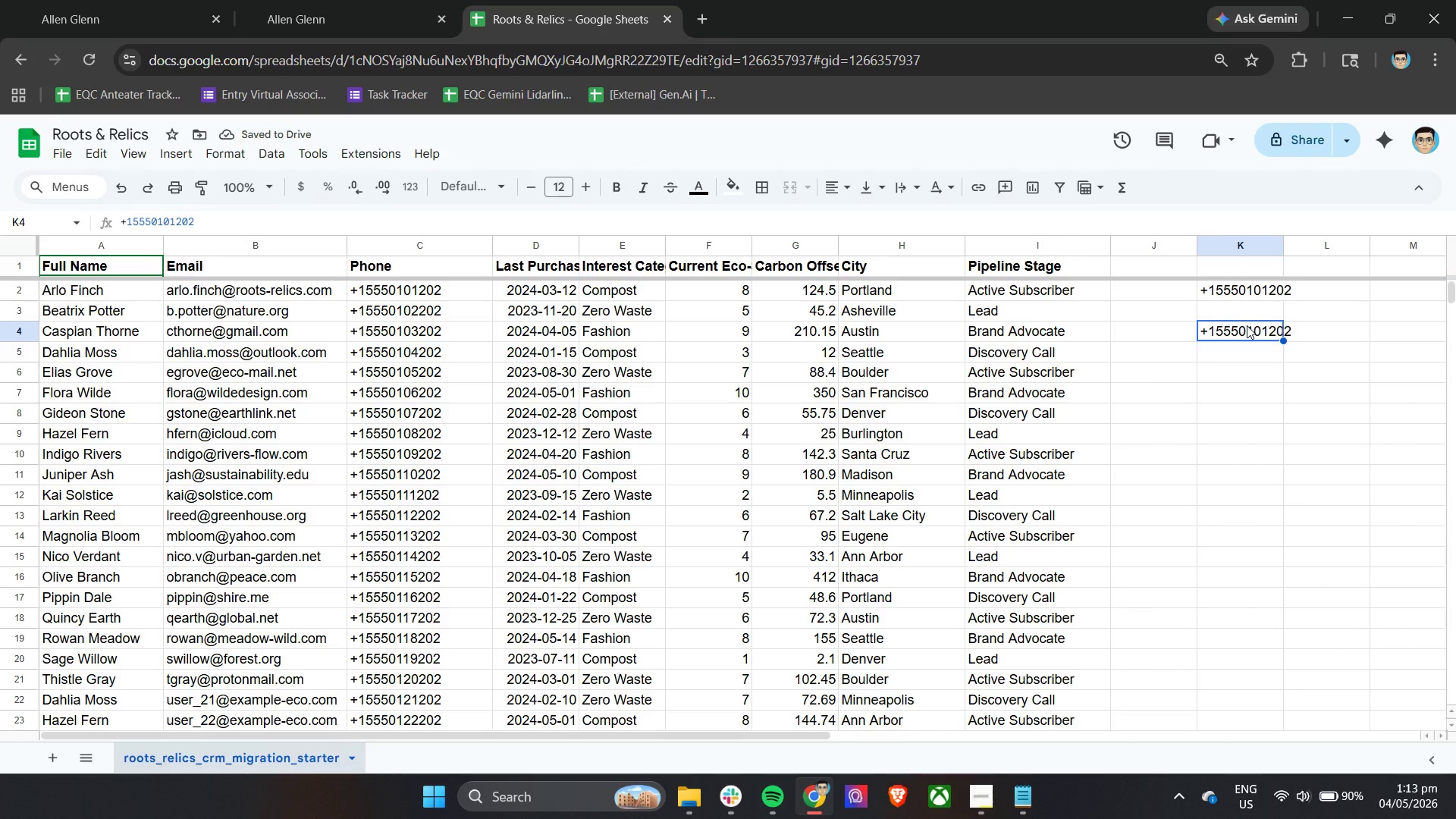 
left_click_drag(start_coordinate=[1229, 278], to_coordinate=[1250, 278])
 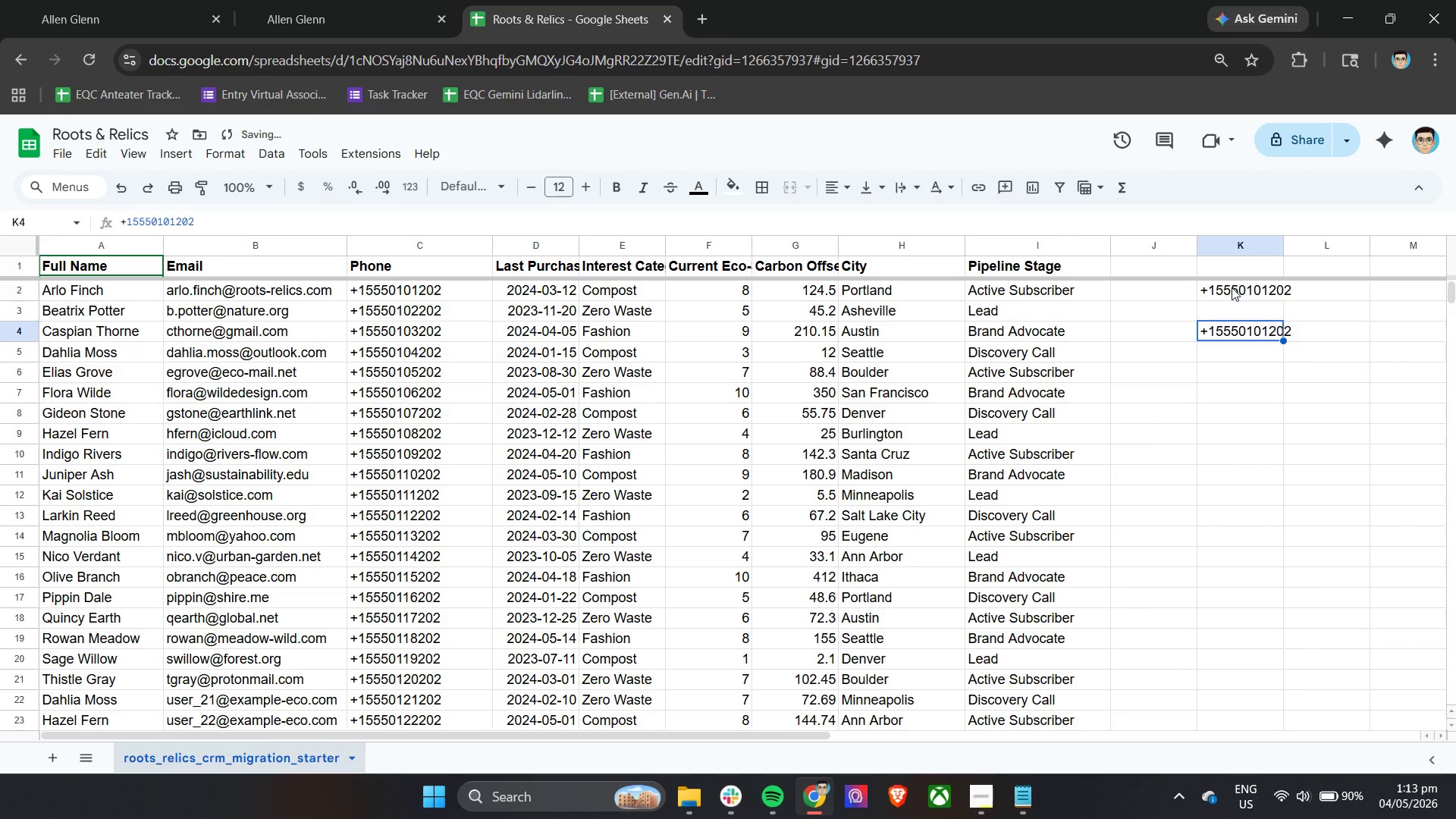 
left_click_drag(start_coordinate=[1232, 287], to_coordinate=[1230, 348])
 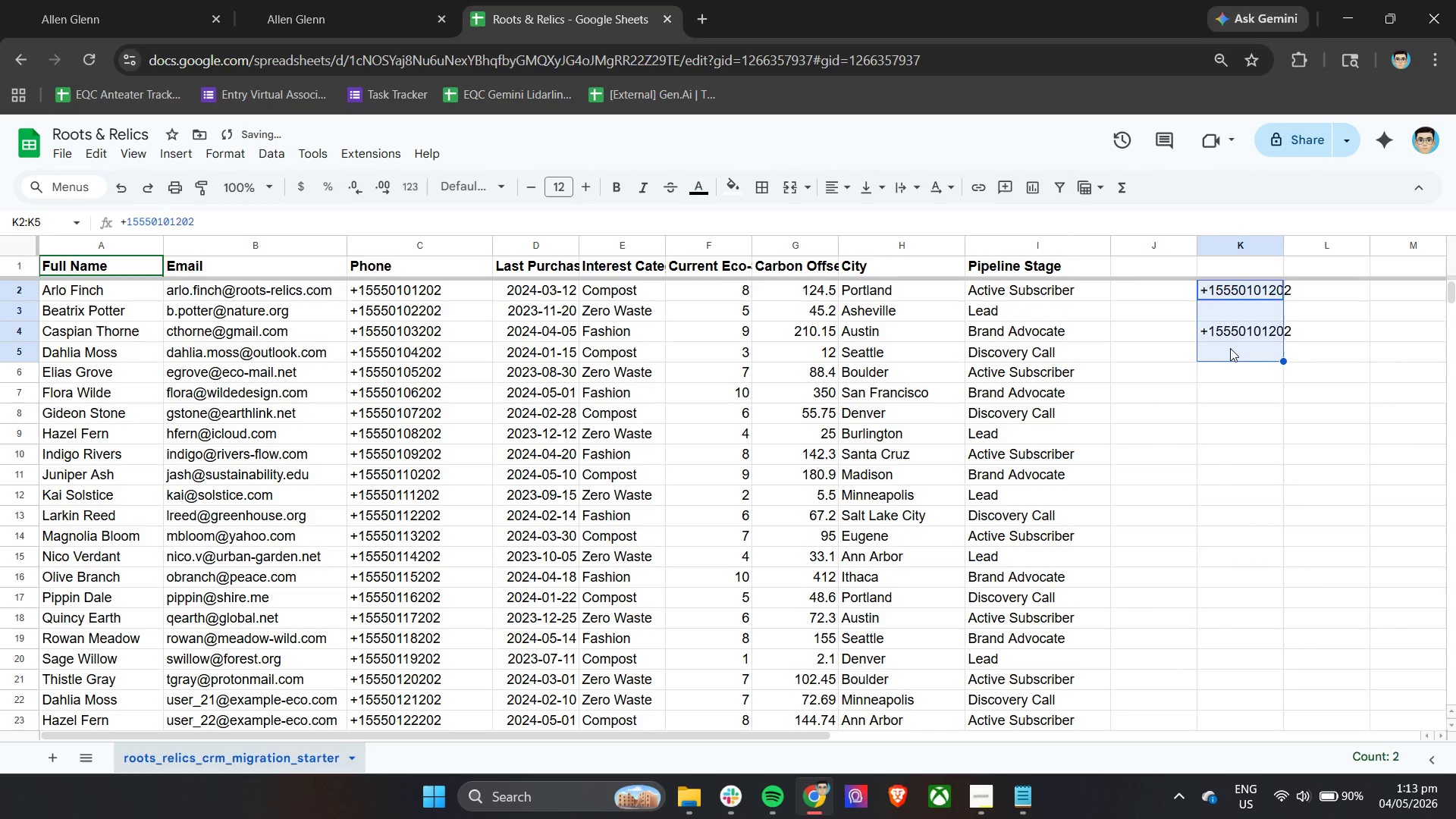 
key(Backspace)
 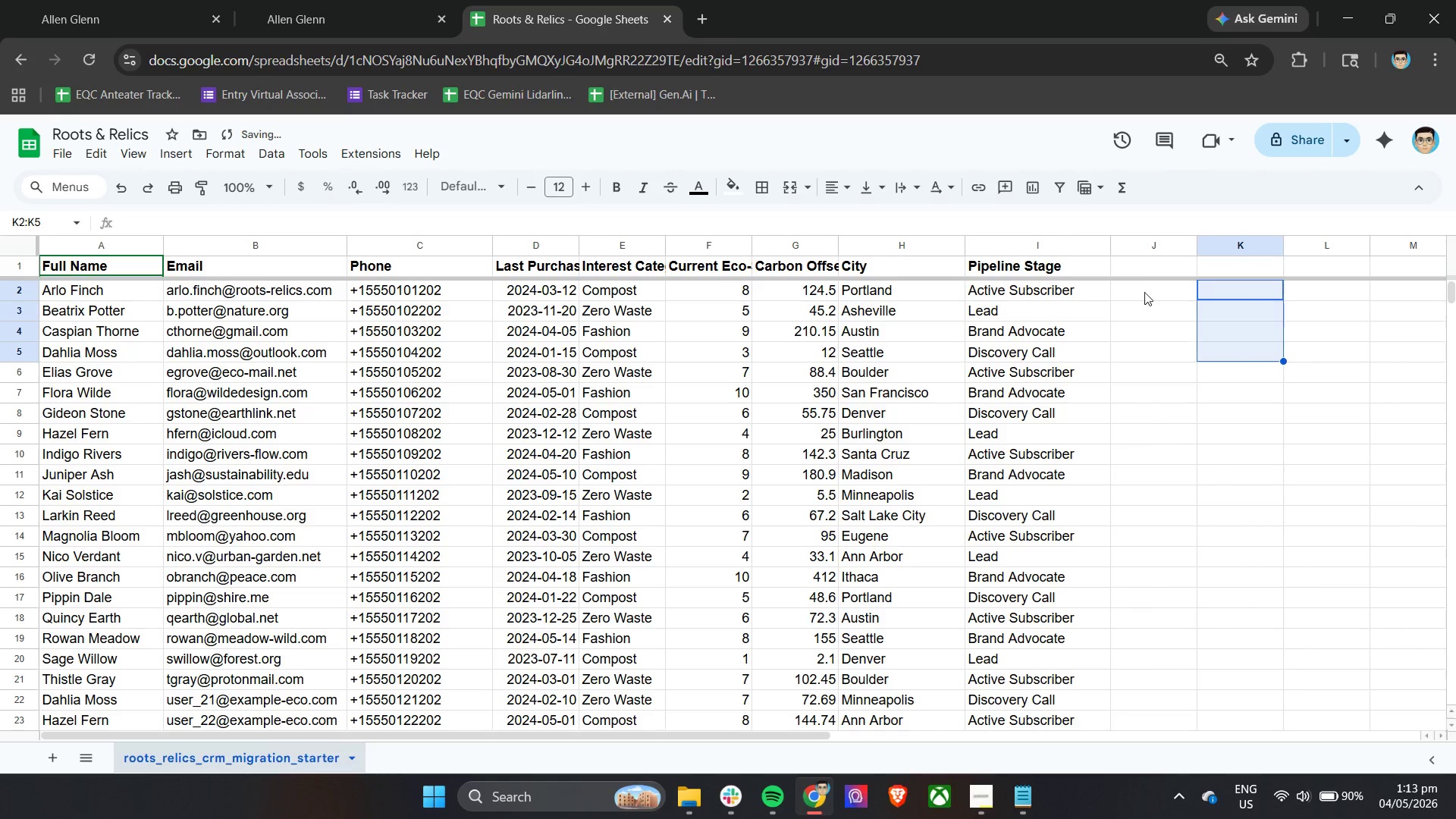 
left_click([1138, 285])
 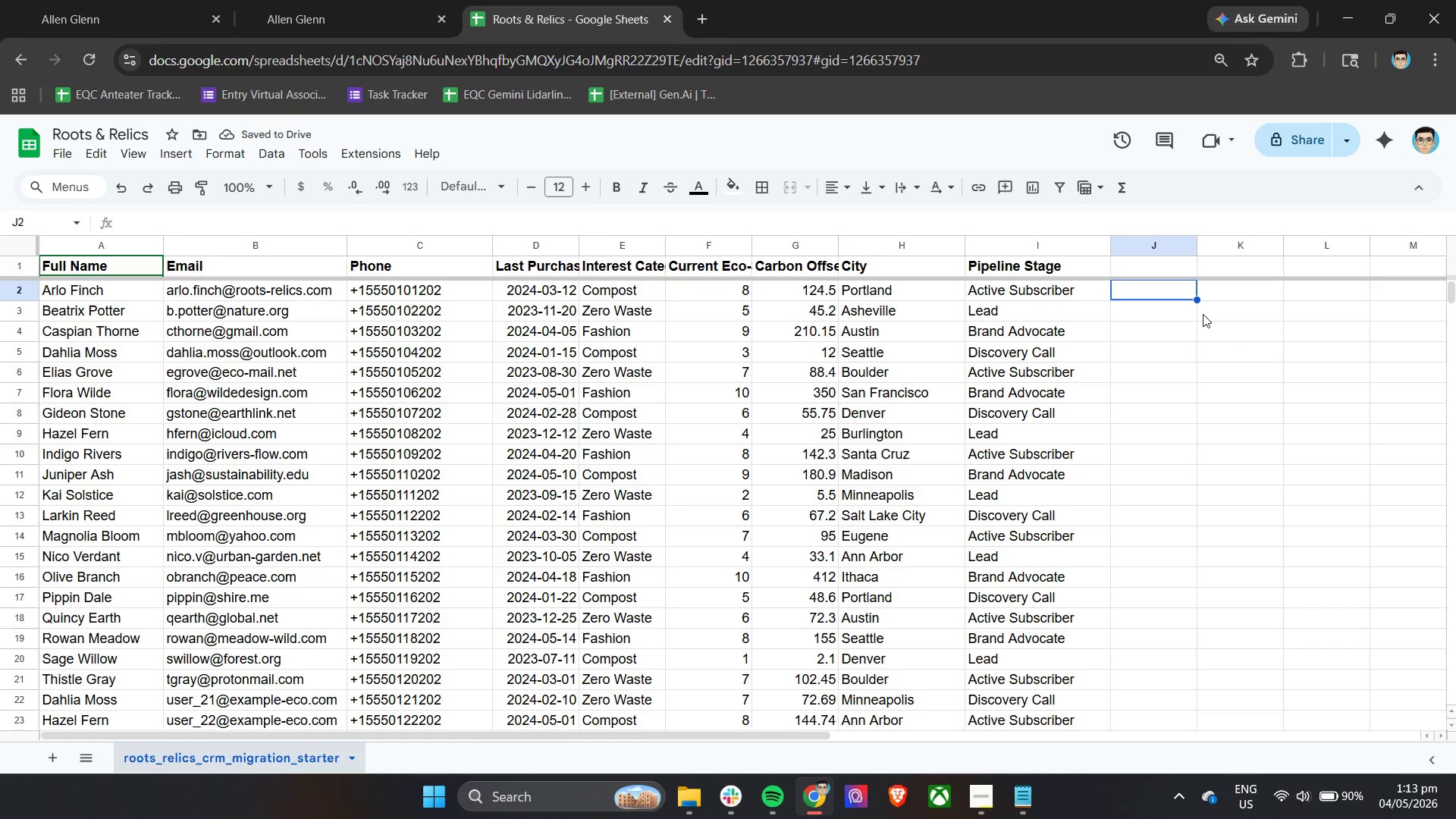 
double_click([1178, 293])
 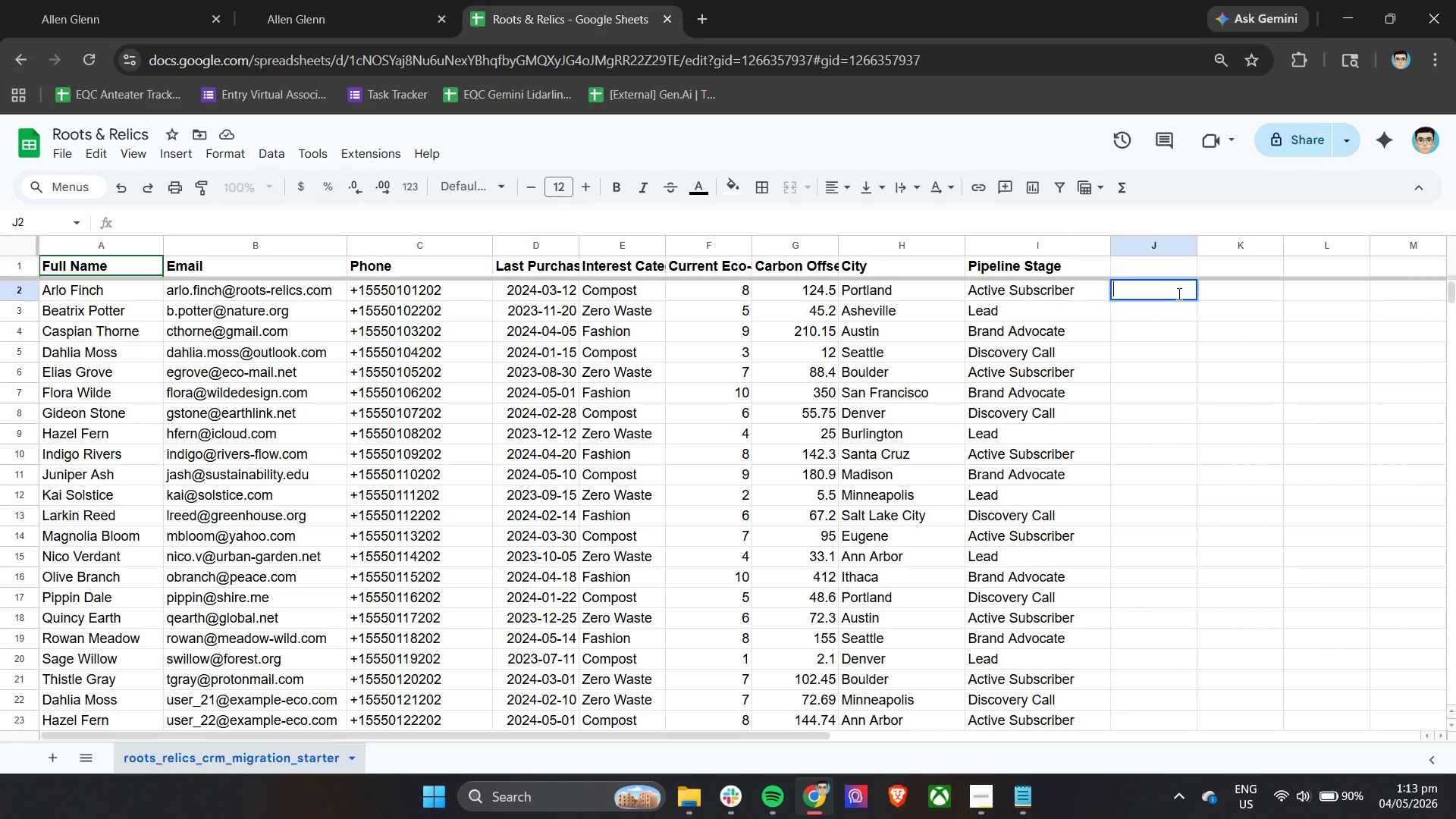 
hold_key(key=ShiftLeft, duration=0.45)
 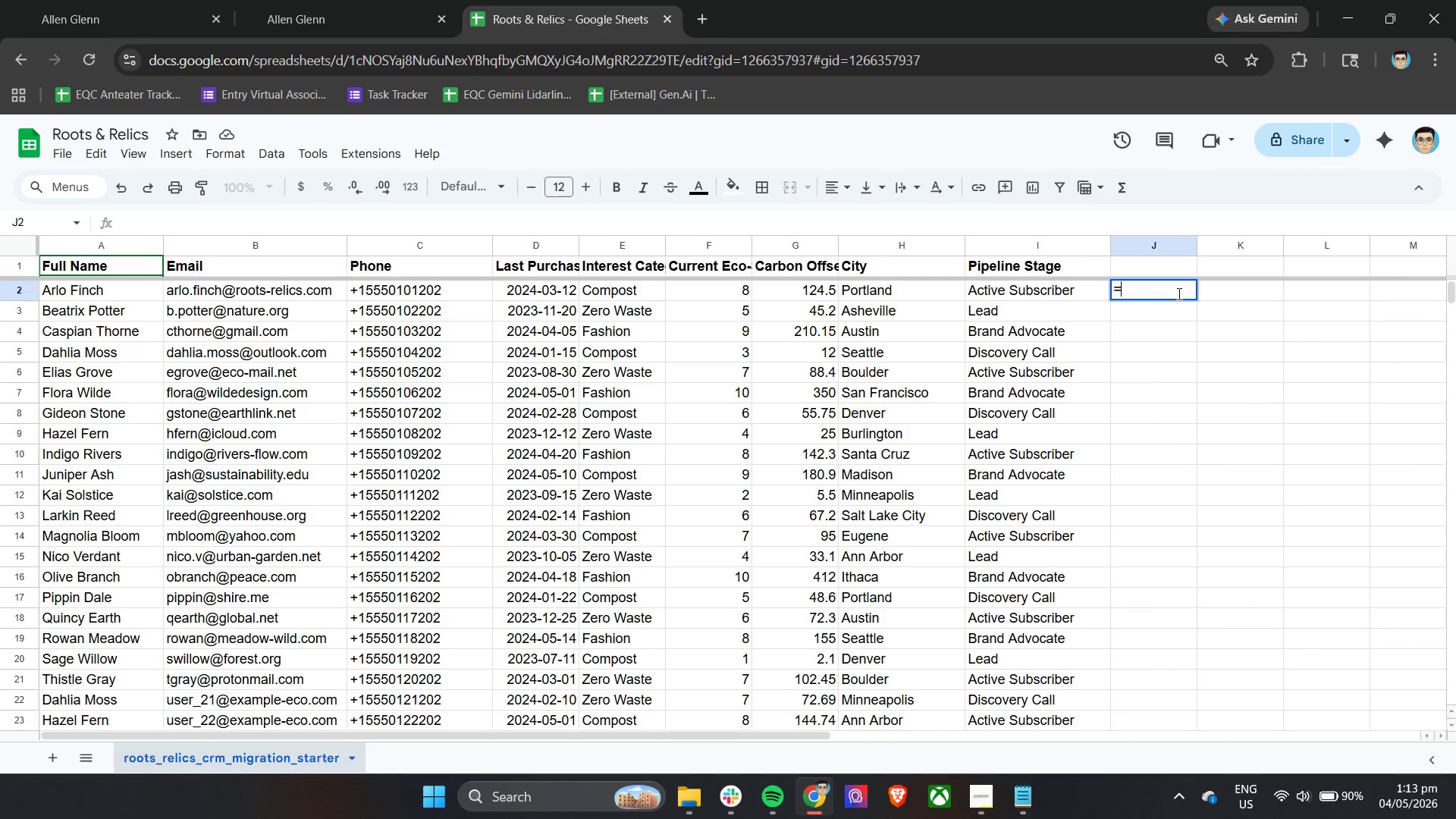 
key(Equal)
 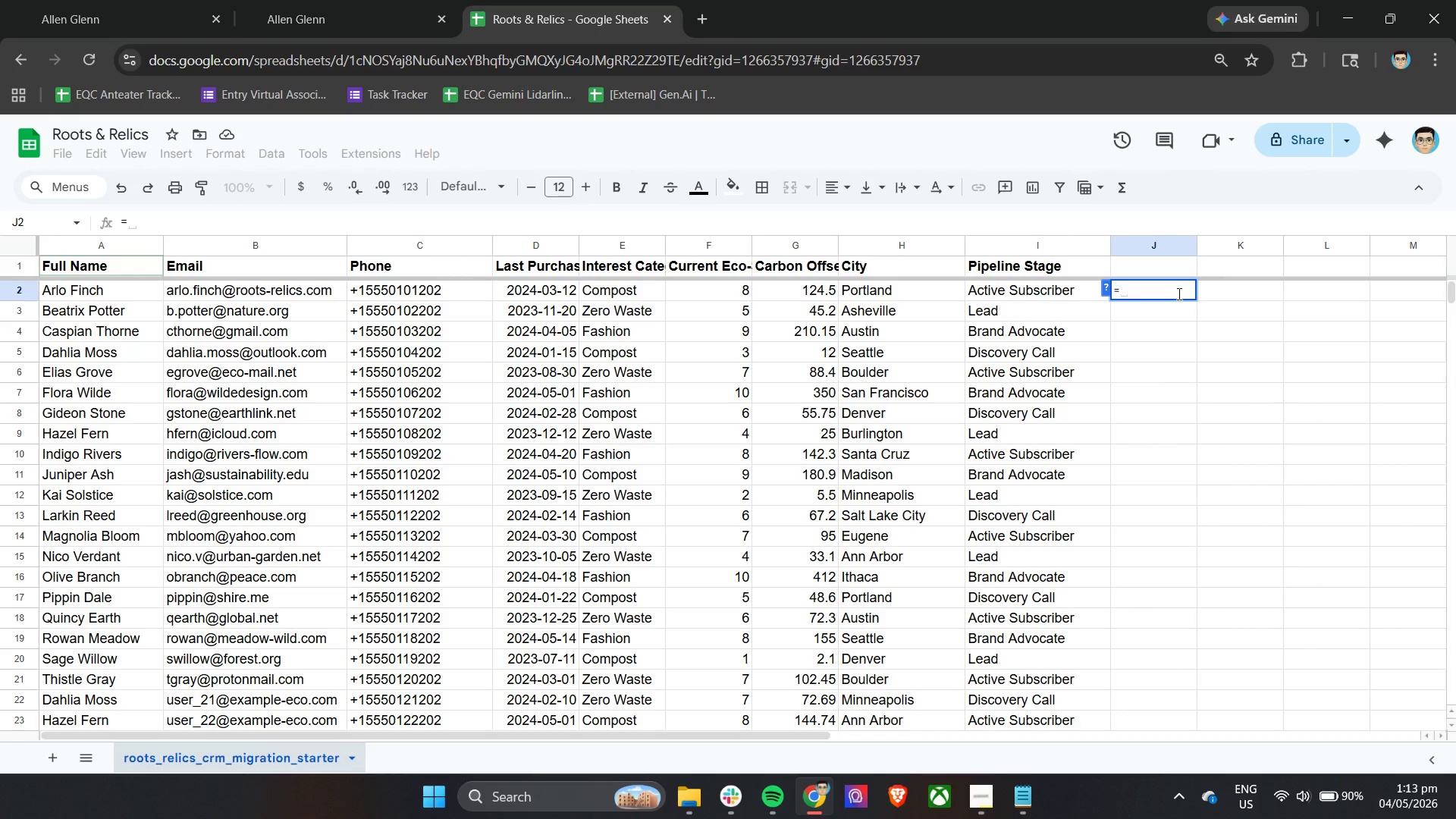 
key(Shift+Quote)
 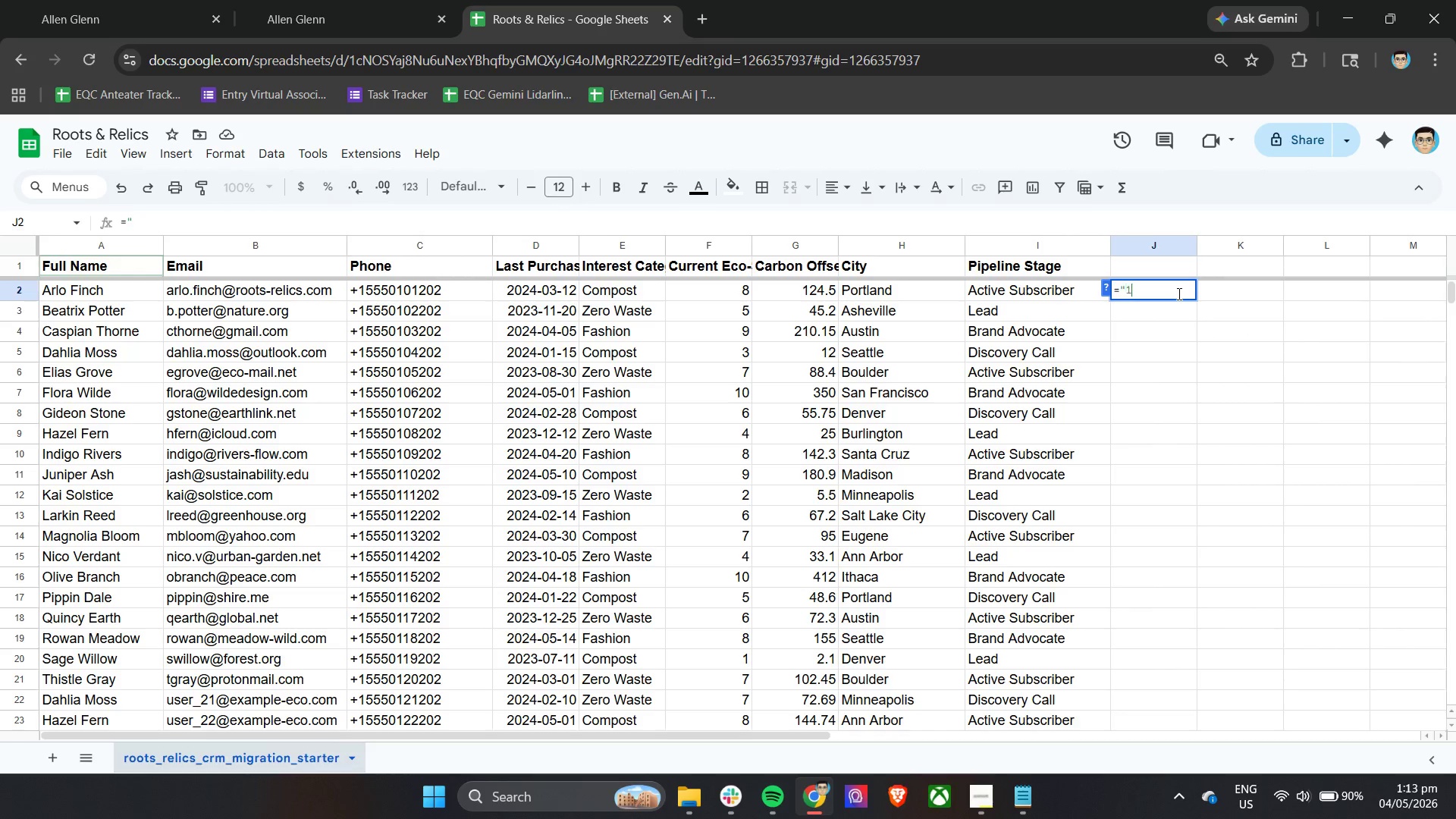 
key(1)
 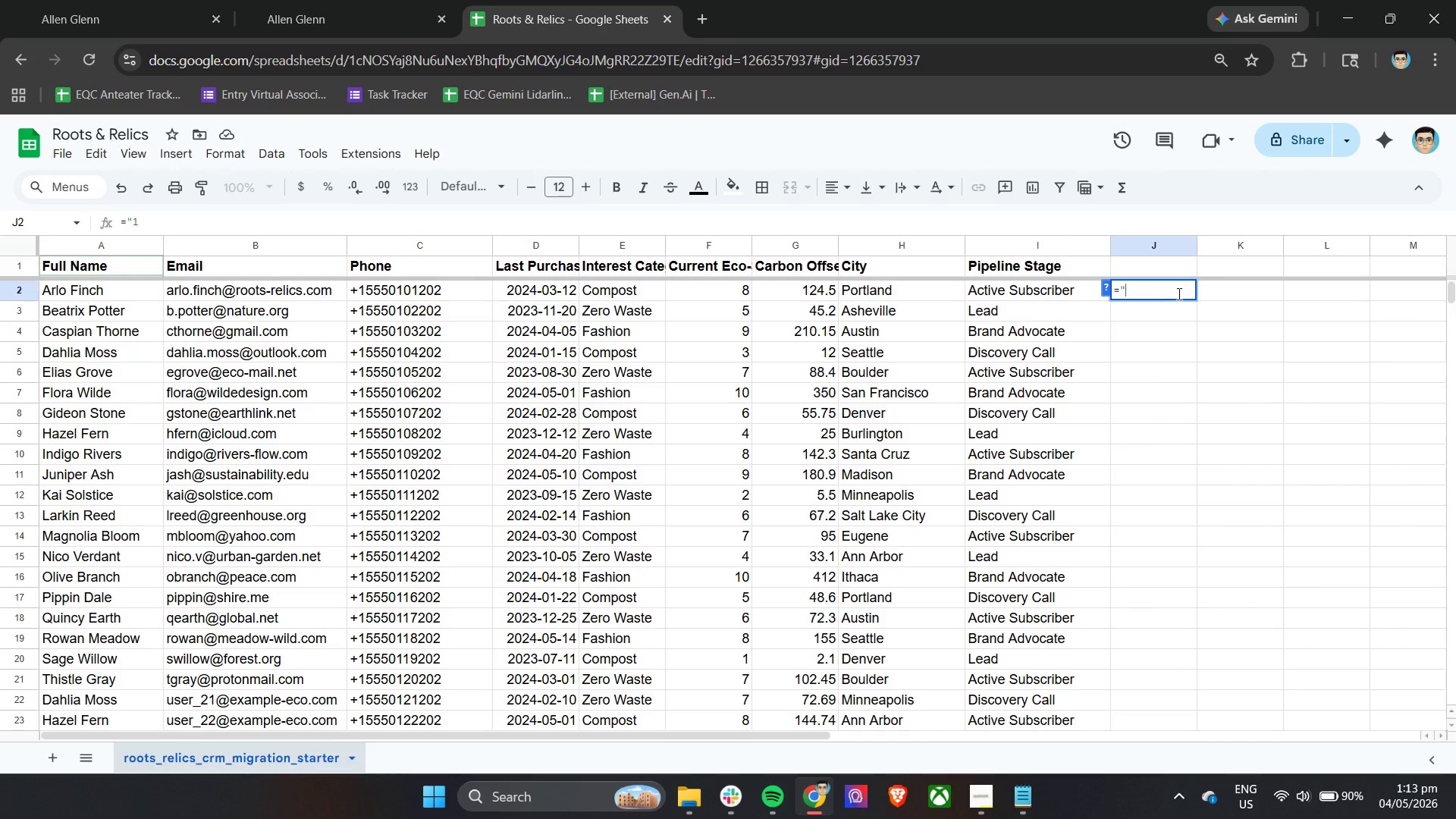 
key(Backspace)
 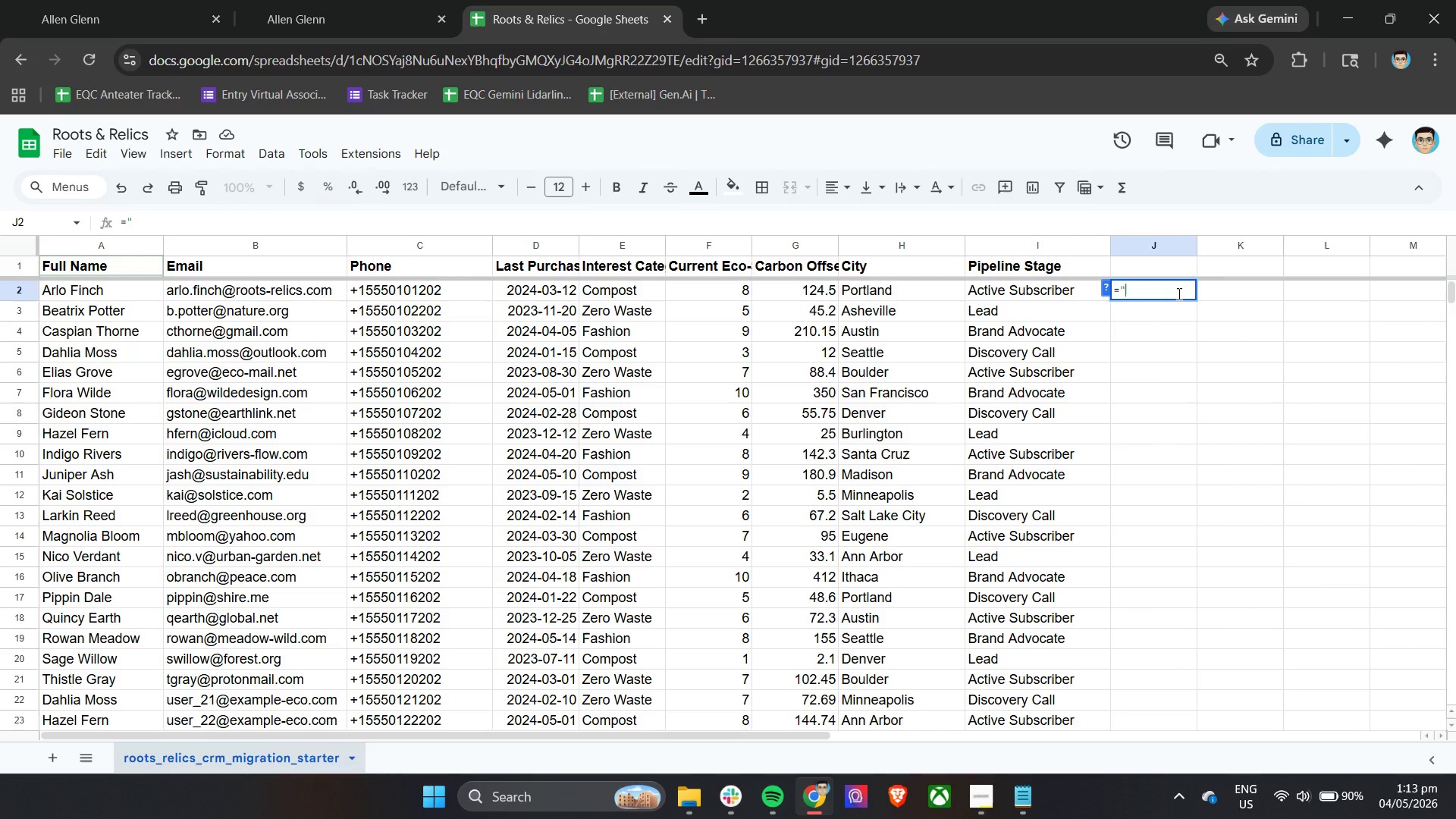 
key(Shift+Equal)
 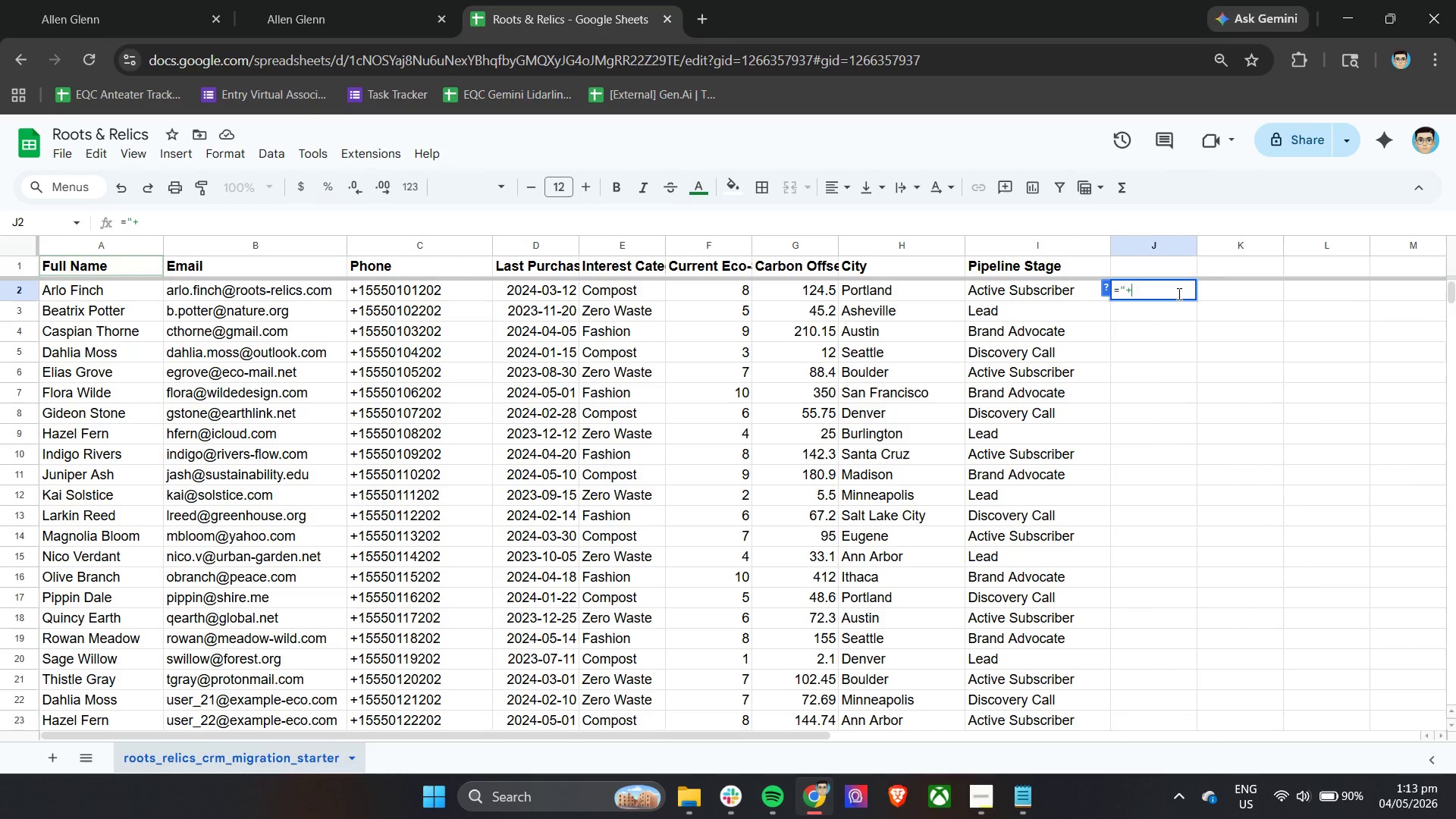 
key(1)
 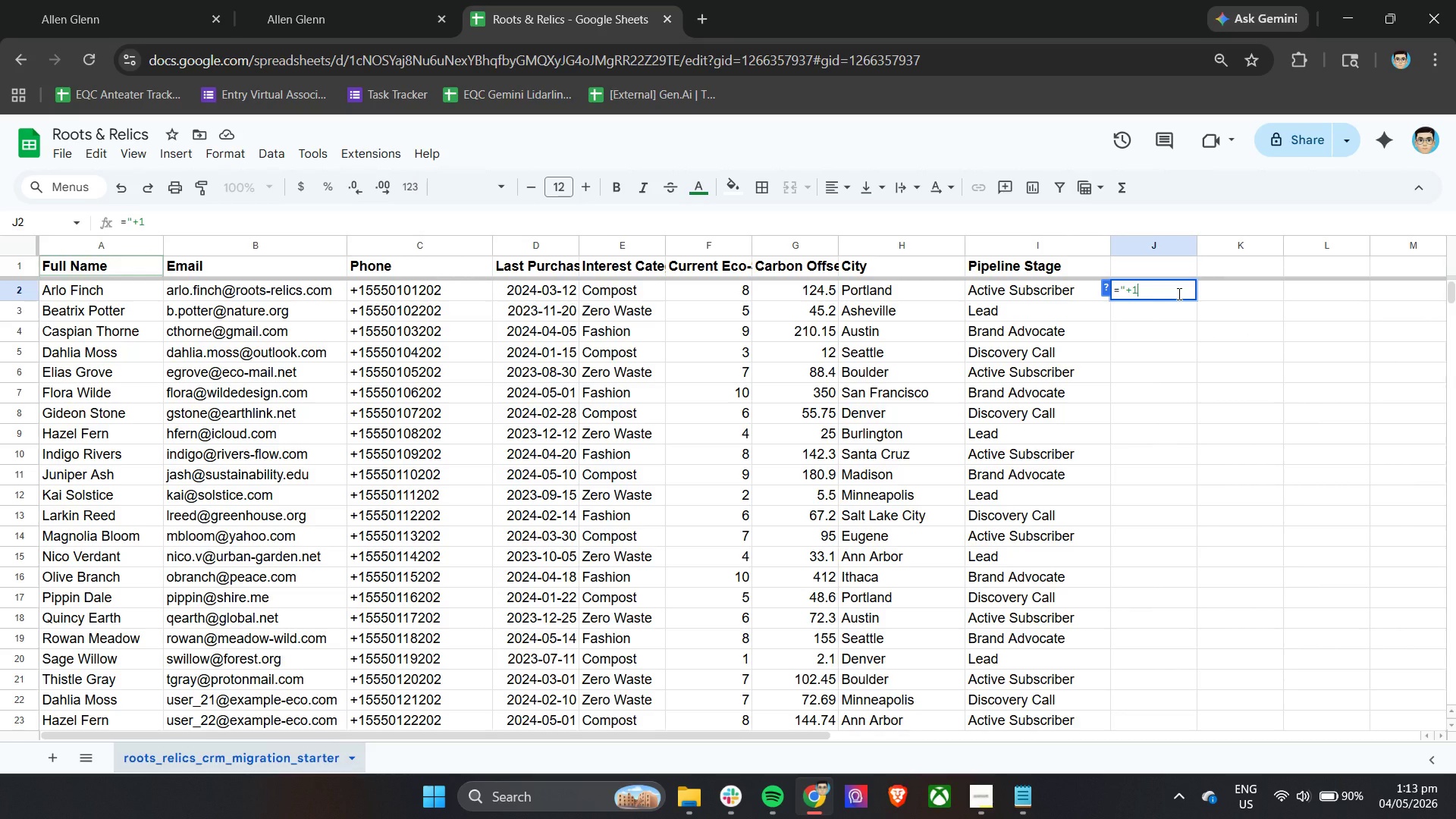 
key(Shift+Quote)
 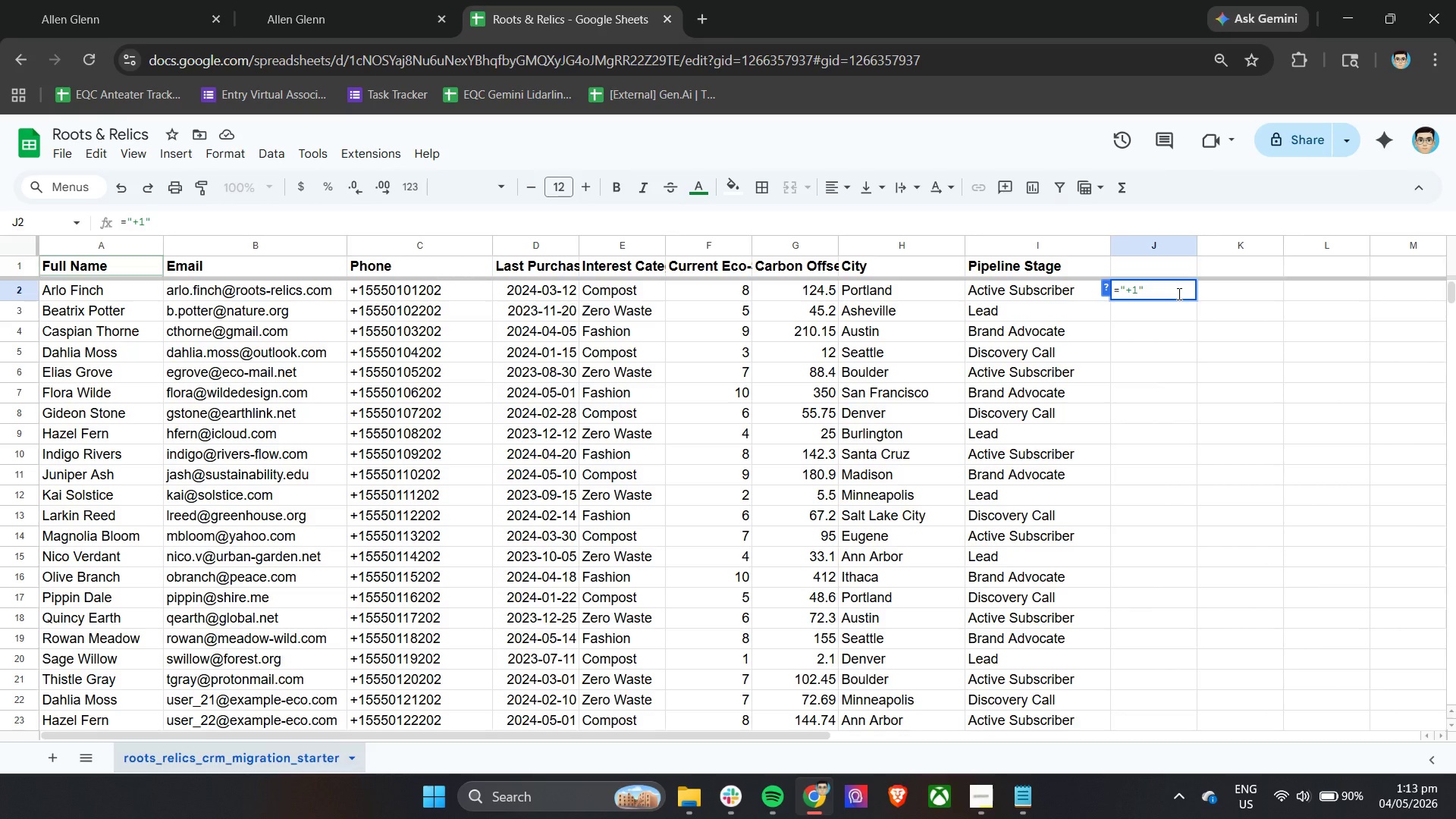 
type(&TEST)
key(Backspace)
key(Backspace)
type(XT)
 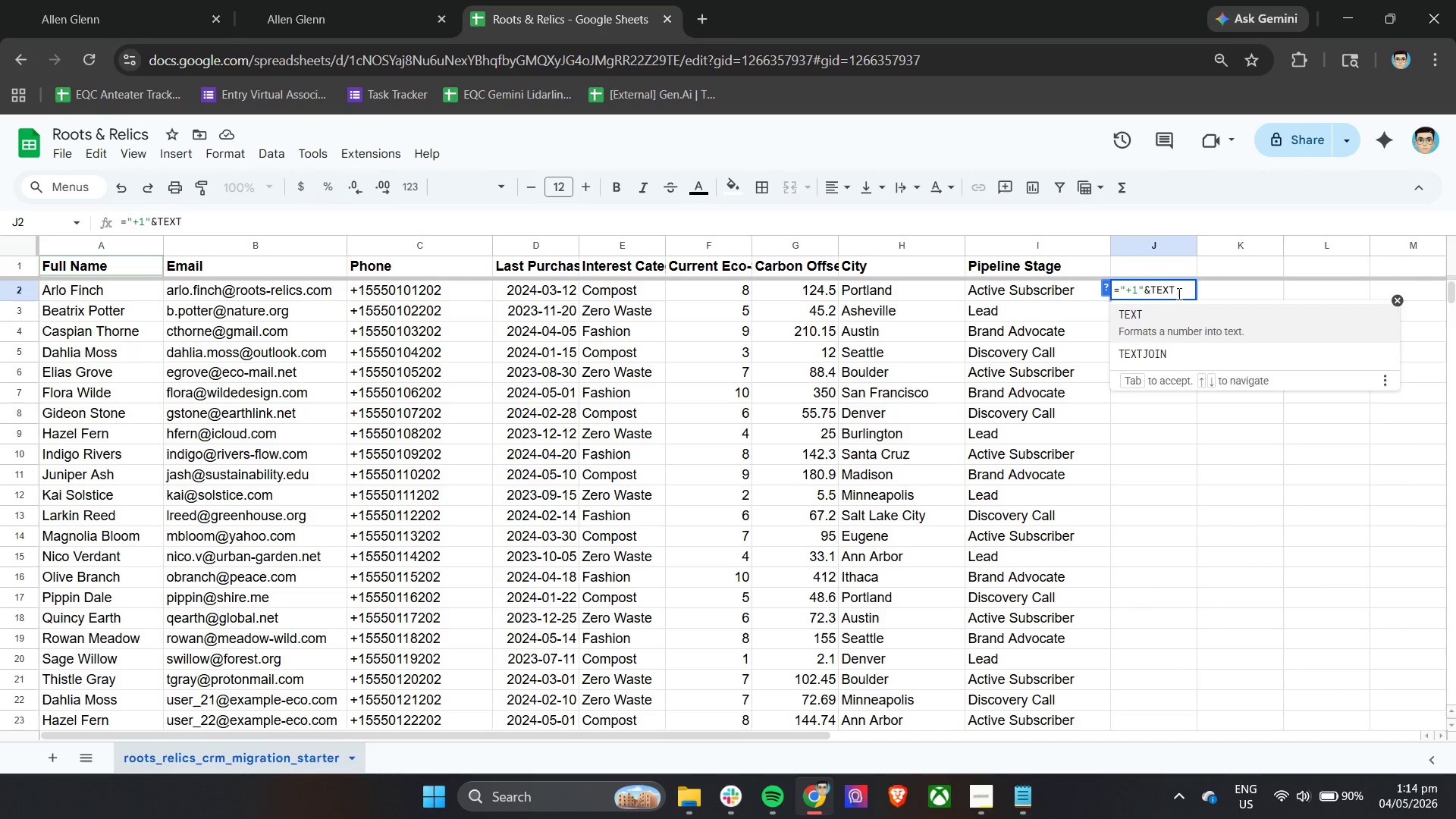 
key(Enter)
 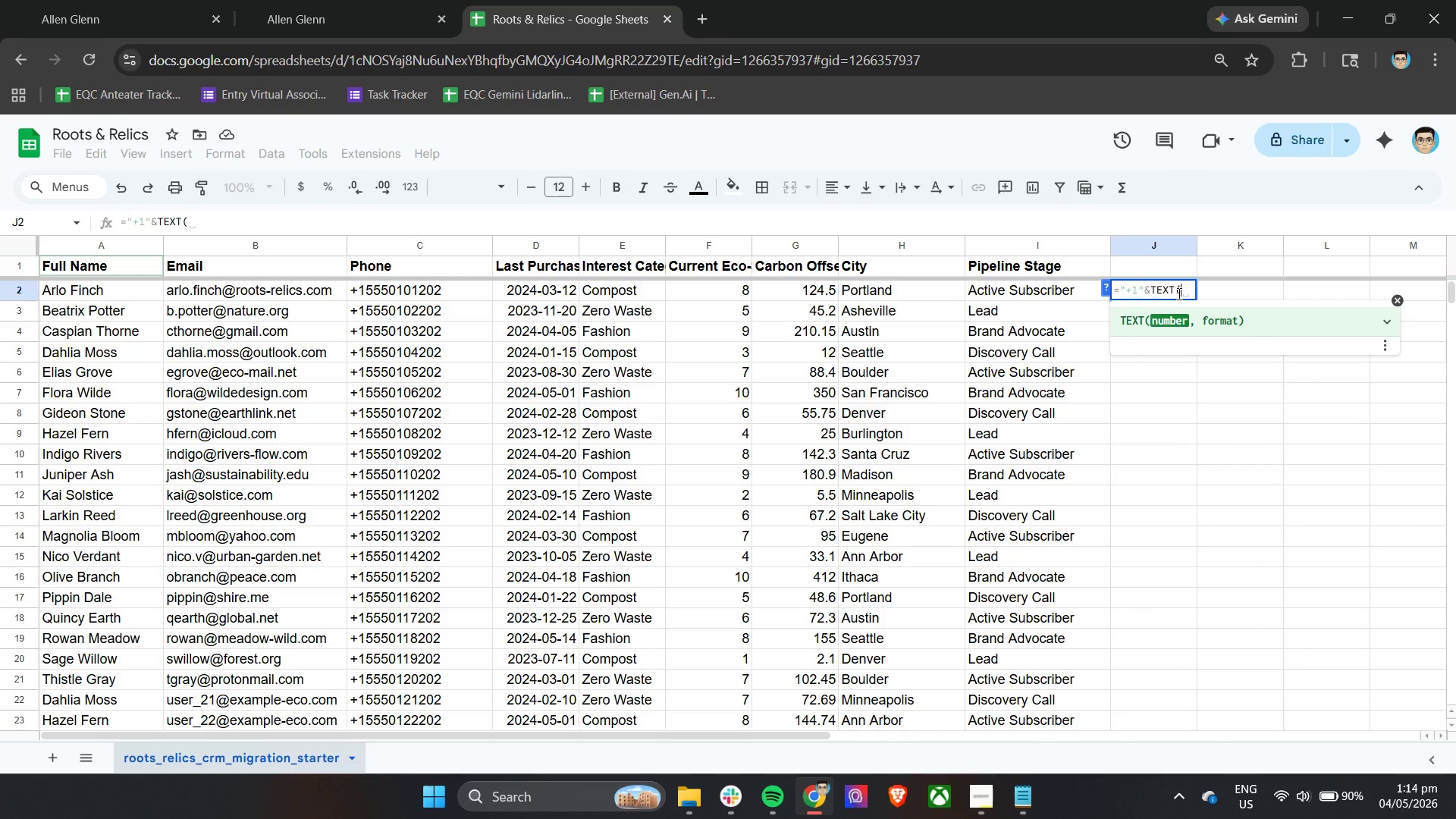 
wait(5.72)
 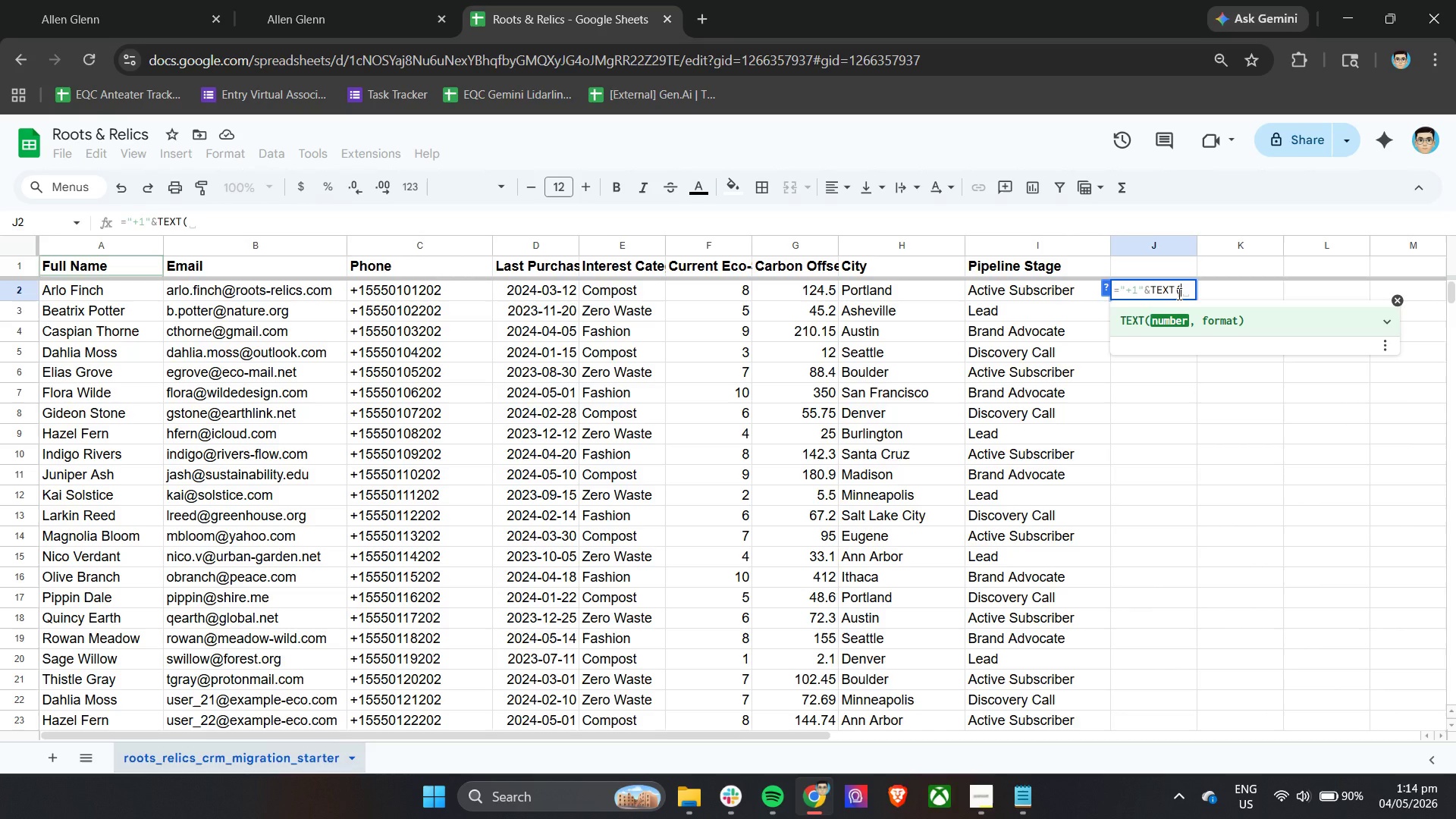 
type(RAND)
 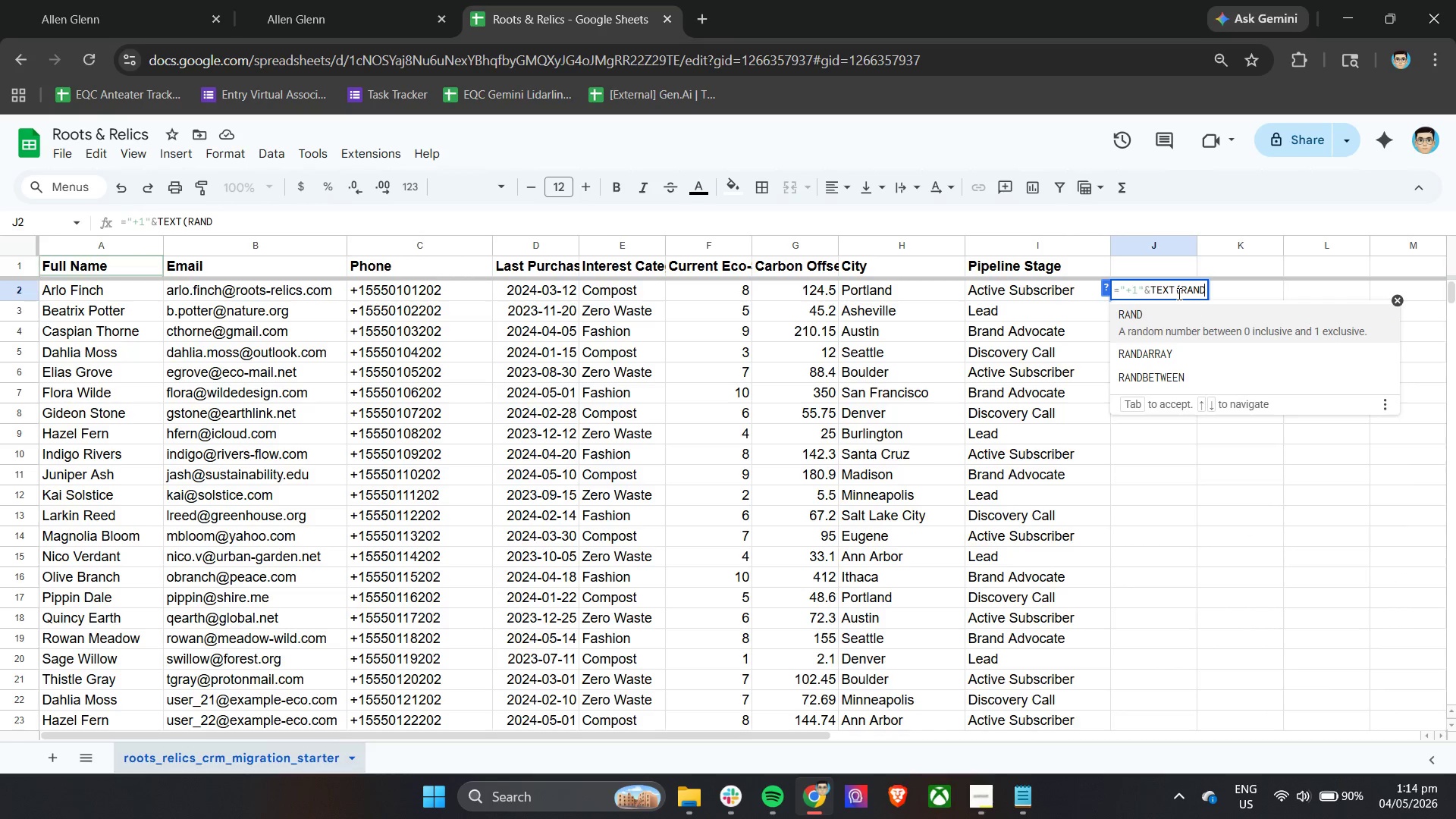 
key(ArrowDown)
 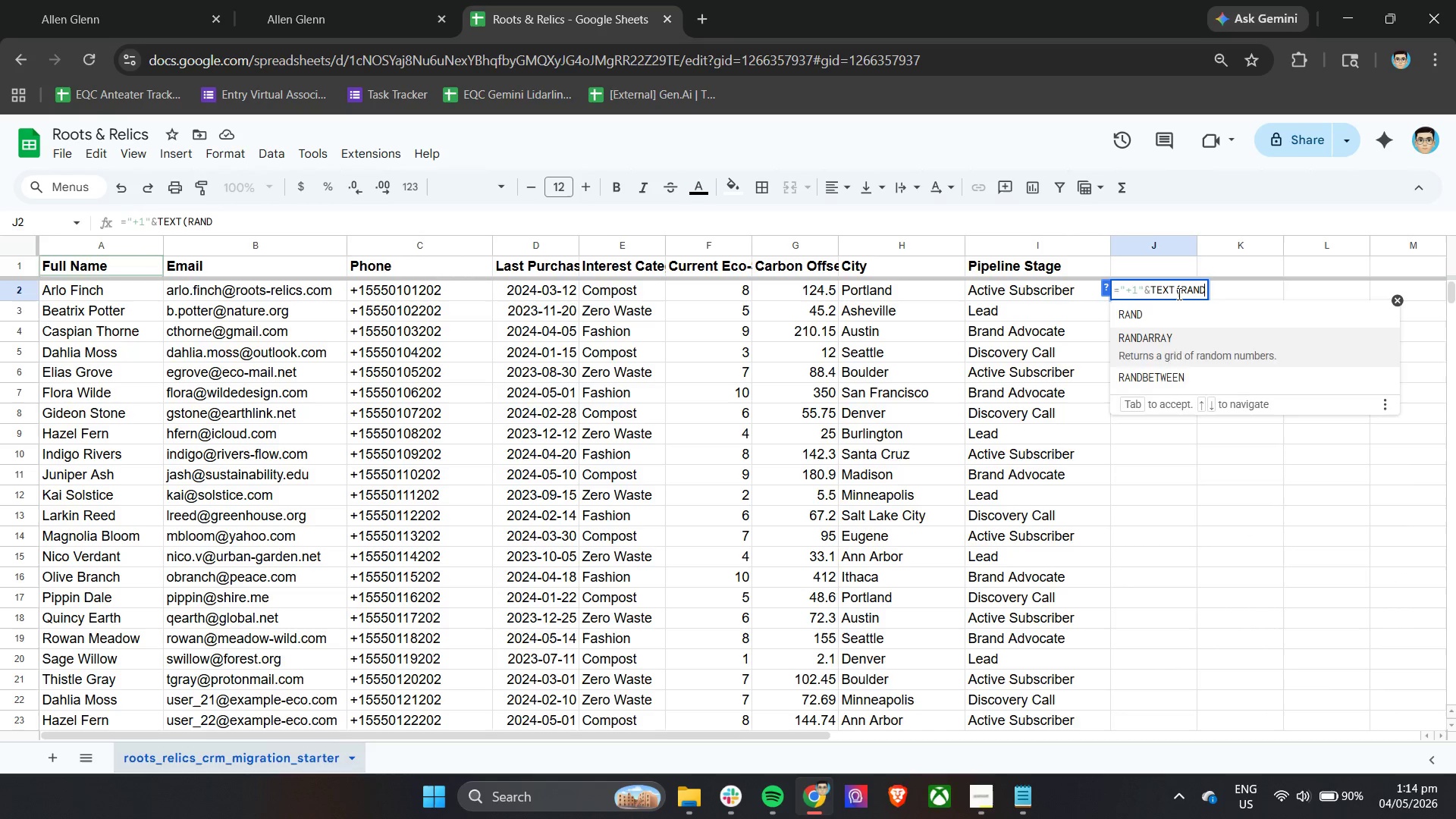 
key(ArrowDown)
 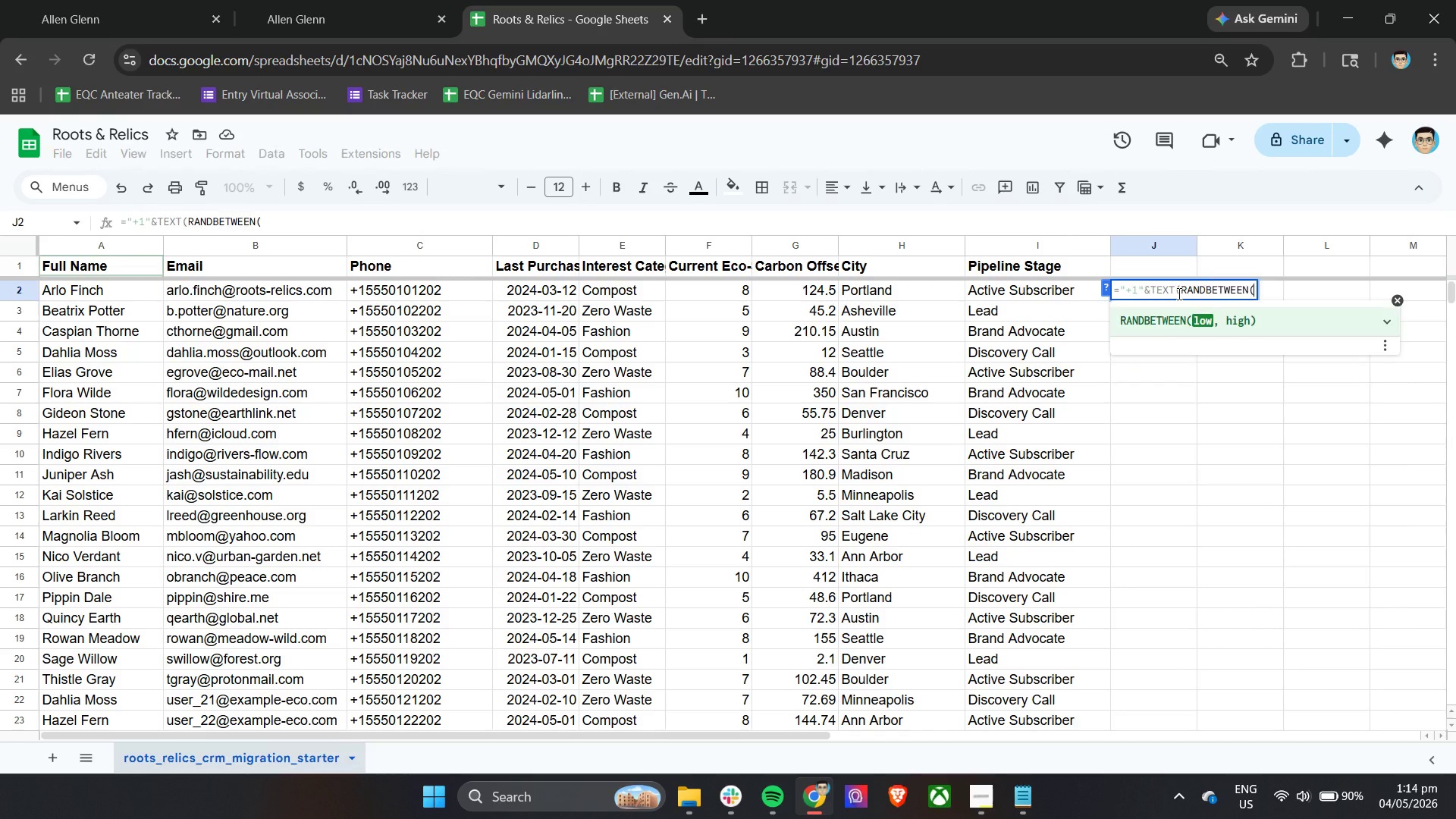 
key(Enter)
 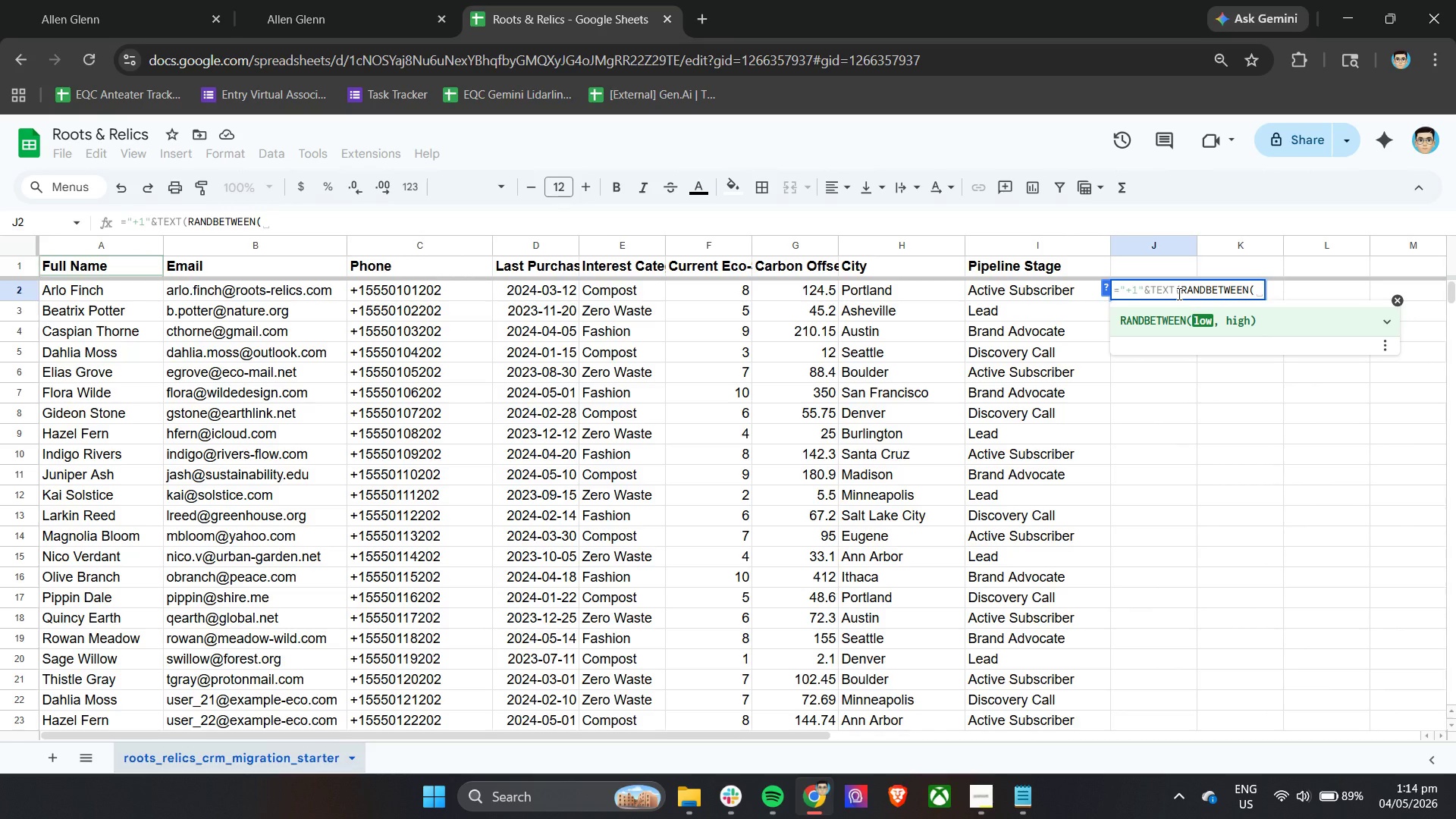 
wait(11.22)
 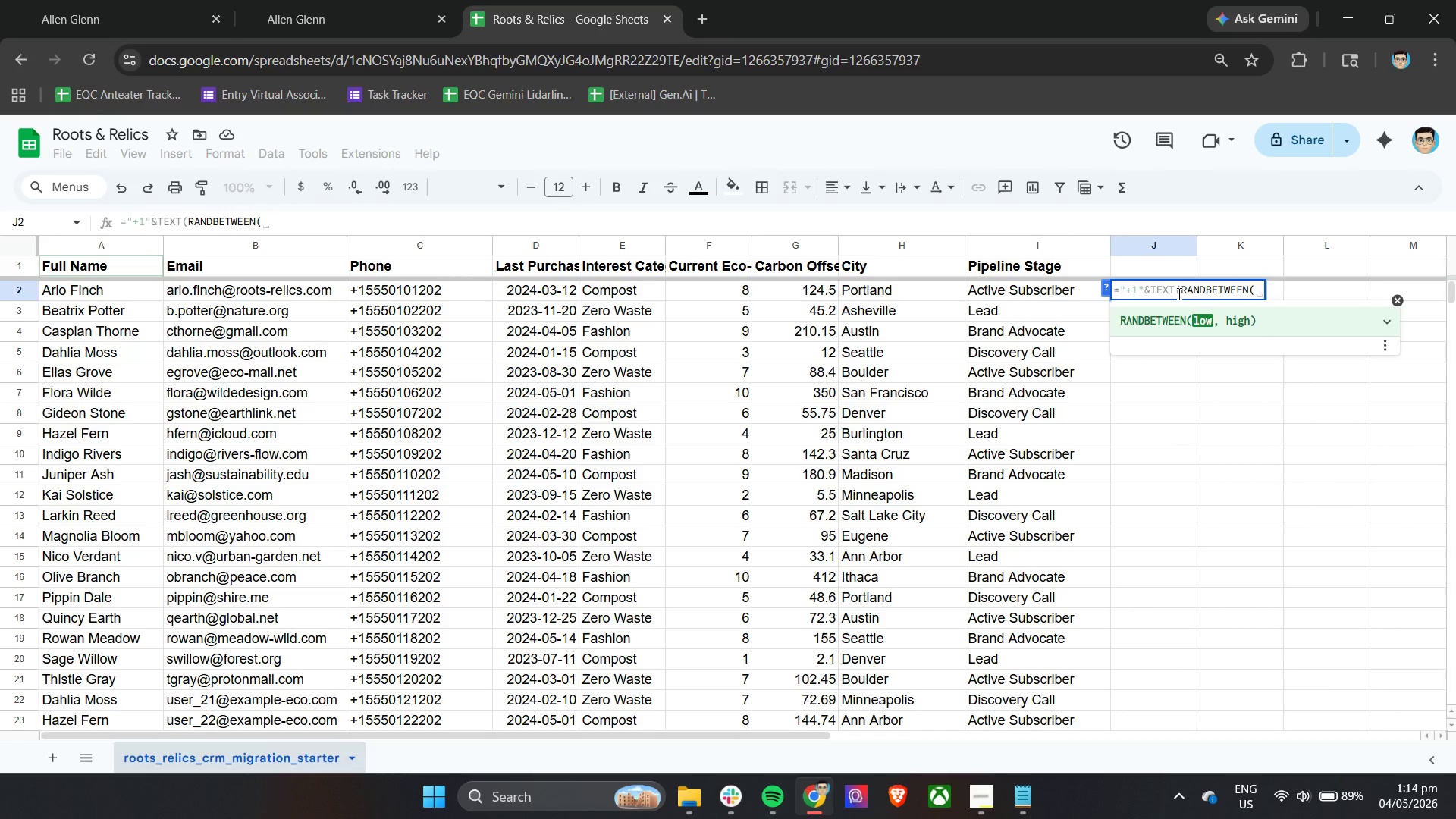 
type(20)
 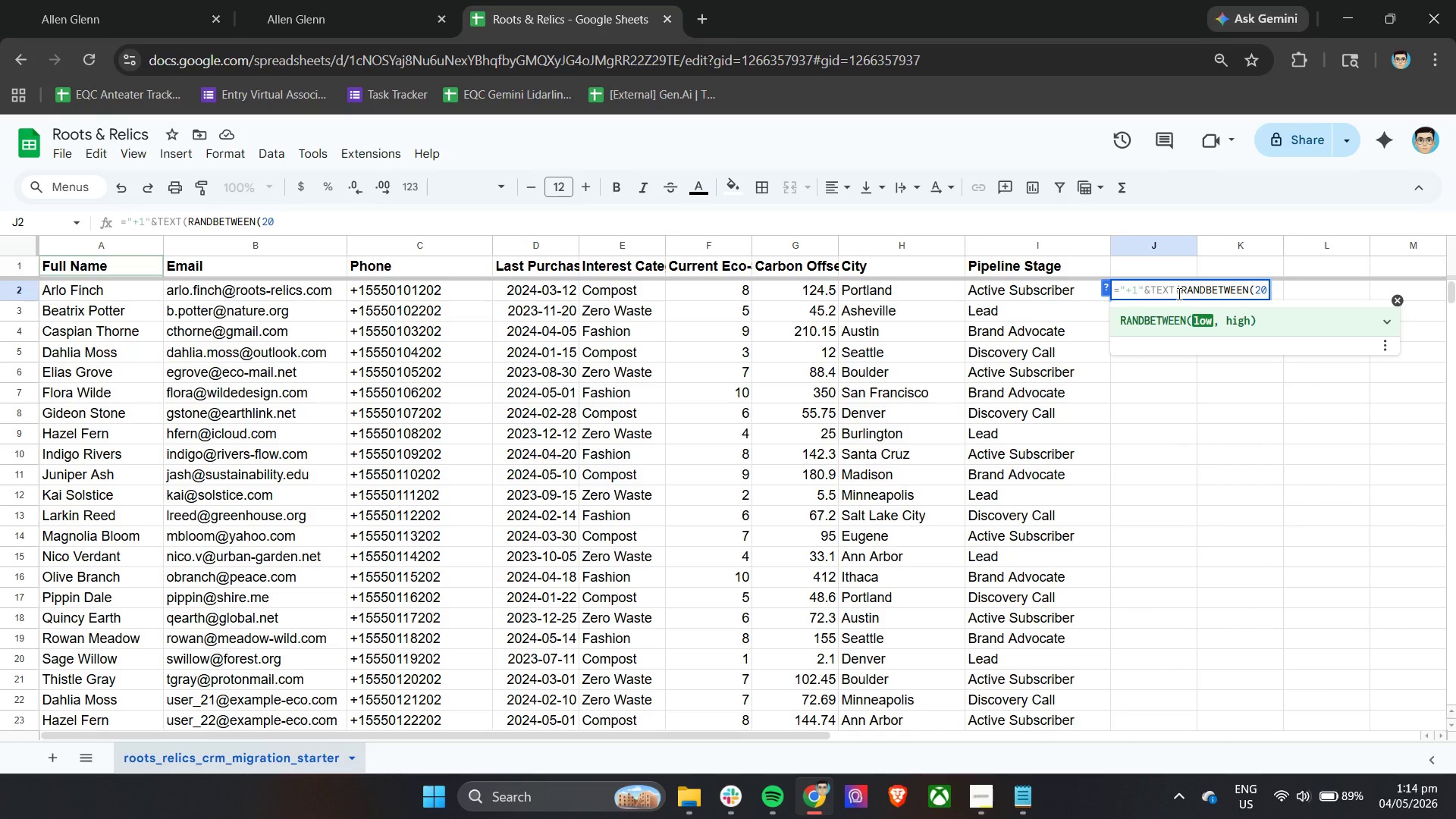 
wait(5.5)
 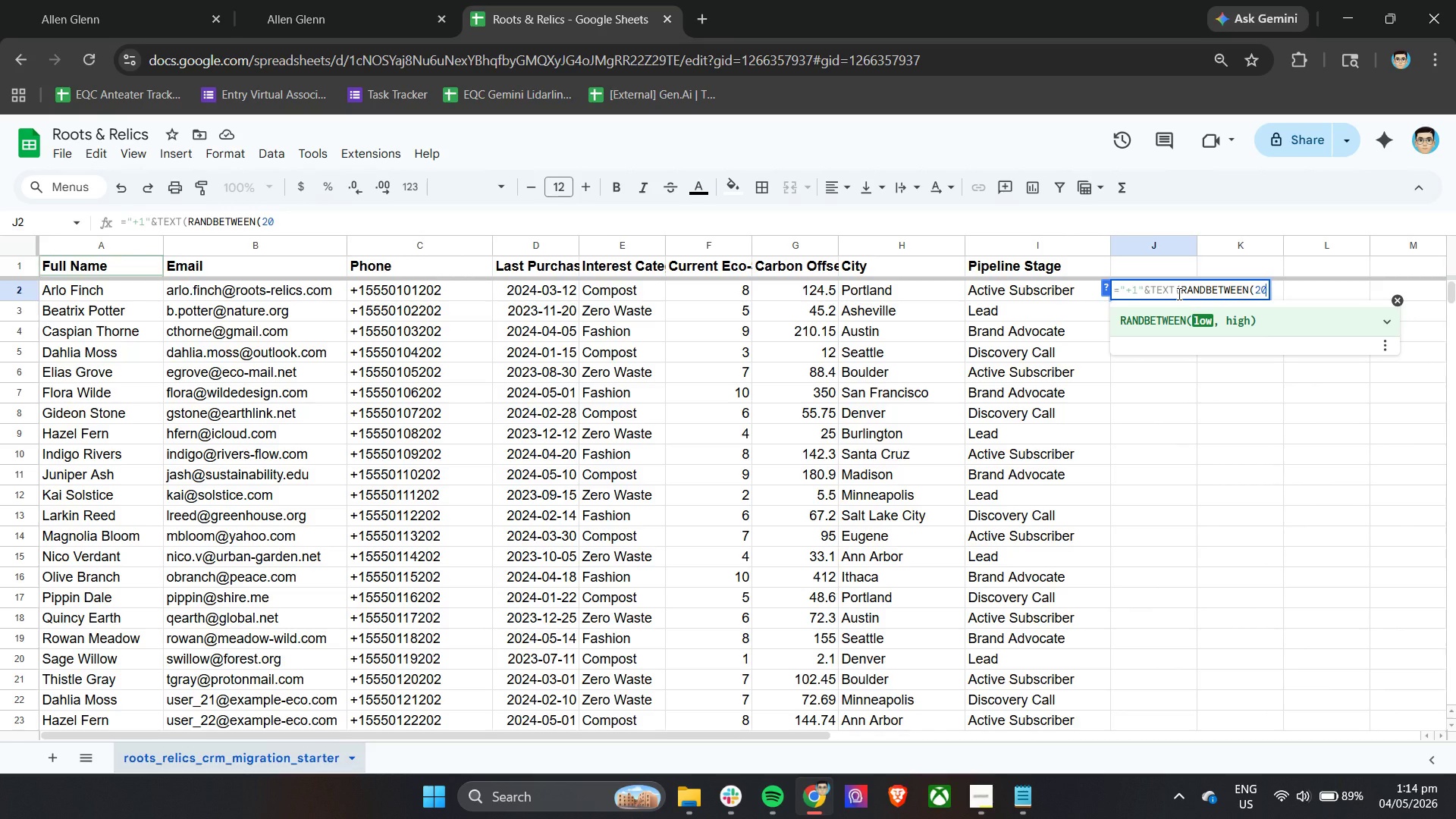 
type(00000000,)
 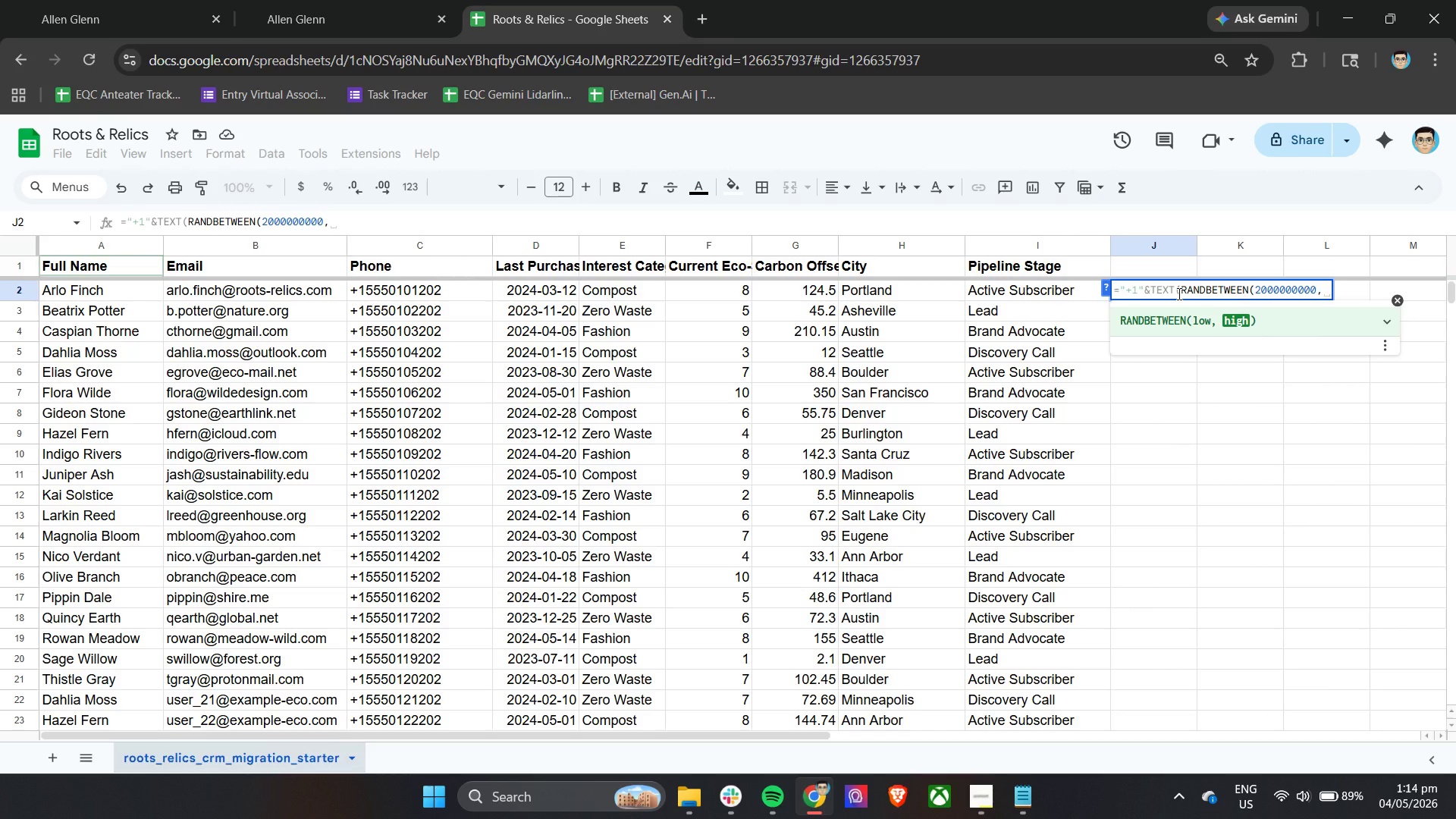 
type(999999999999))
 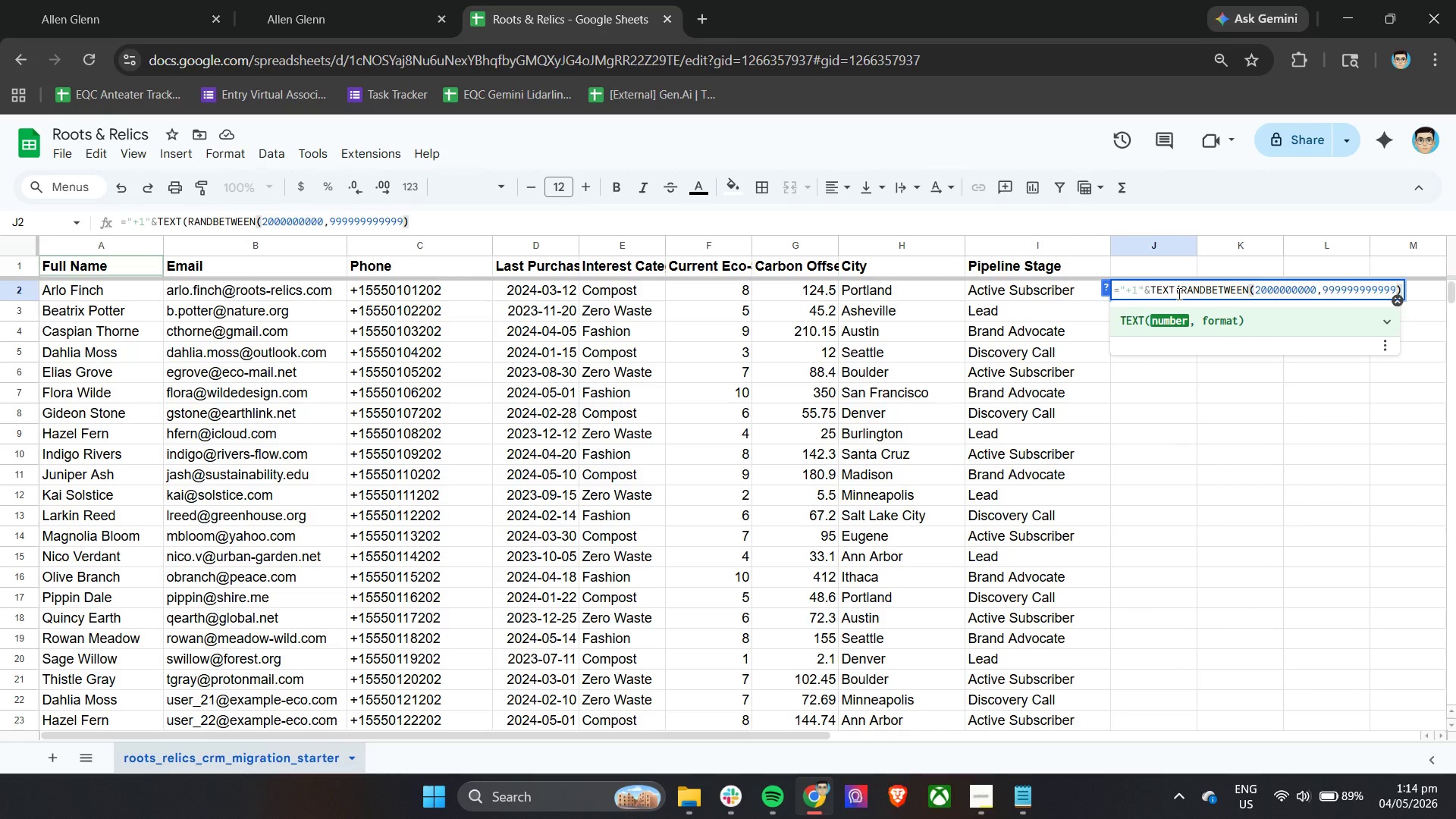 
wait(5.64)
 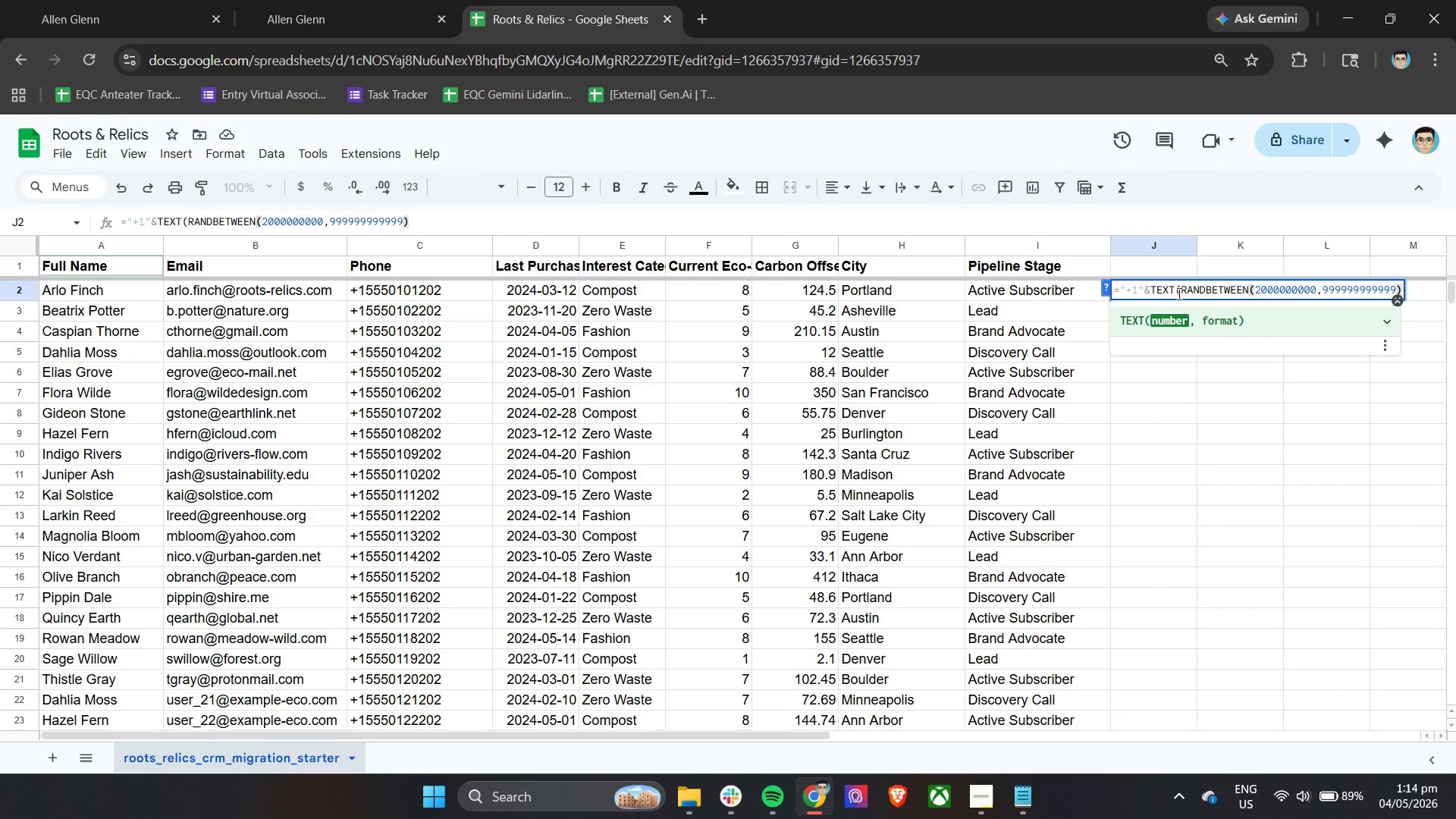 
type(,"0000000000"))
 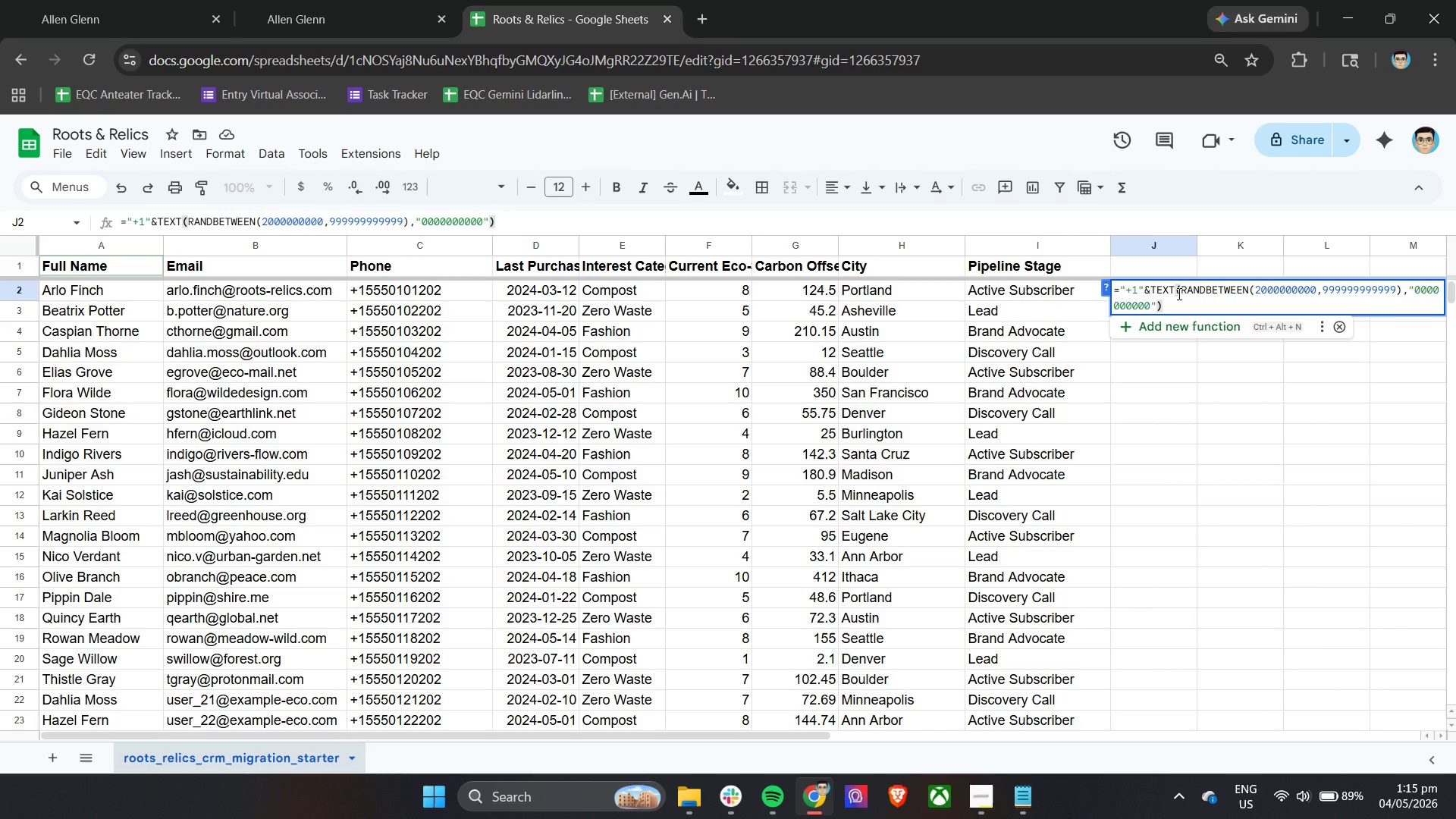 
key(Enter)
 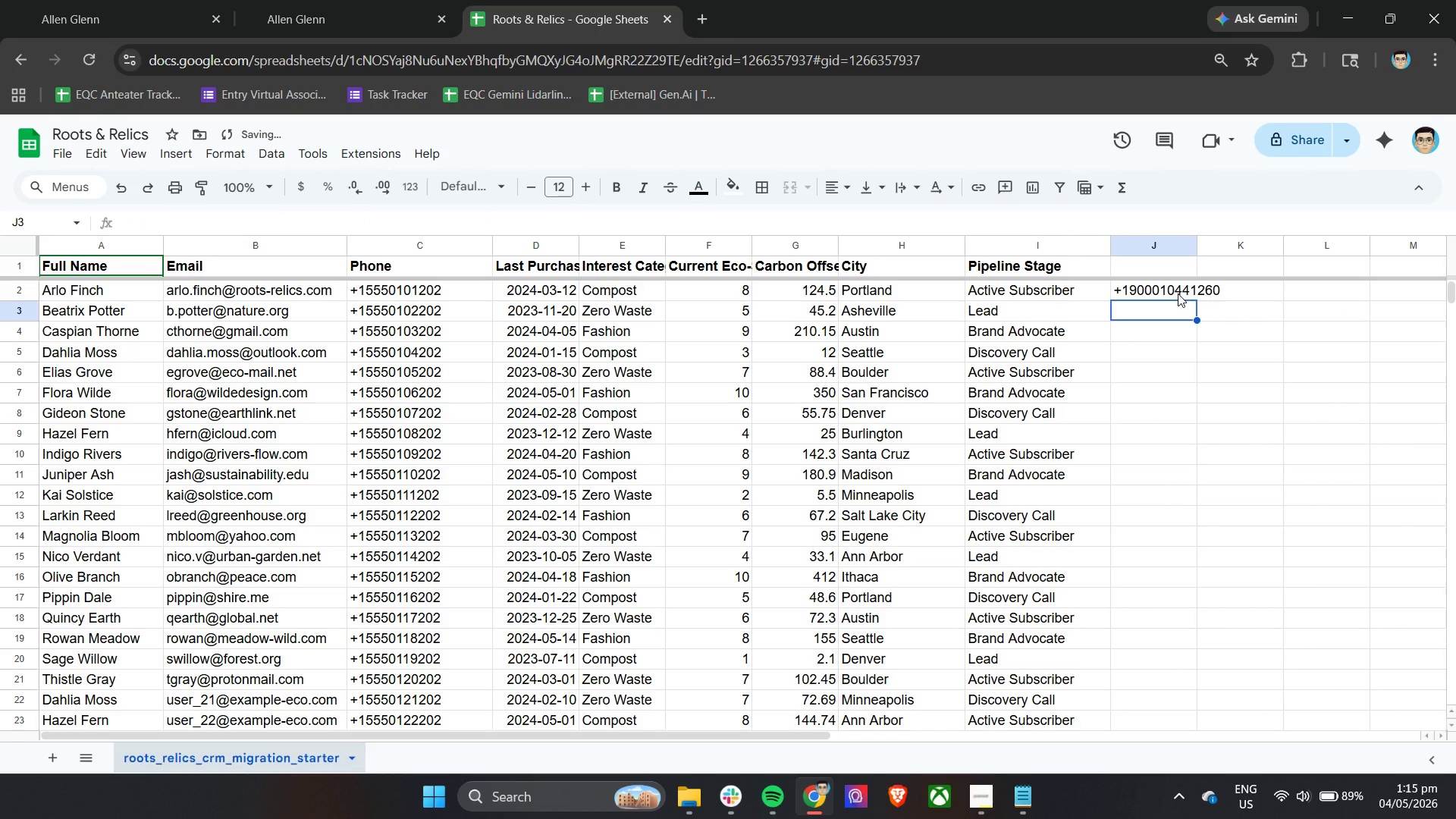 
scroll: coordinate [1178, 293], scroll_direction: up, amount: 1.0
 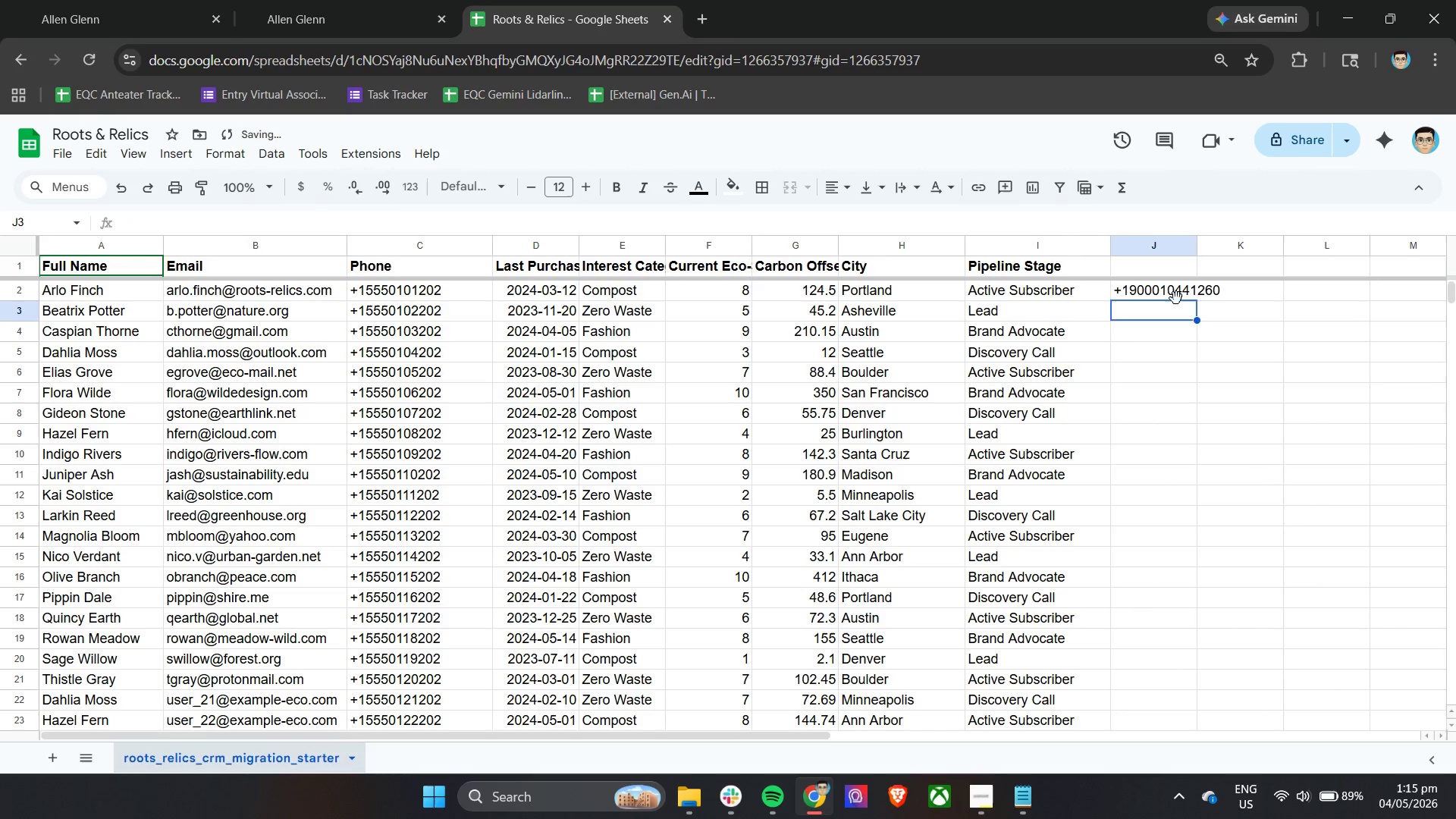 
left_click([1175, 294])
 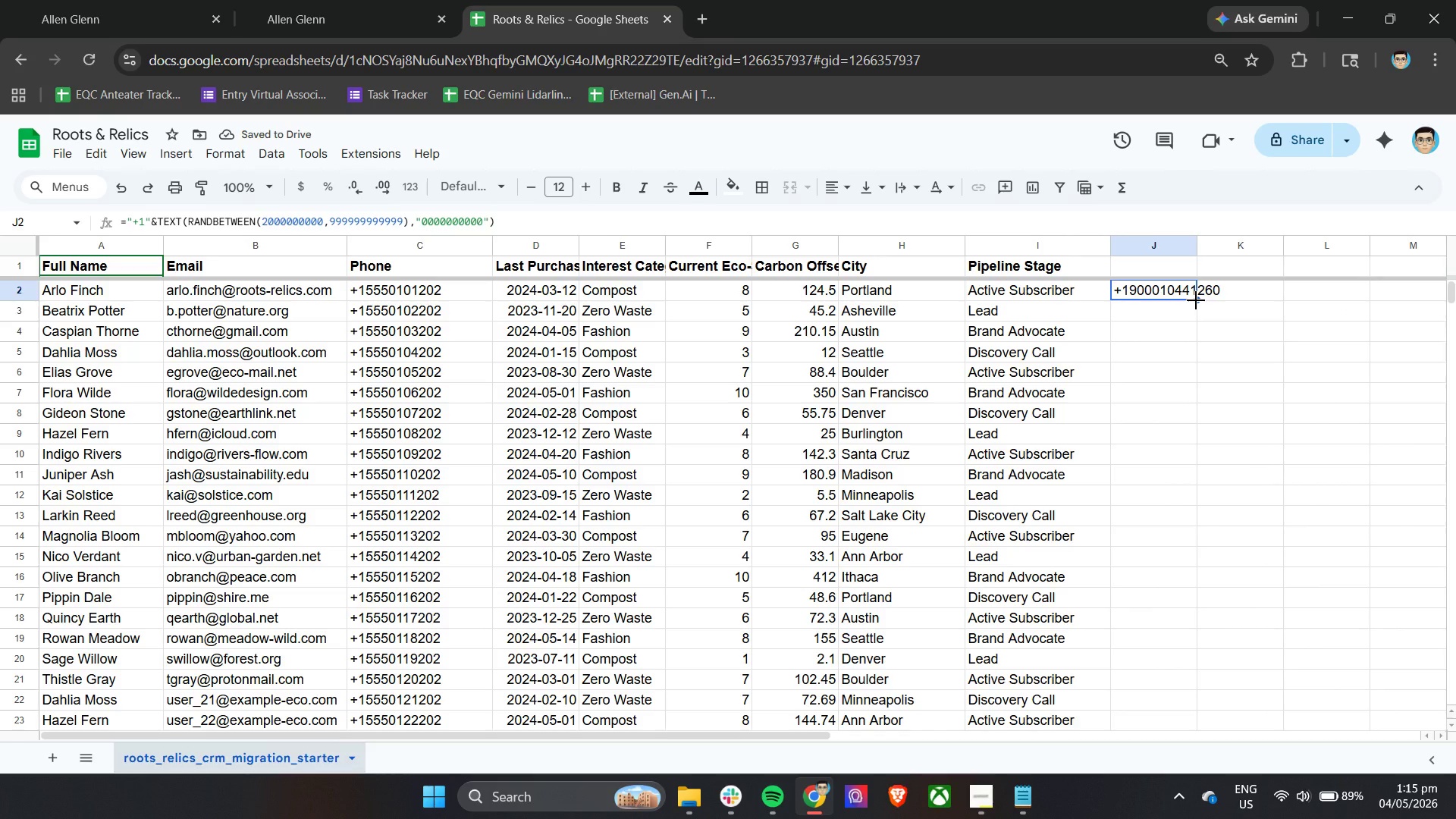 
left_click_drag(start_coordinate=[1196, 300], to_coordinate=[1177, 532])
 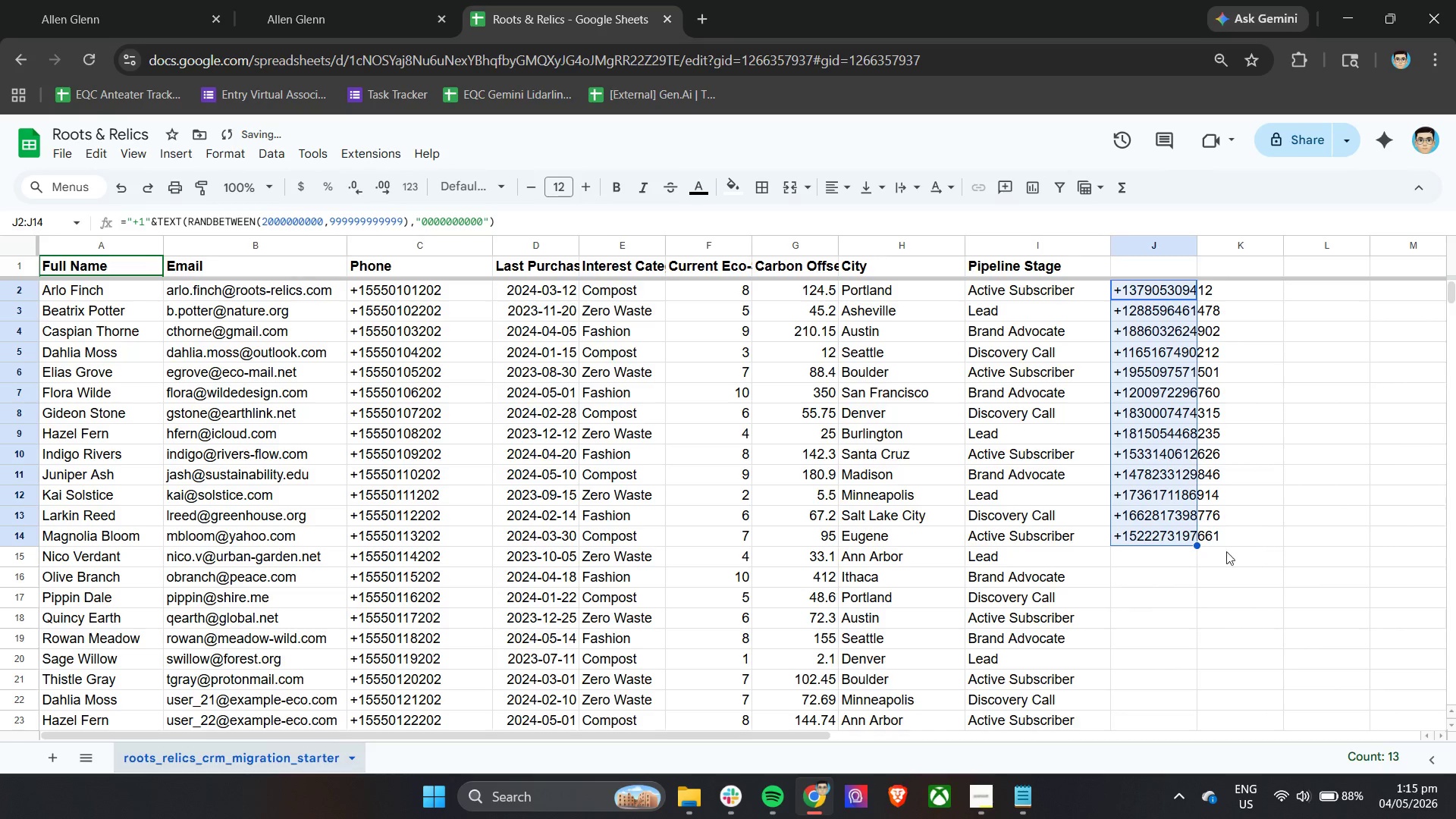 
scroll: coordinate [1218, 550], scroll_direction: down, amount: 2.0
 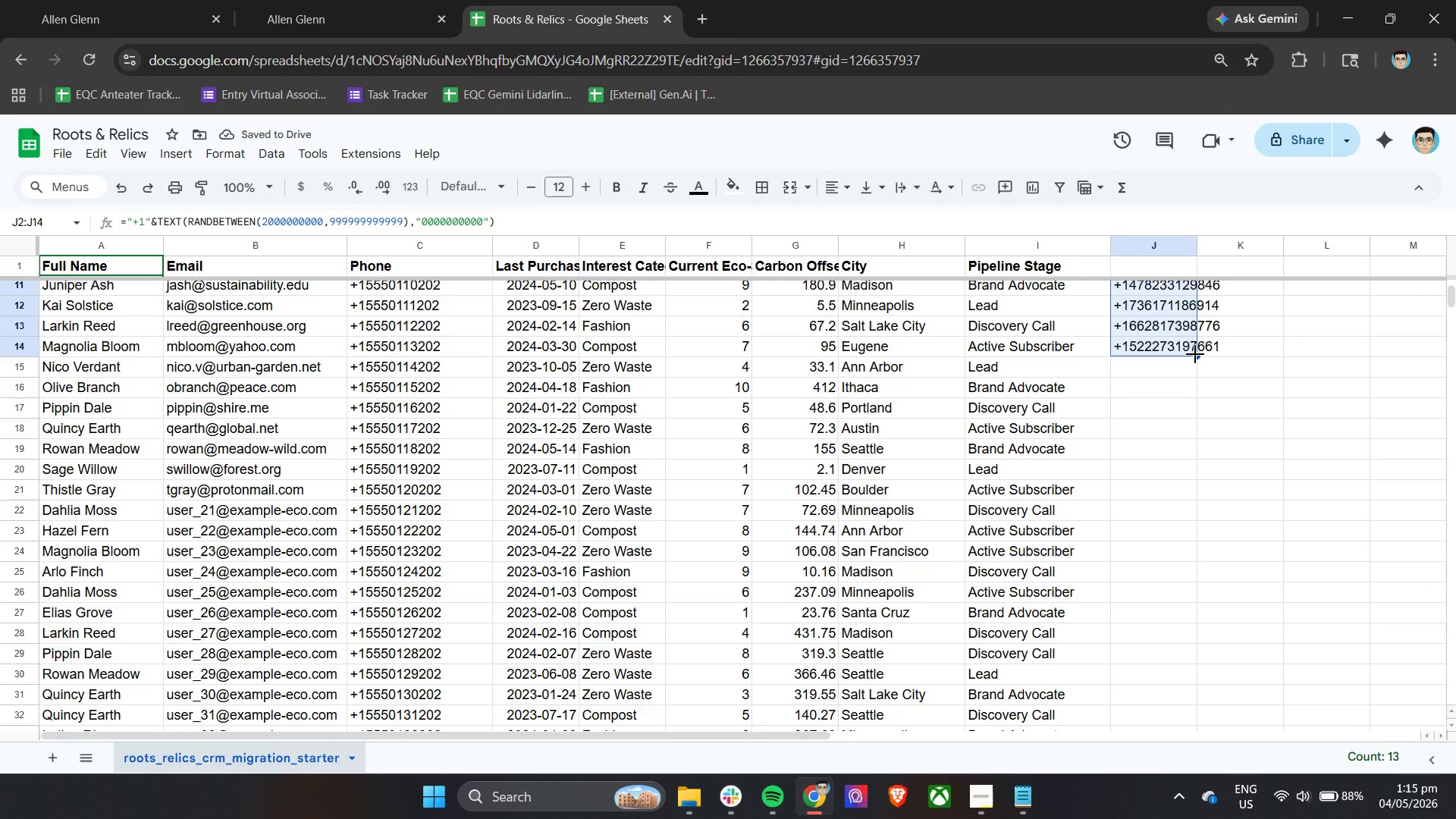 
left_click_drag(start_coordinate=[1195, 354], to_coordinate=[1172, 631])
 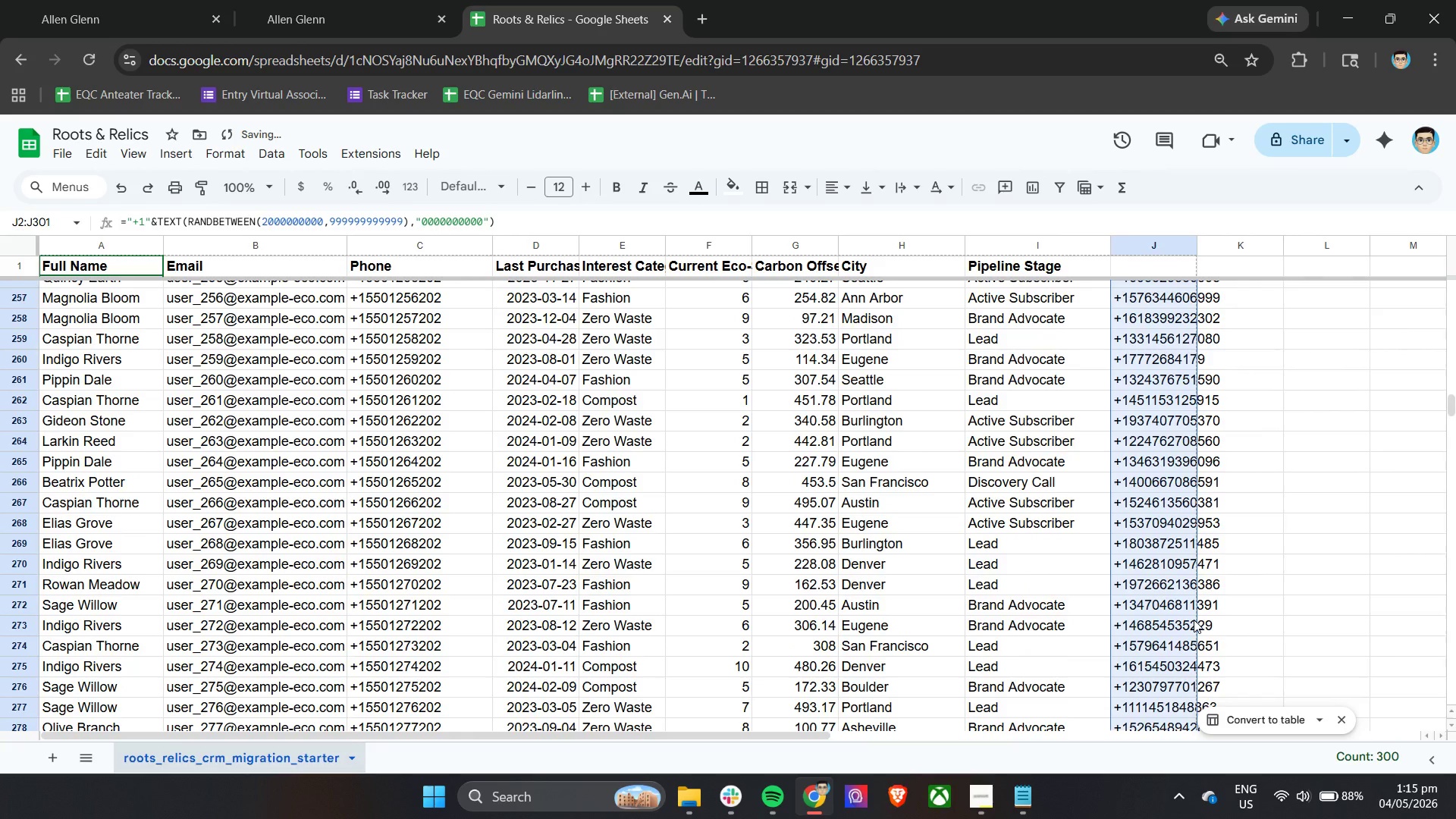 
scroll: coordinate [1160, 686], scroll_direction: down, amount: 59.0
 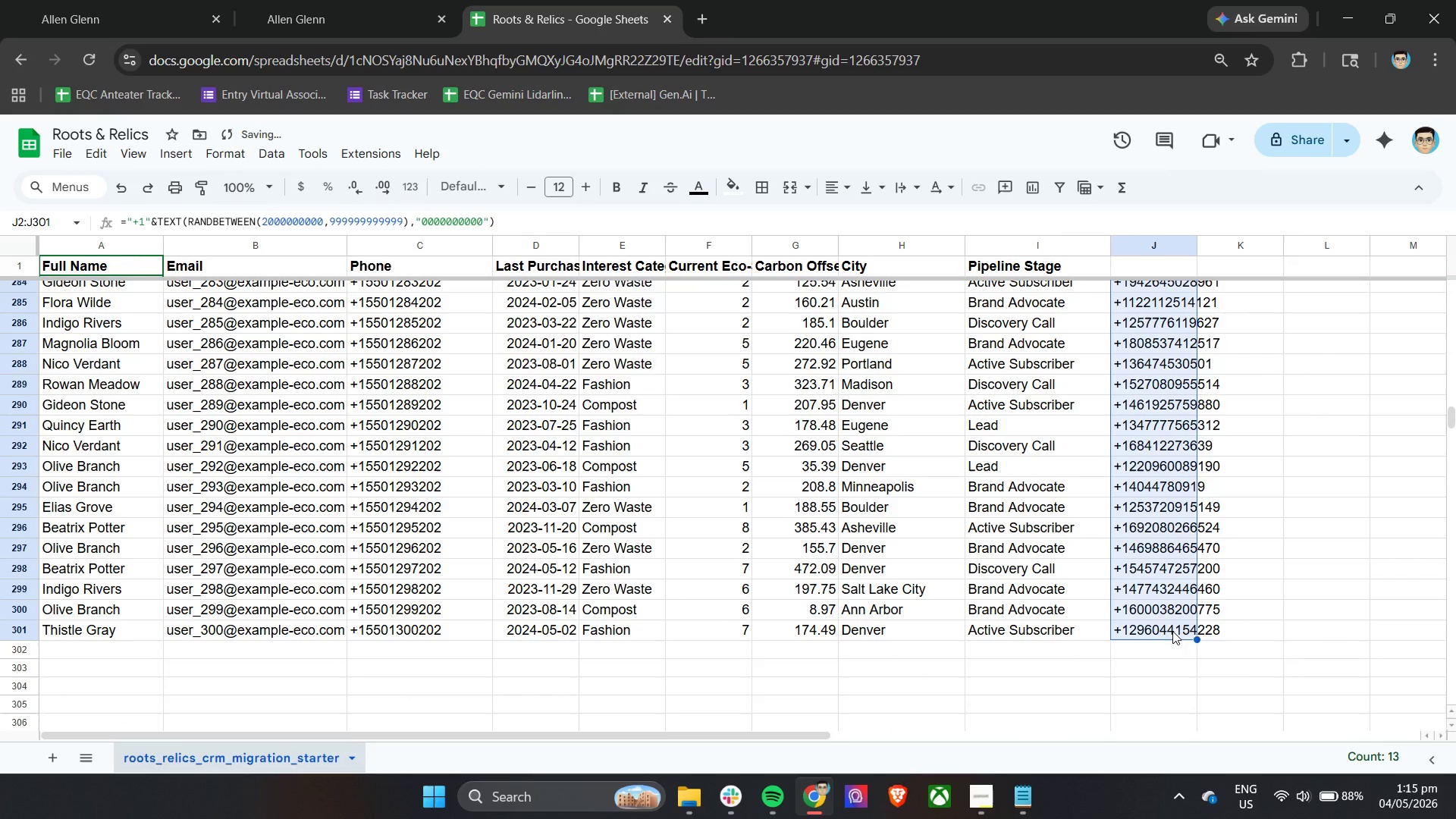 
hold_key(key=ControlLeft, duration=0.48)
 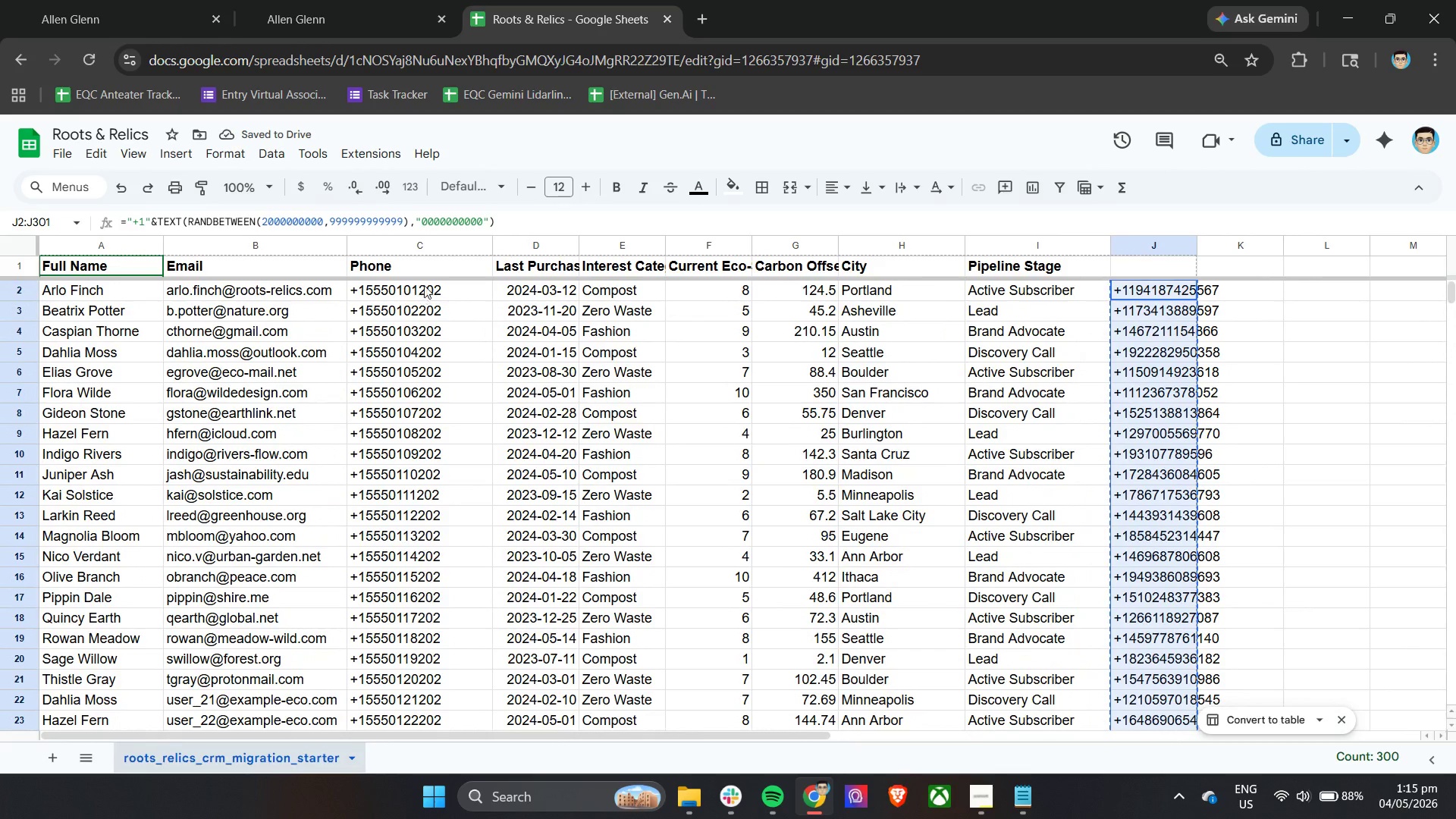 
hold_key(key=C, duration=0.31)
 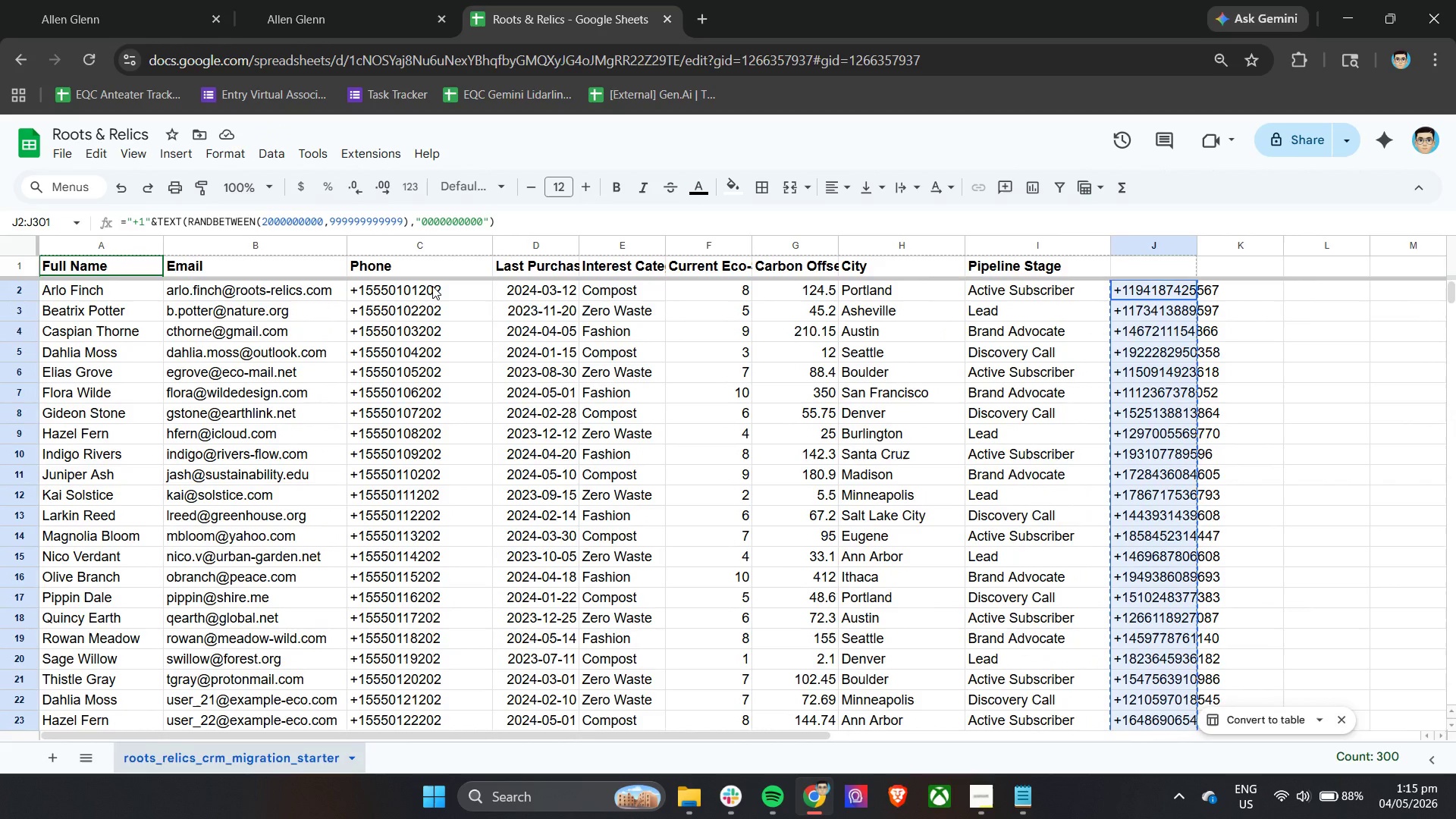 
scroll: coordinate [1194, 620], scroll_direction: up, amount: 79.0
 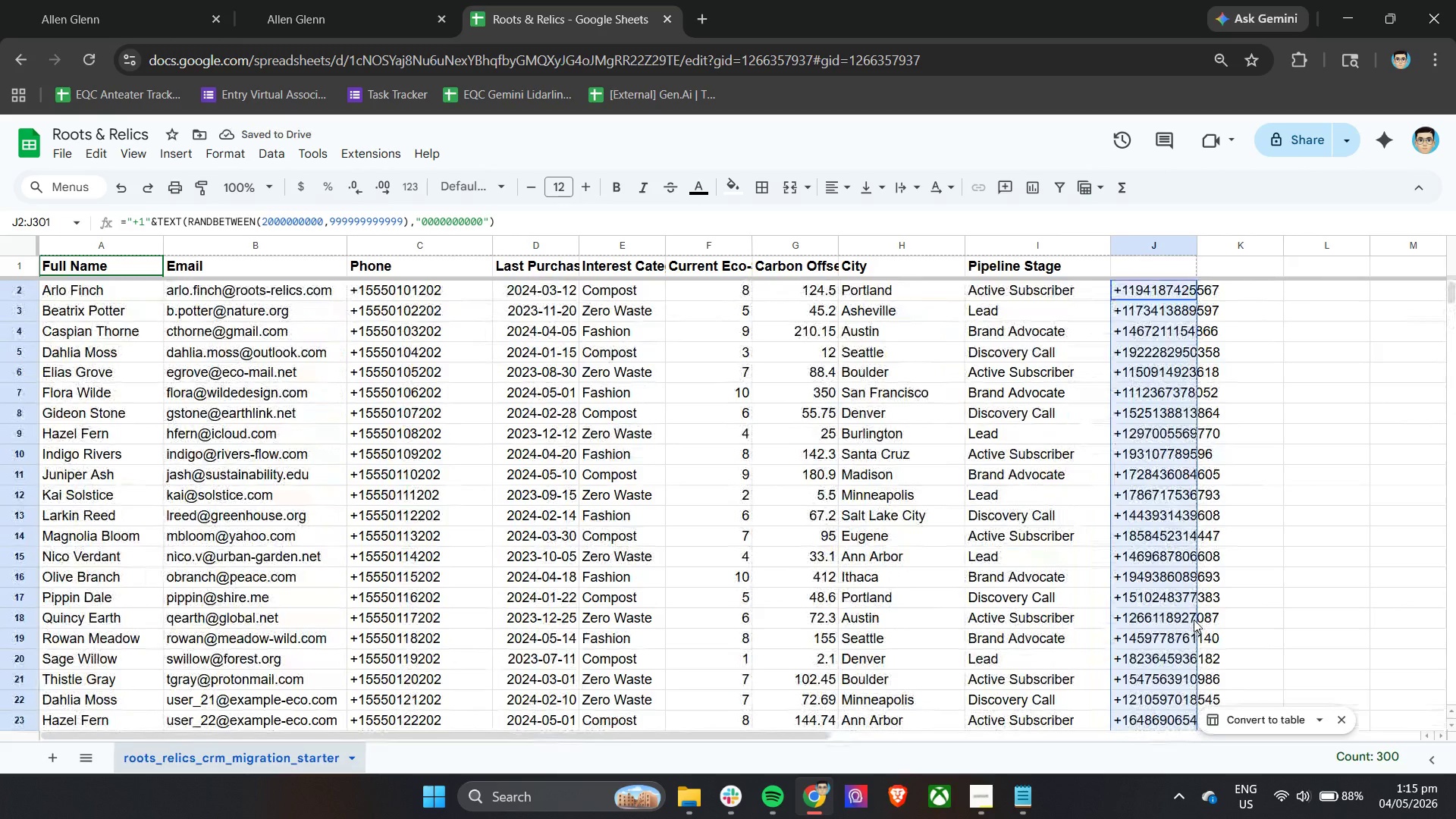 
left_click_drag(start_coordinate=[432, 286], to_coordinate=[472, 619])
 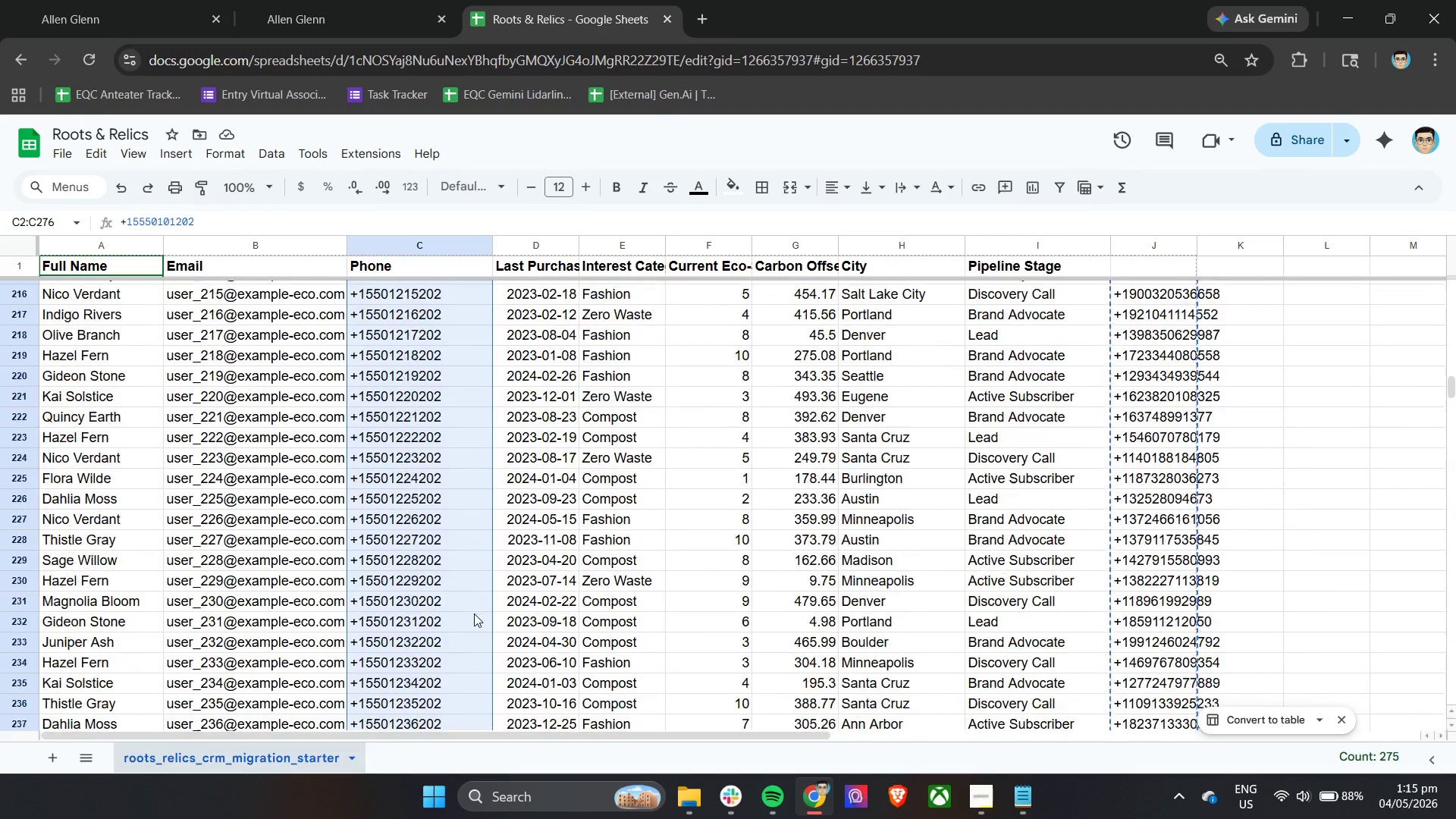 
scroll: coordinate [477, 626], scroll_direction: down, amount: 9.0
 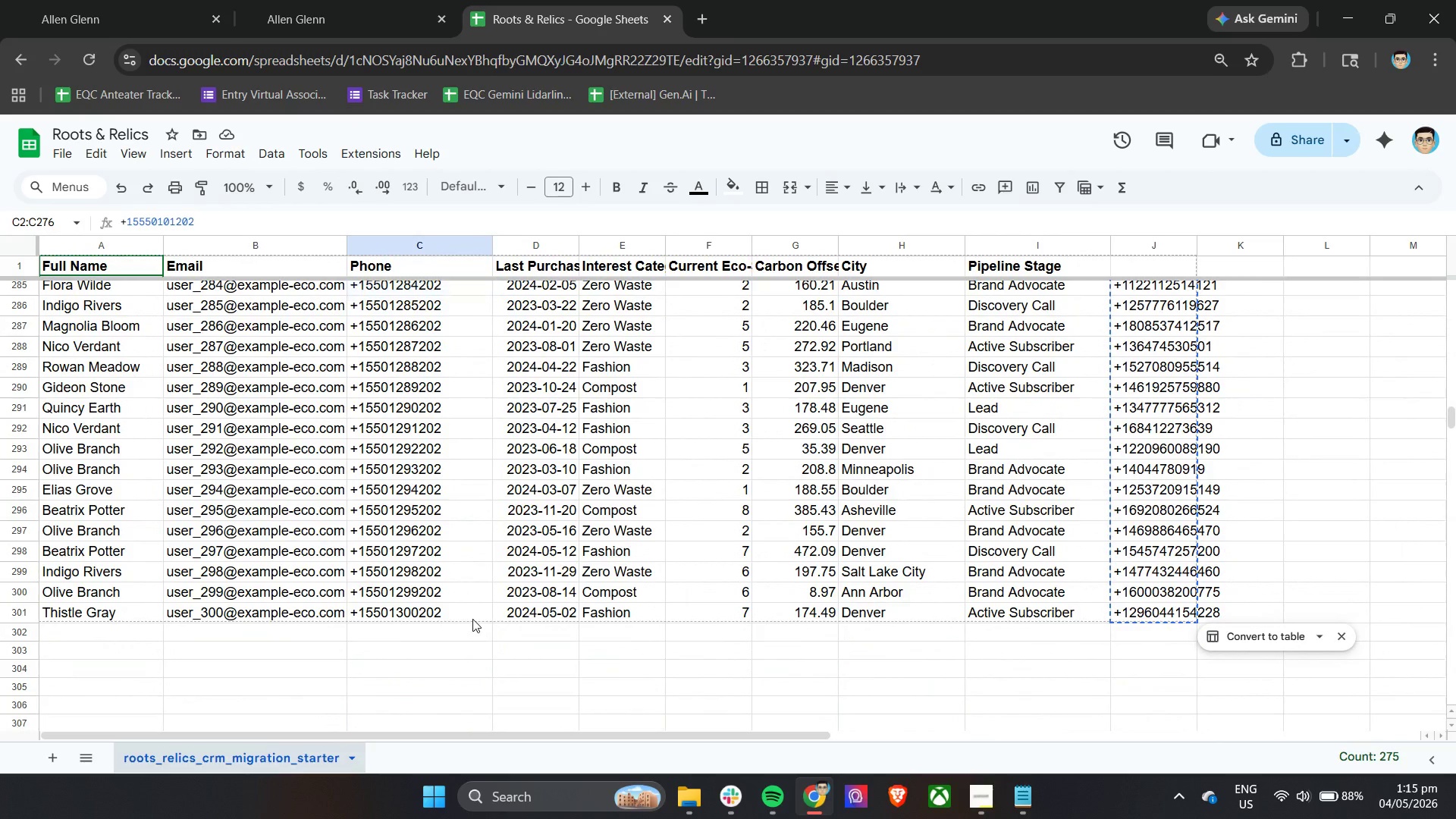 
scroll: coordinate [507, 594], scroll_direction: up, amount: 3.0
 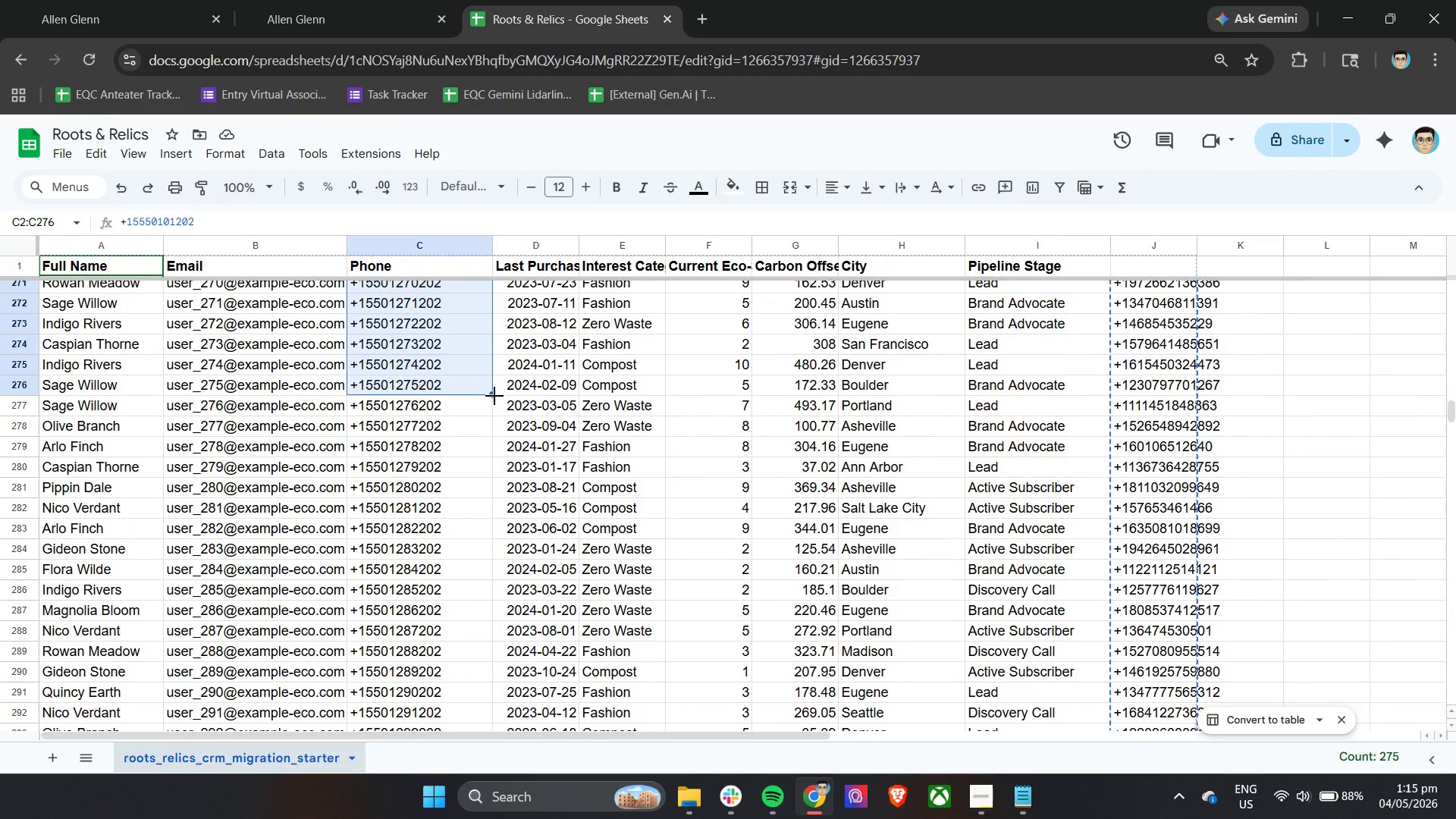 
left_click_drag(start_coordinate=[494, 396], to_coordinate=[467, 613])
 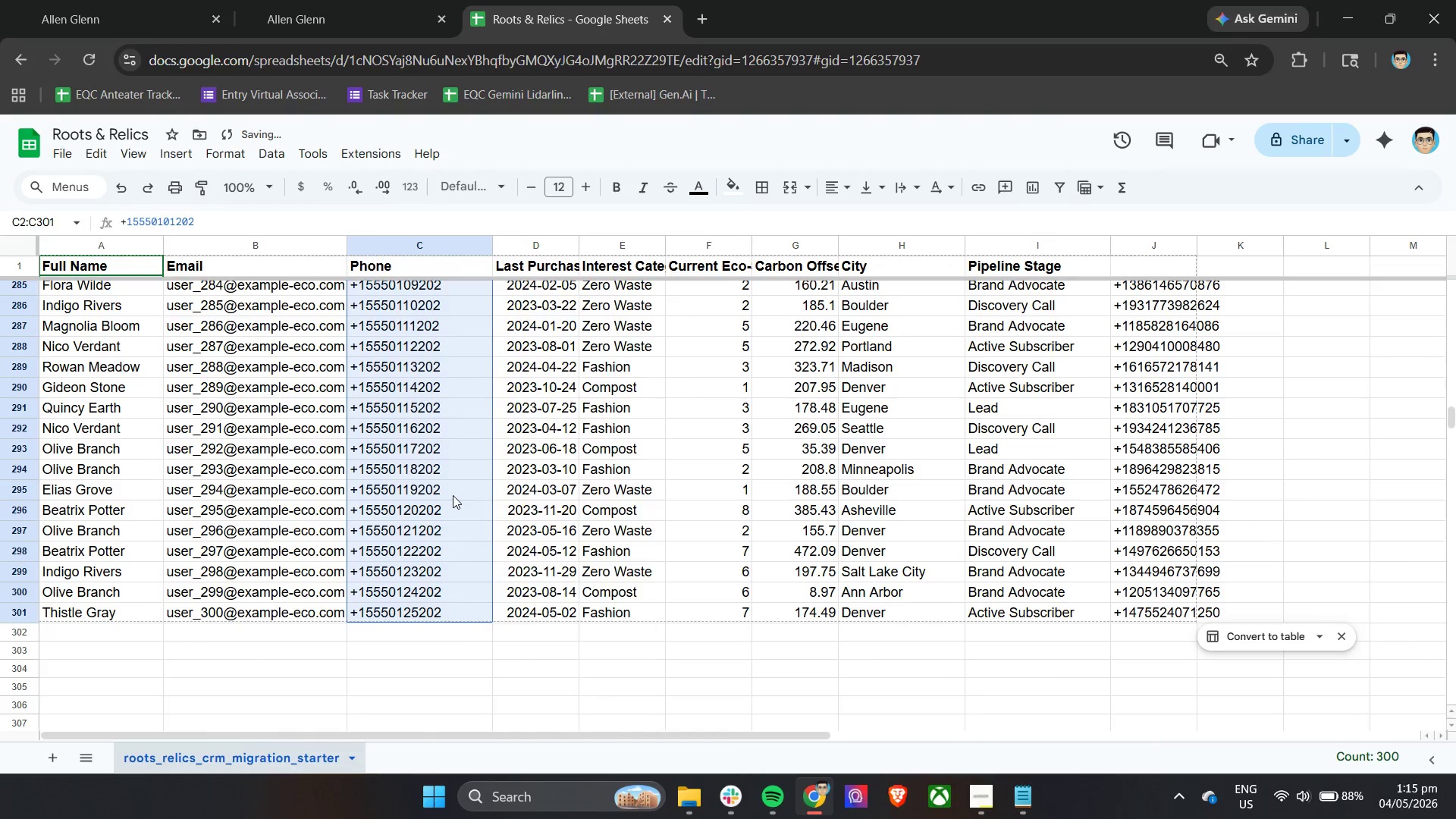 
scroll: coordinate [471, 564], scroll_direction: down, amount: 3.0
 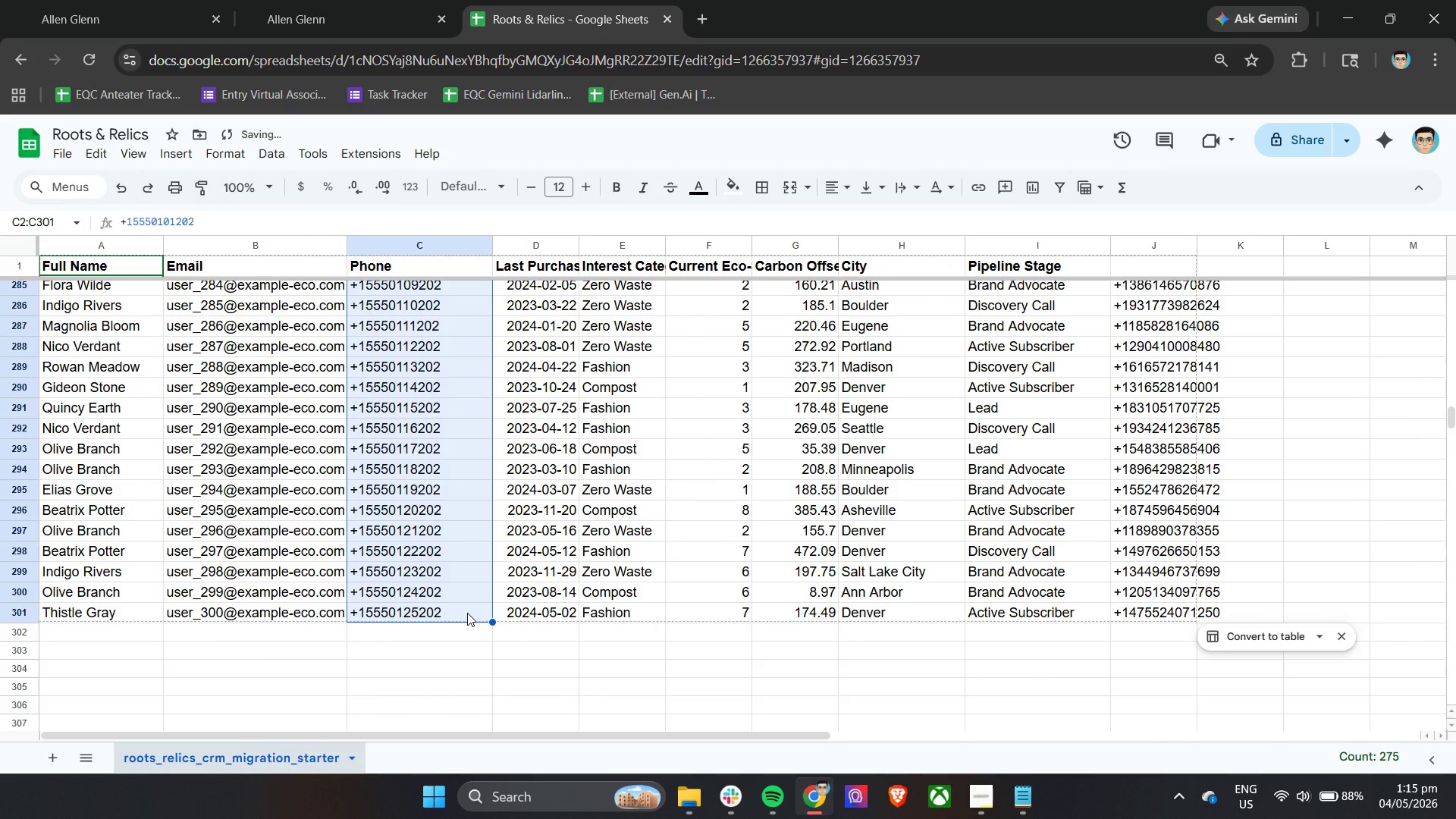 
right_click([453, 495])
 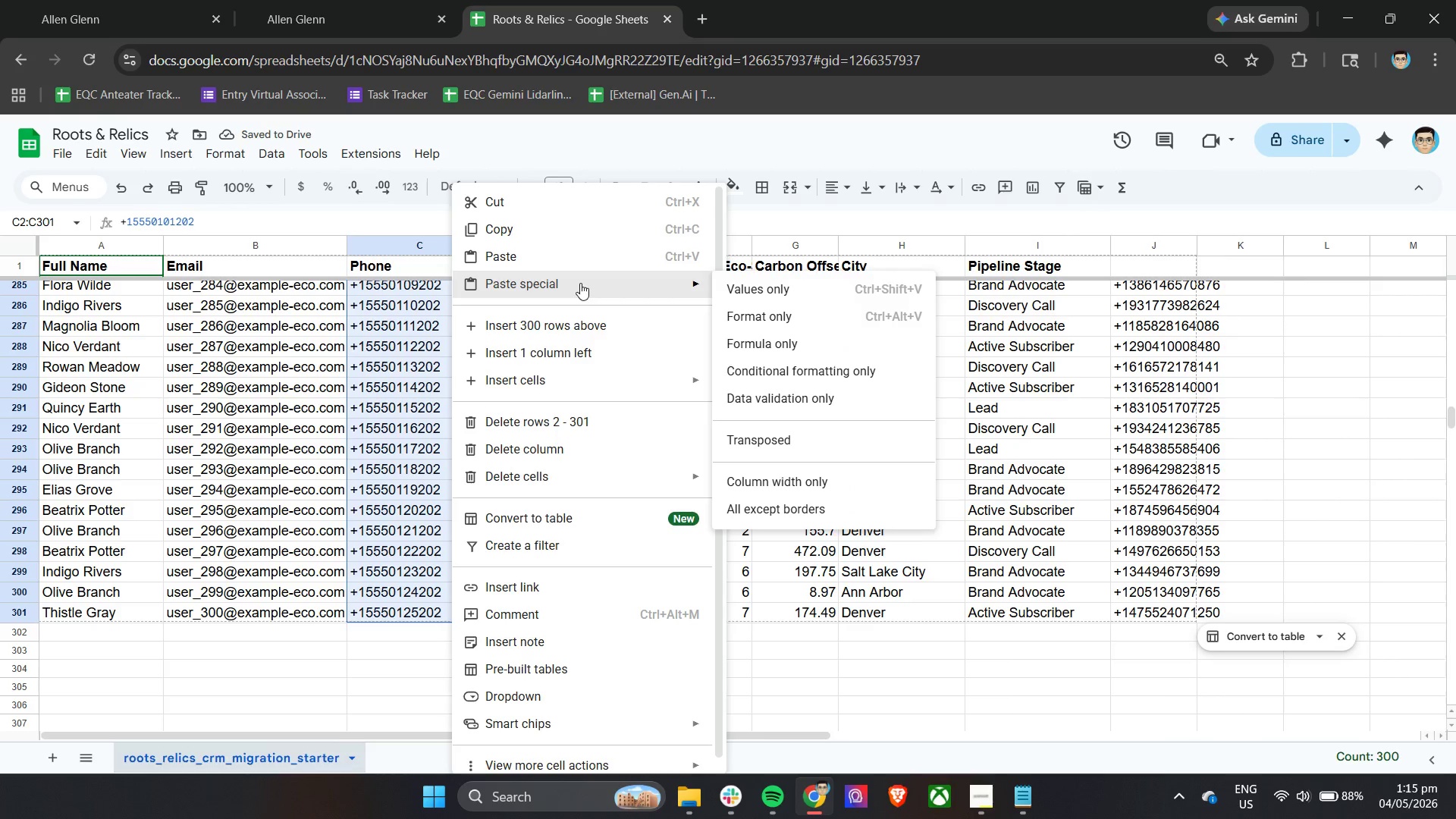 
left_click([793, 299])
 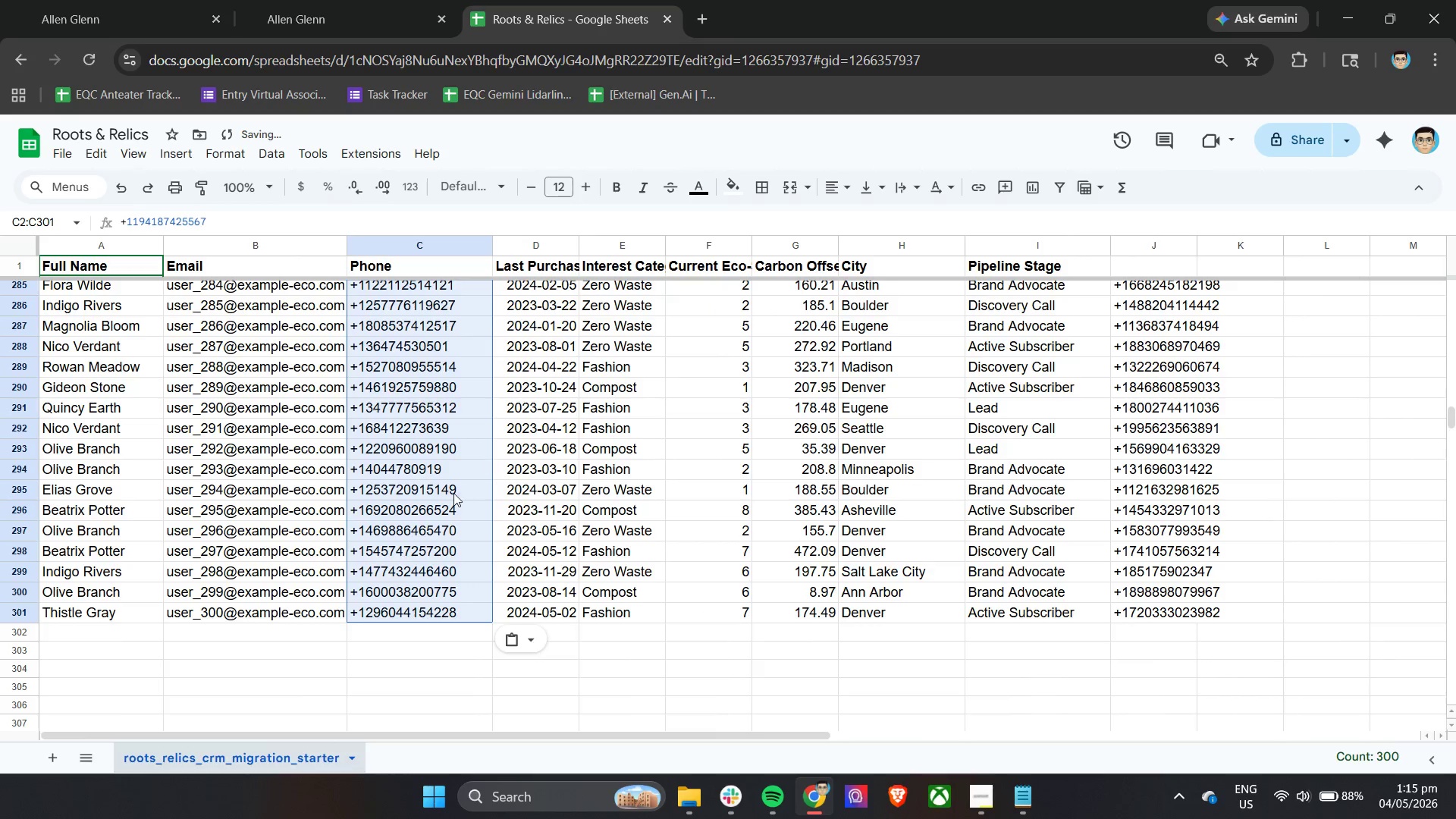 
scroll: coordinate [451, 485], scroll_direction: up, amount: 74.0
 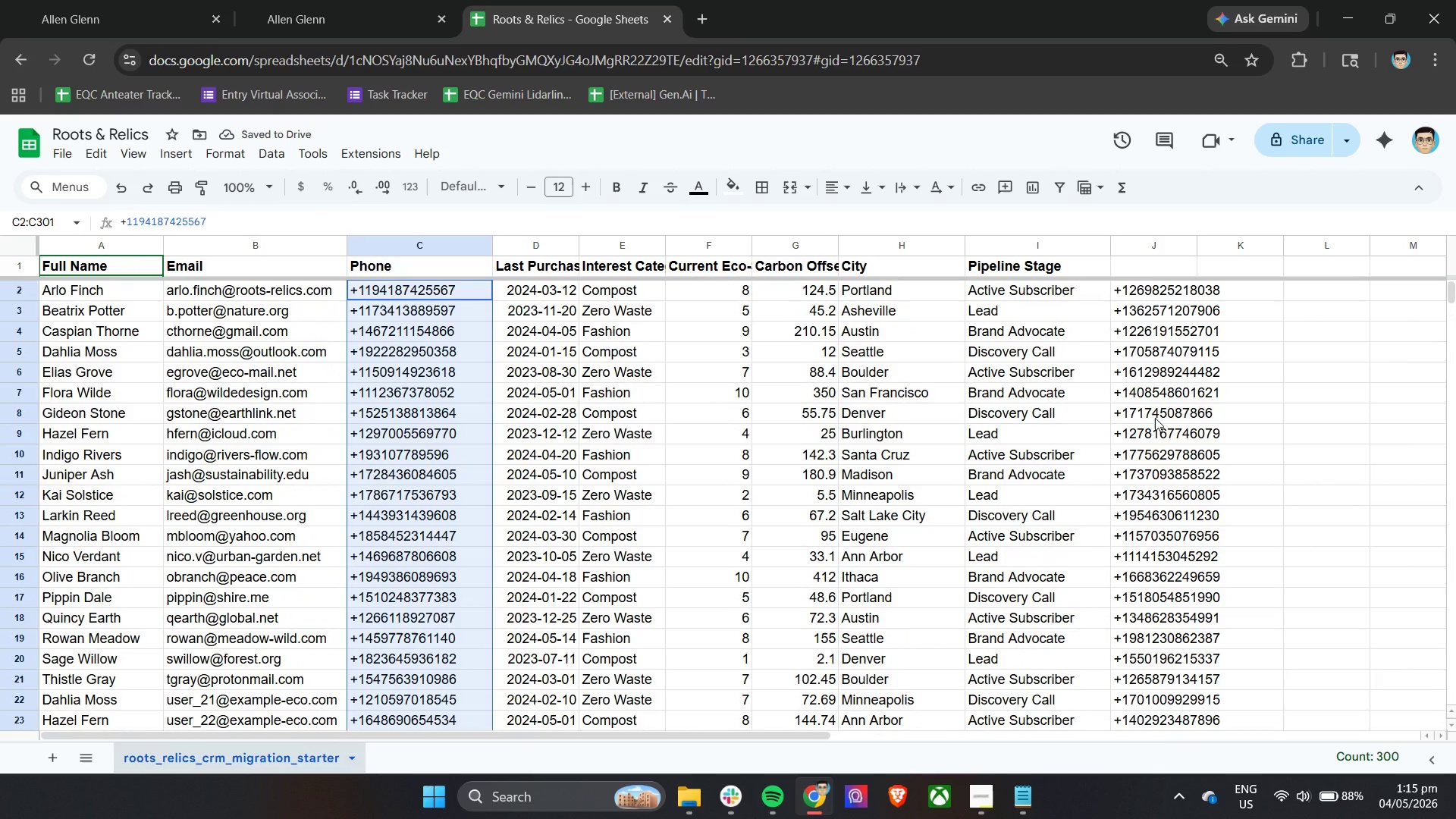 
left_click([1155, 418])
 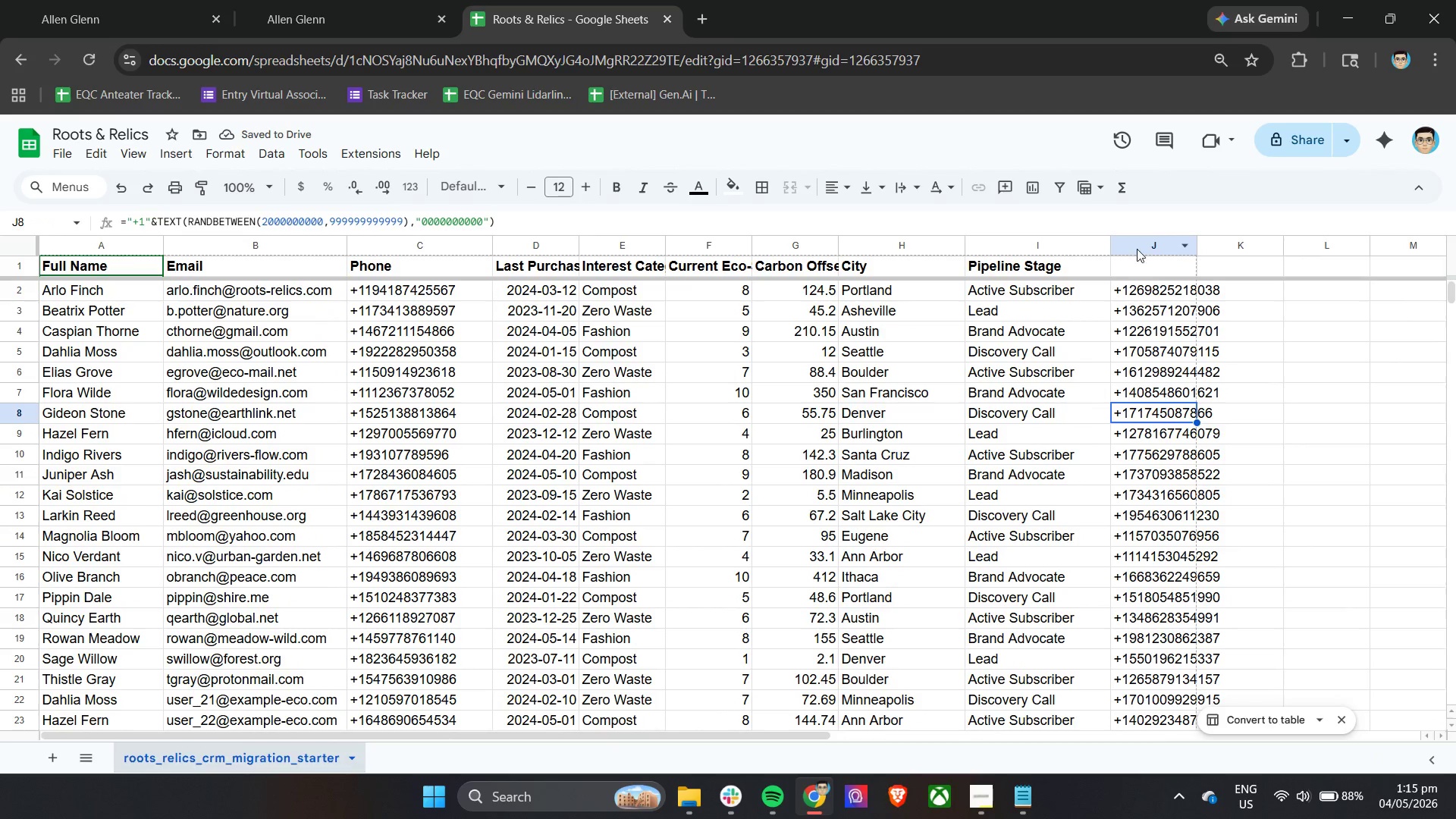 
left_click([1138, 247])
 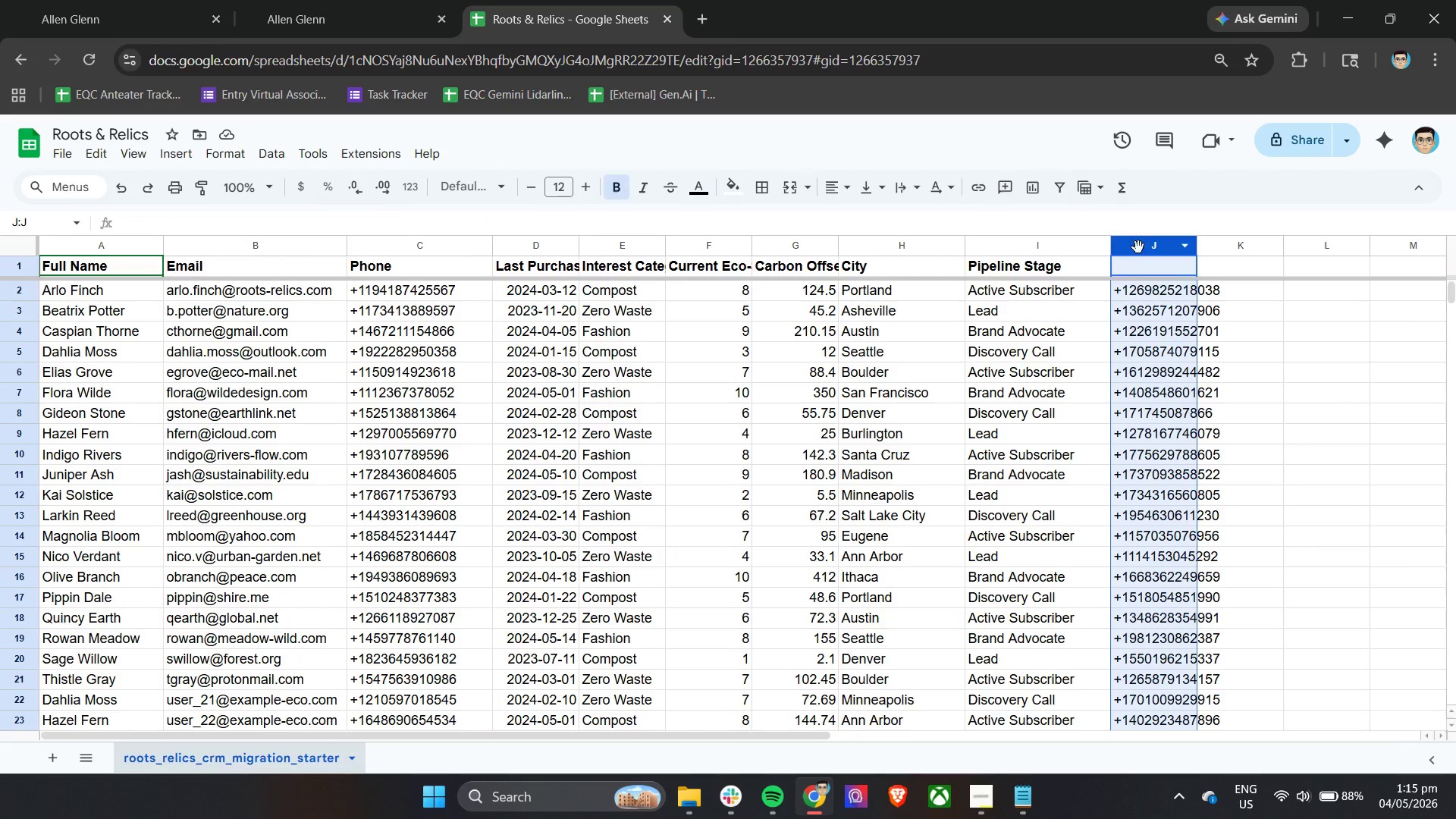 
right_click([1138, 247])
 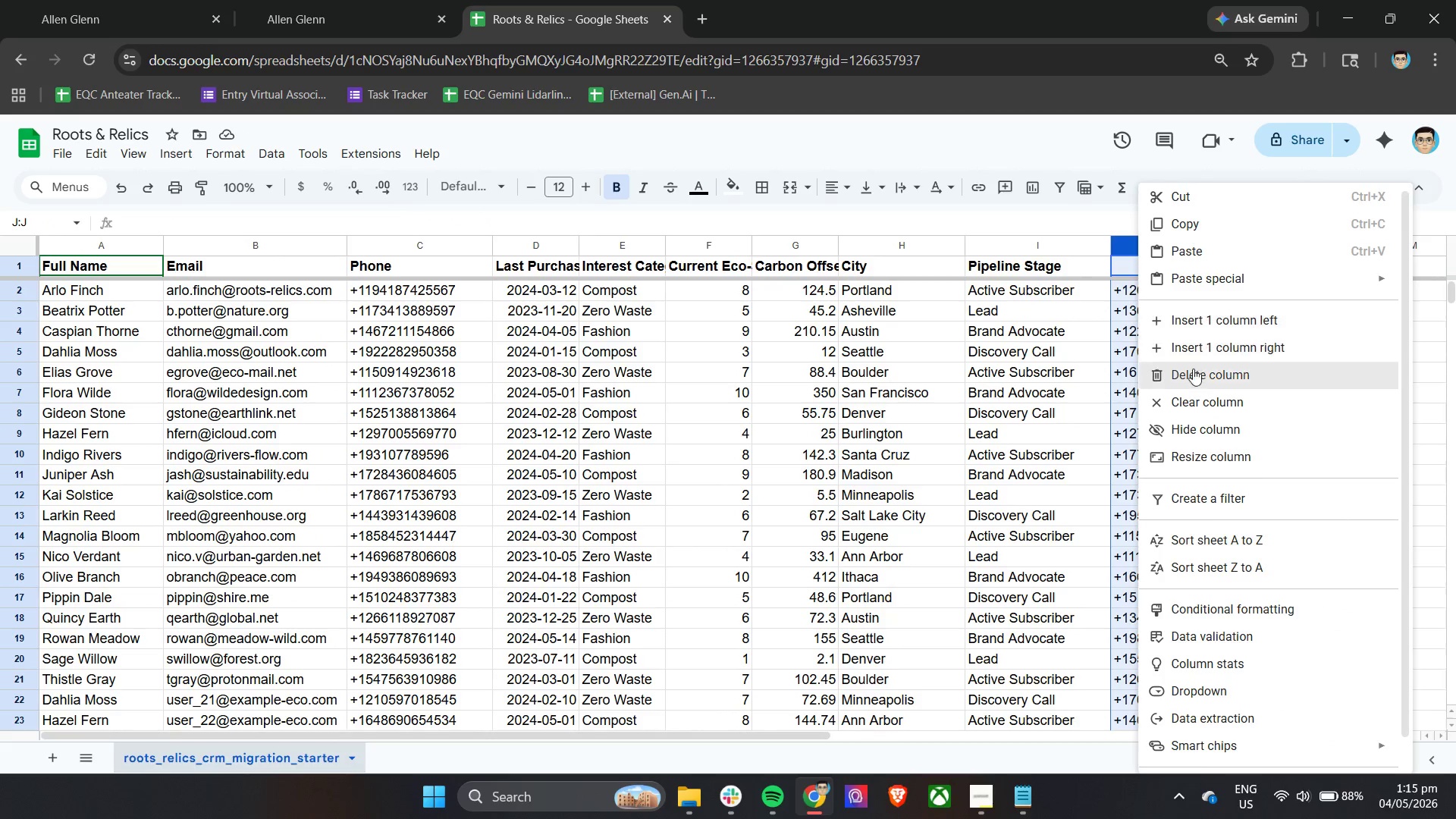 
left_click([1200, 380])
 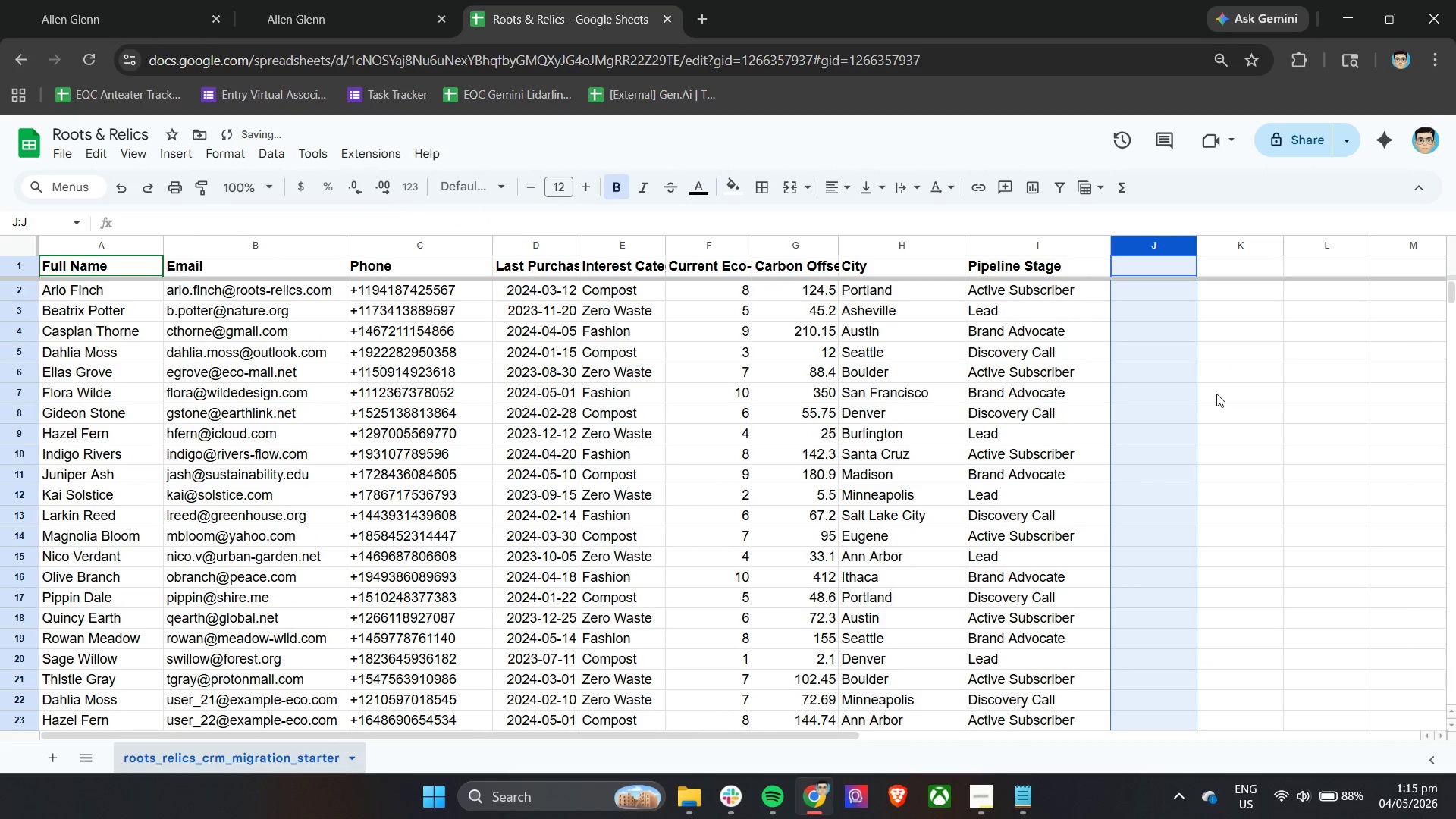 
left_click([1216, 394])
 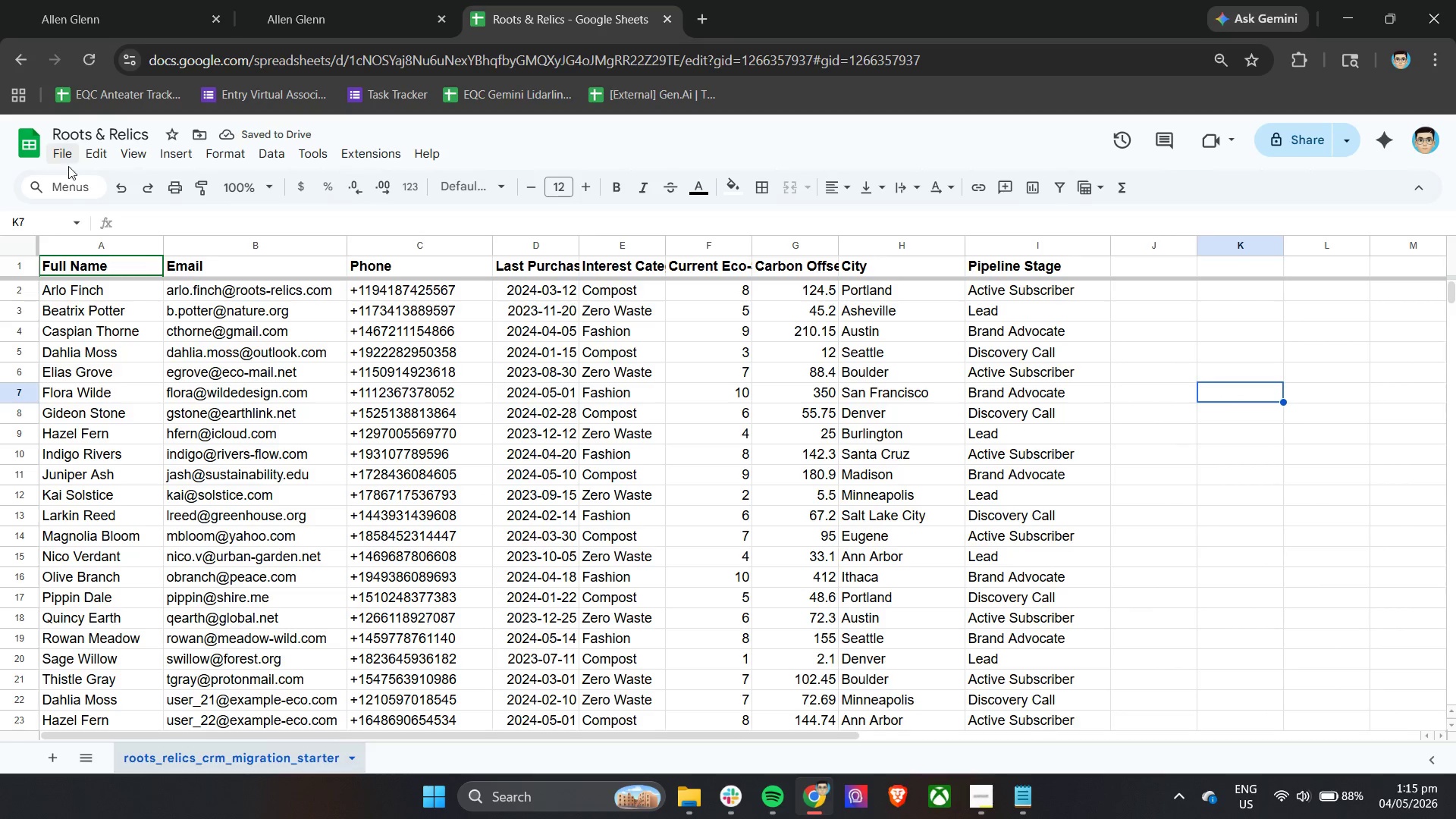 
left_click([681, 803])
 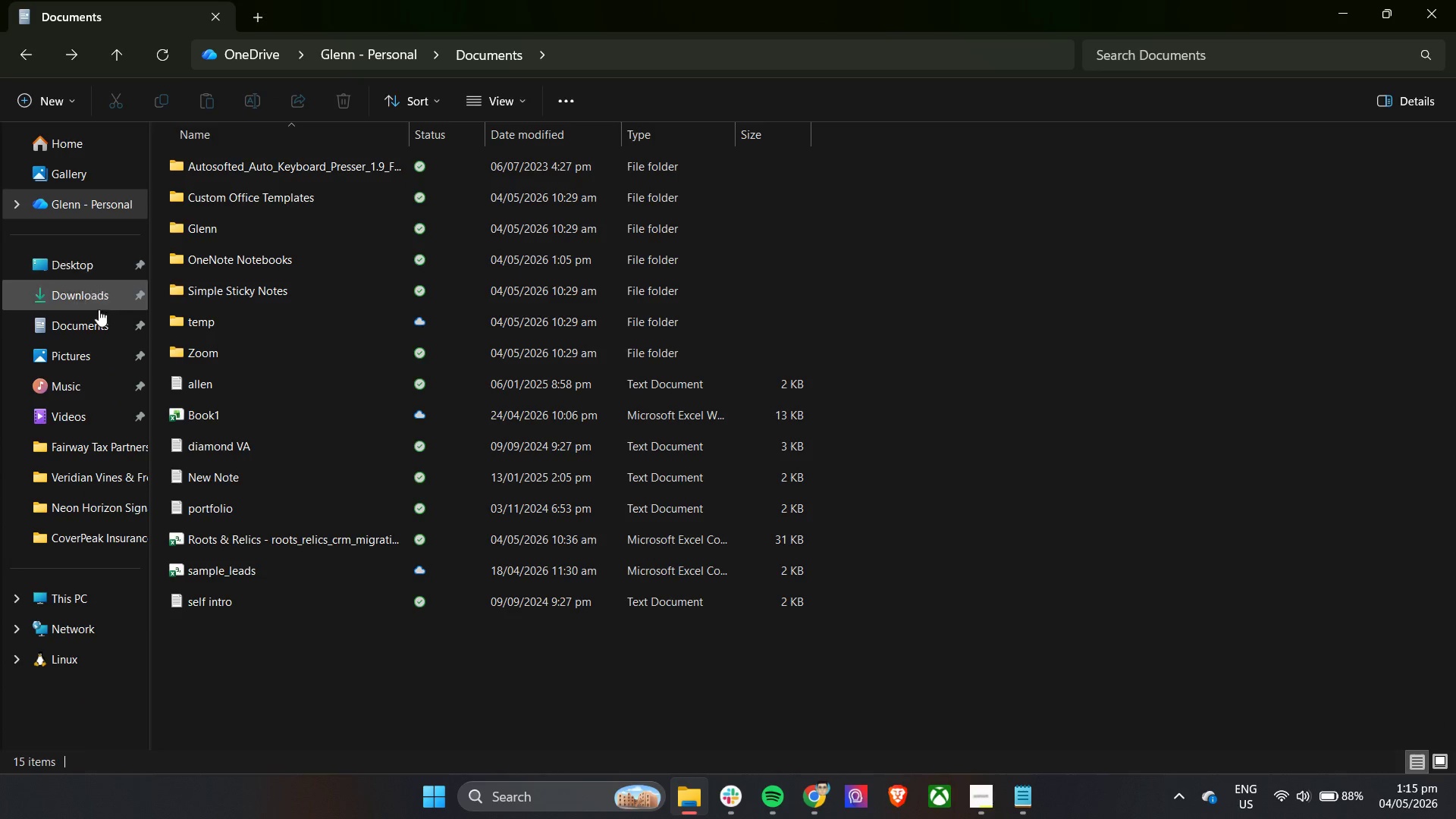 
left_click([90, 317])
 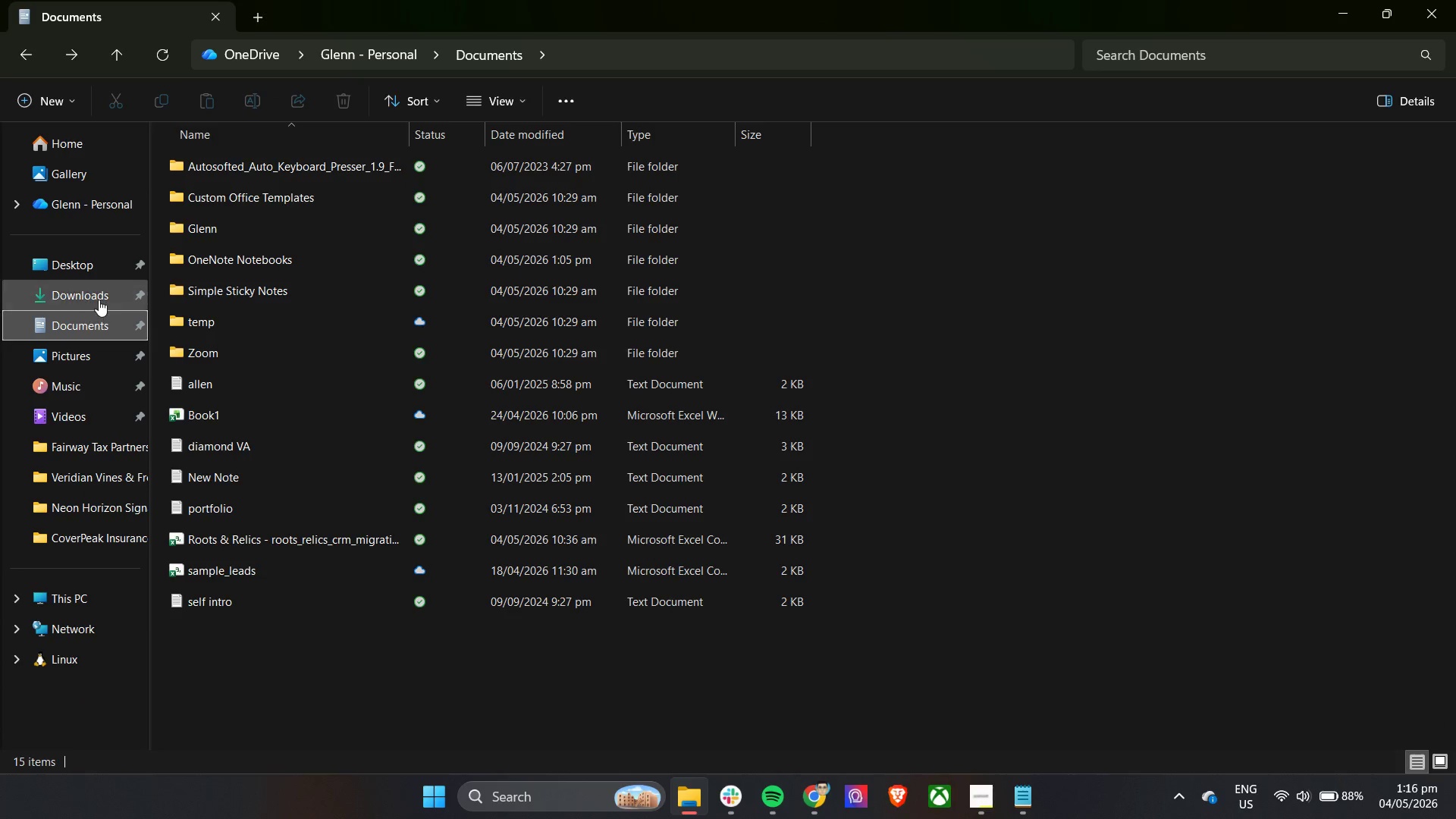 
left_click([99, 297])
 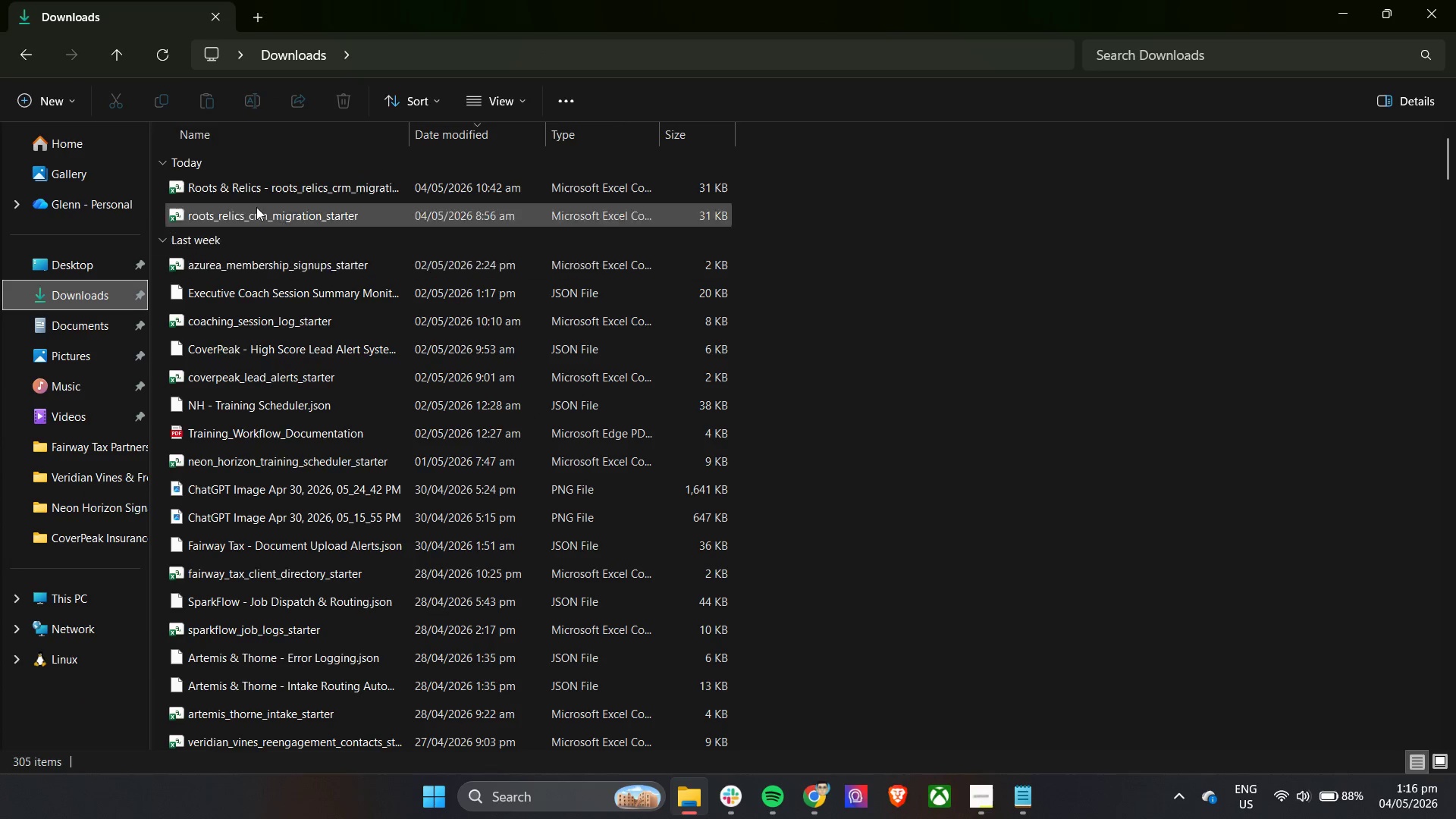 
left_click([259, 193])
 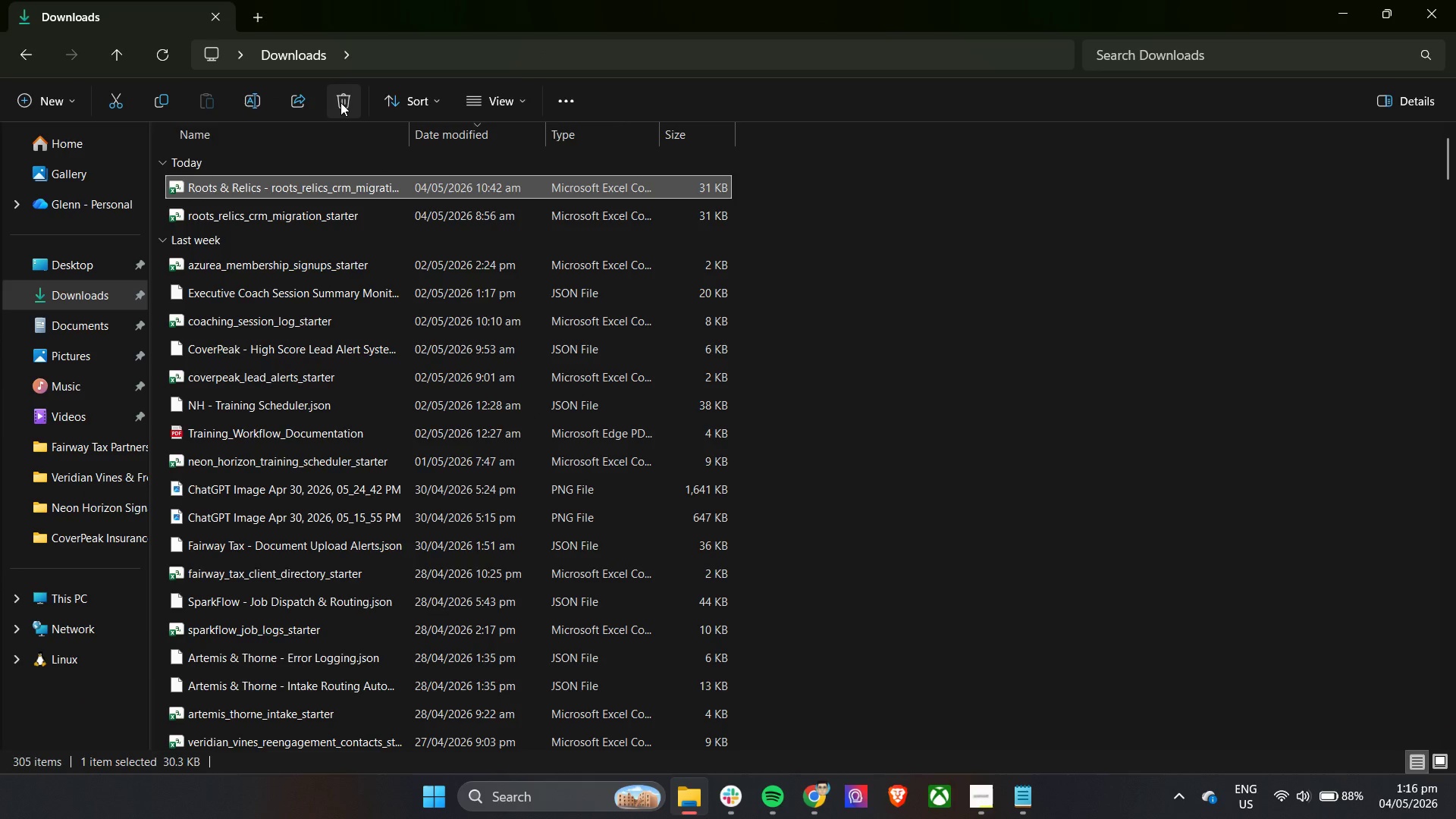 
left_click([341, 102])
 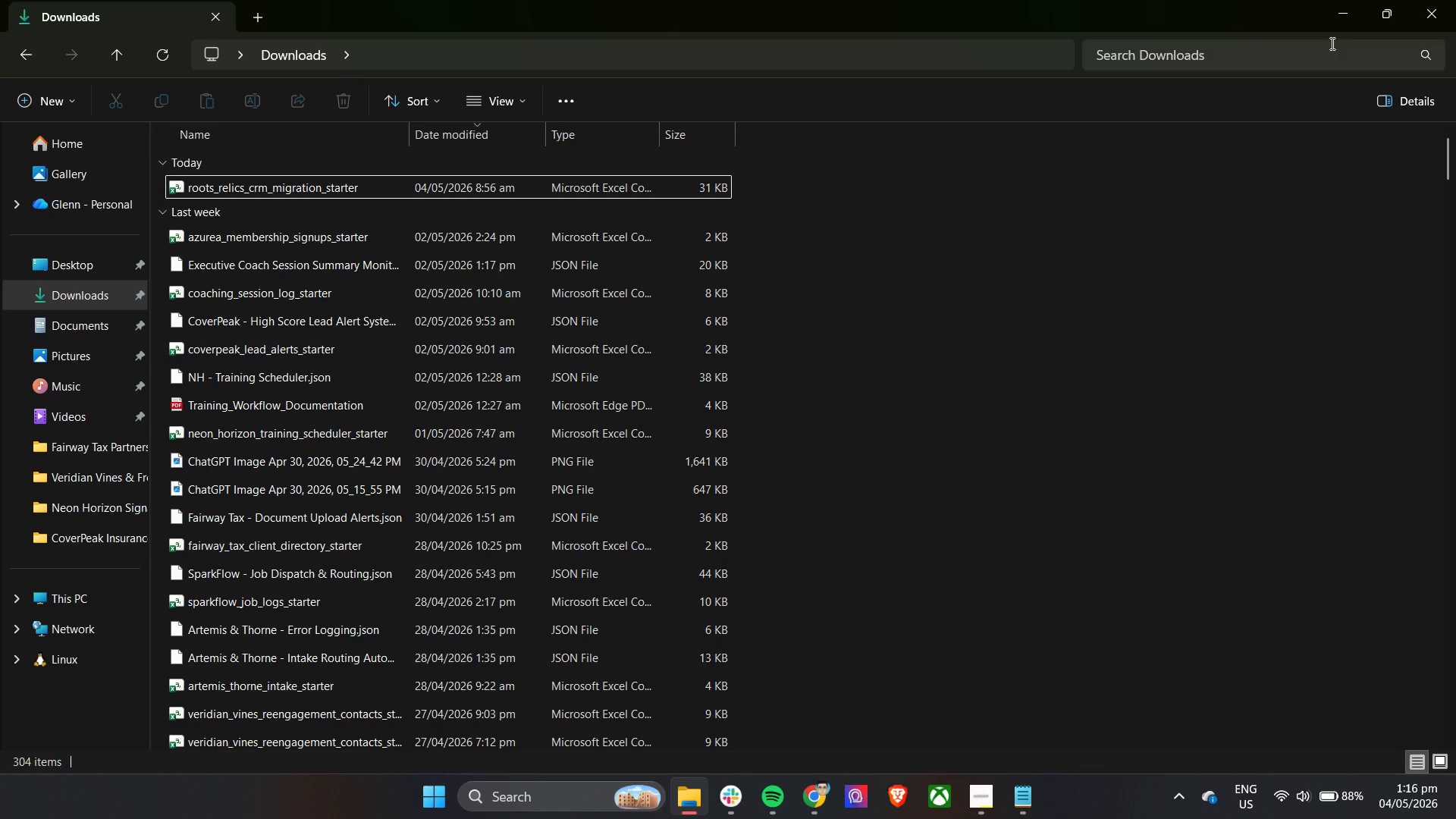 
left_click([1339, 0])
 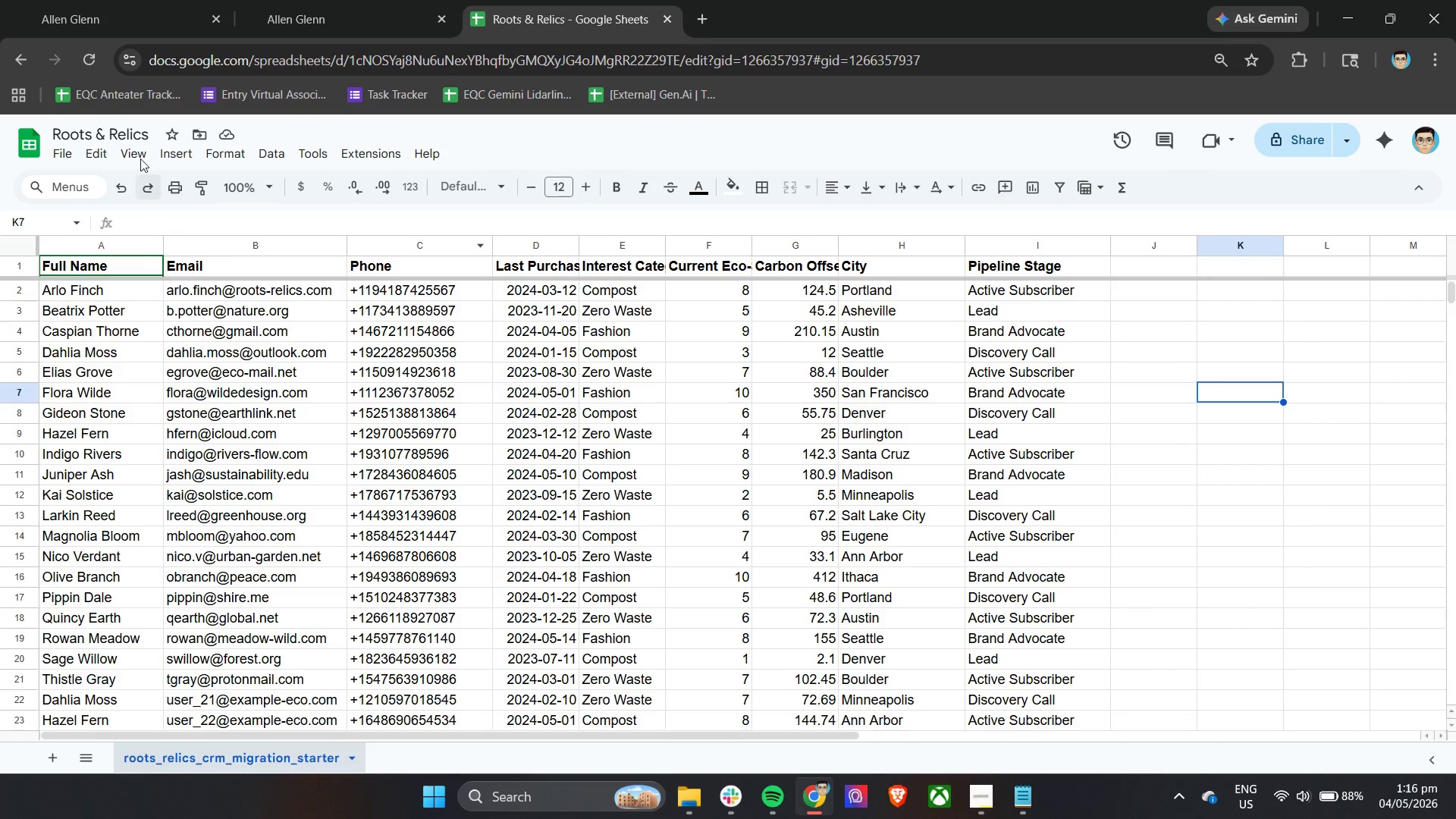 
left_click([151, 0])
 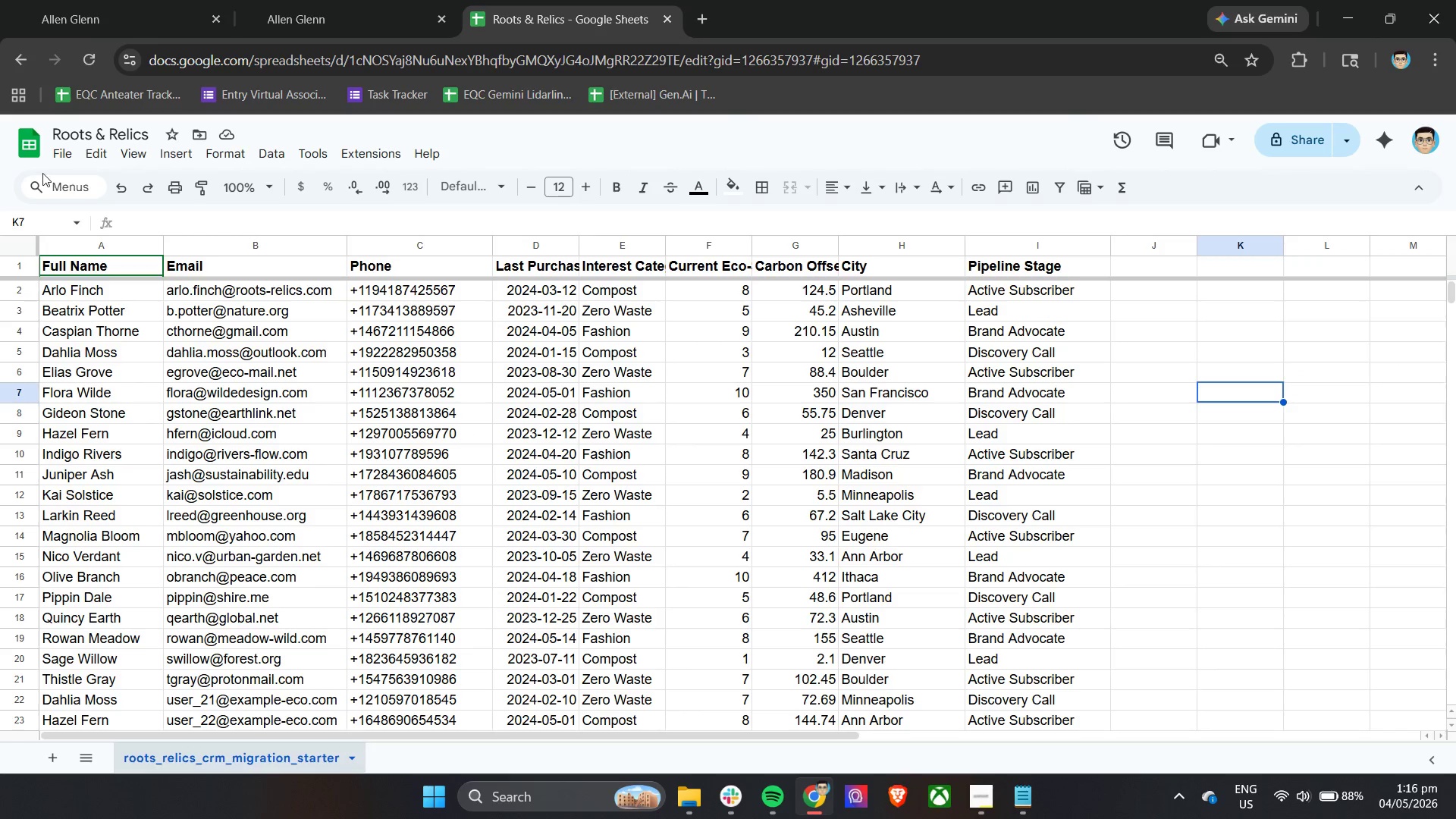 
left_click([77, 159])
 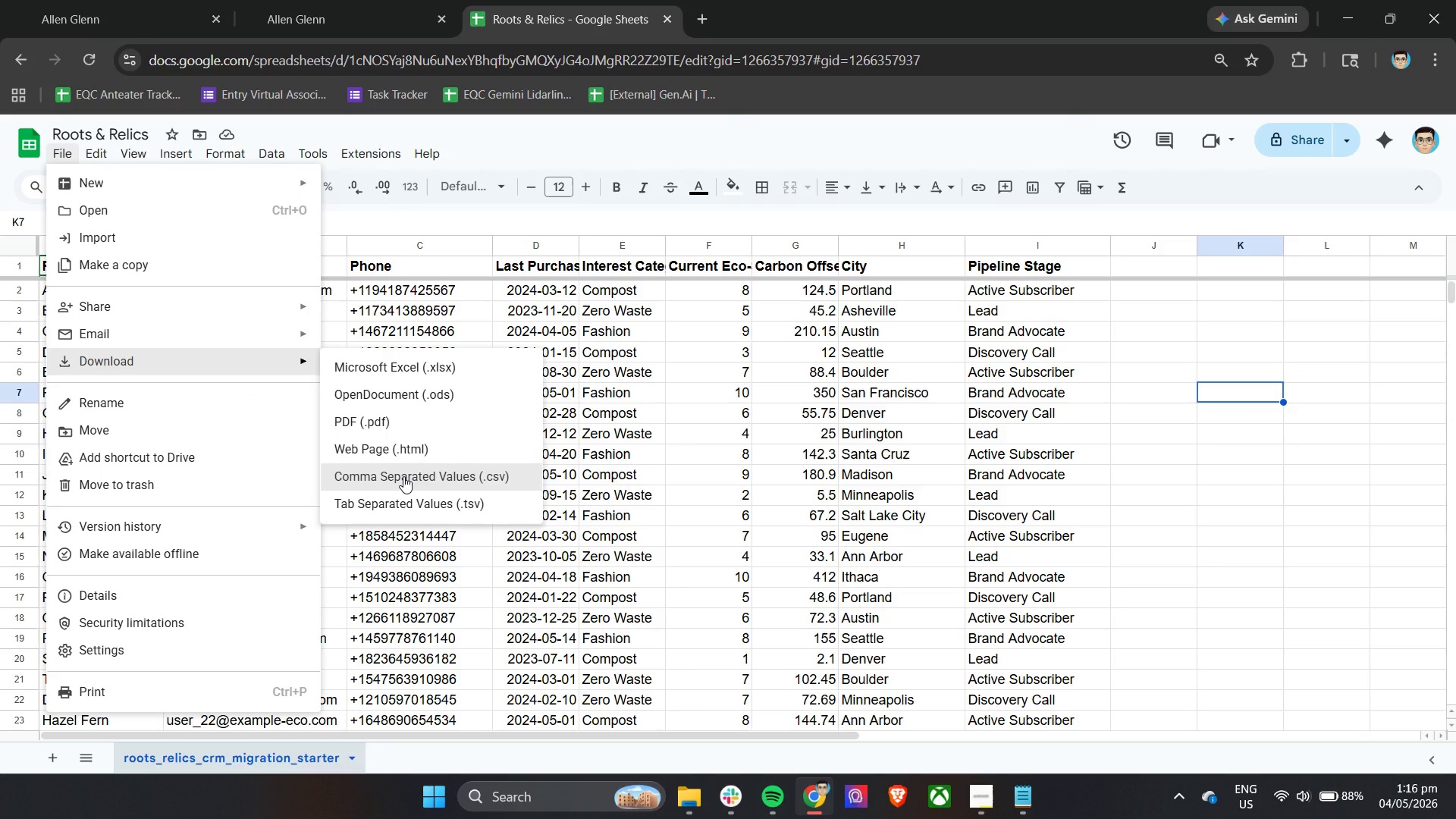 
left_click([403, 476])
 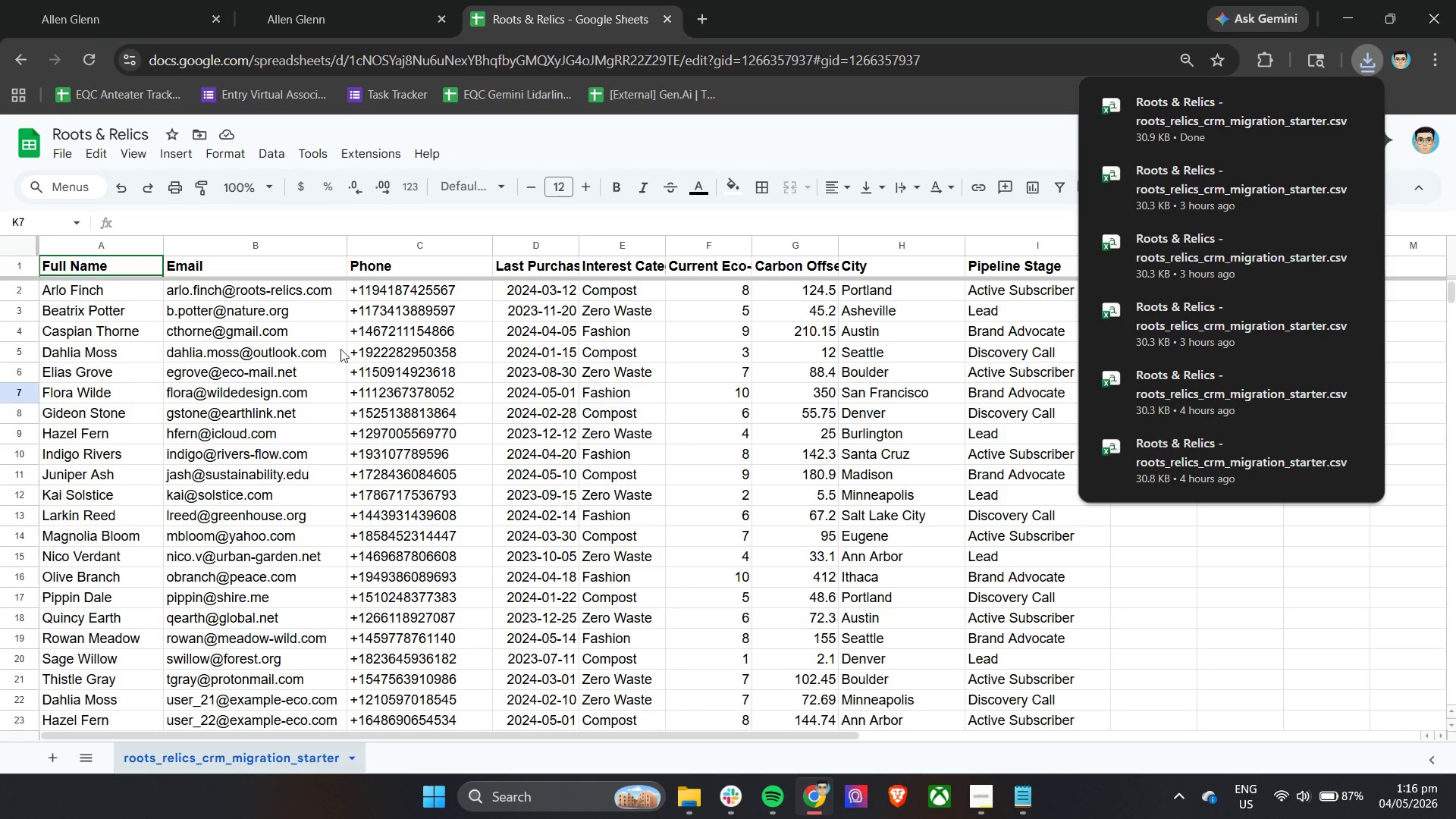 
left_click([67, 0])
 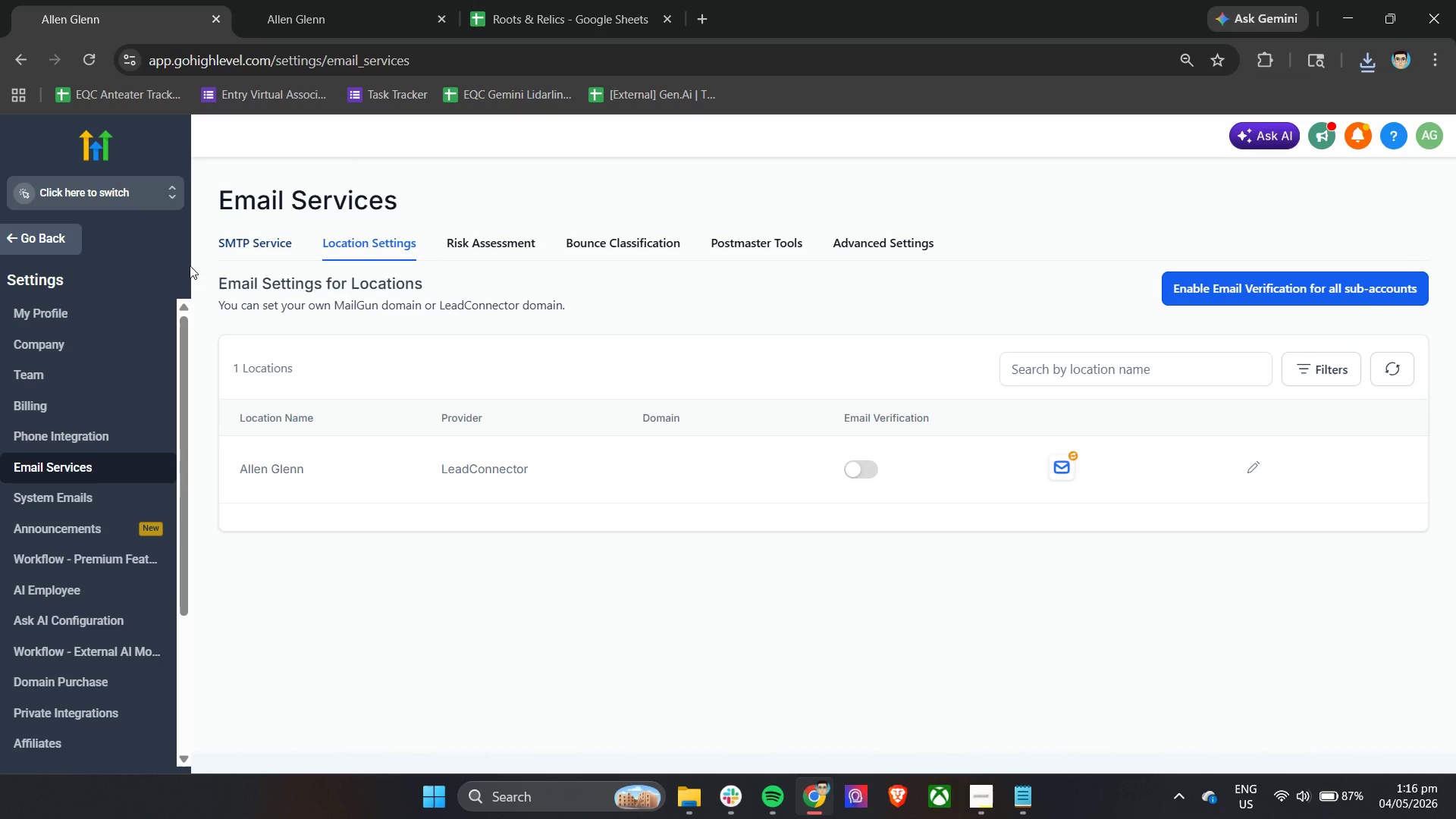 
left_click([85, 190])
 